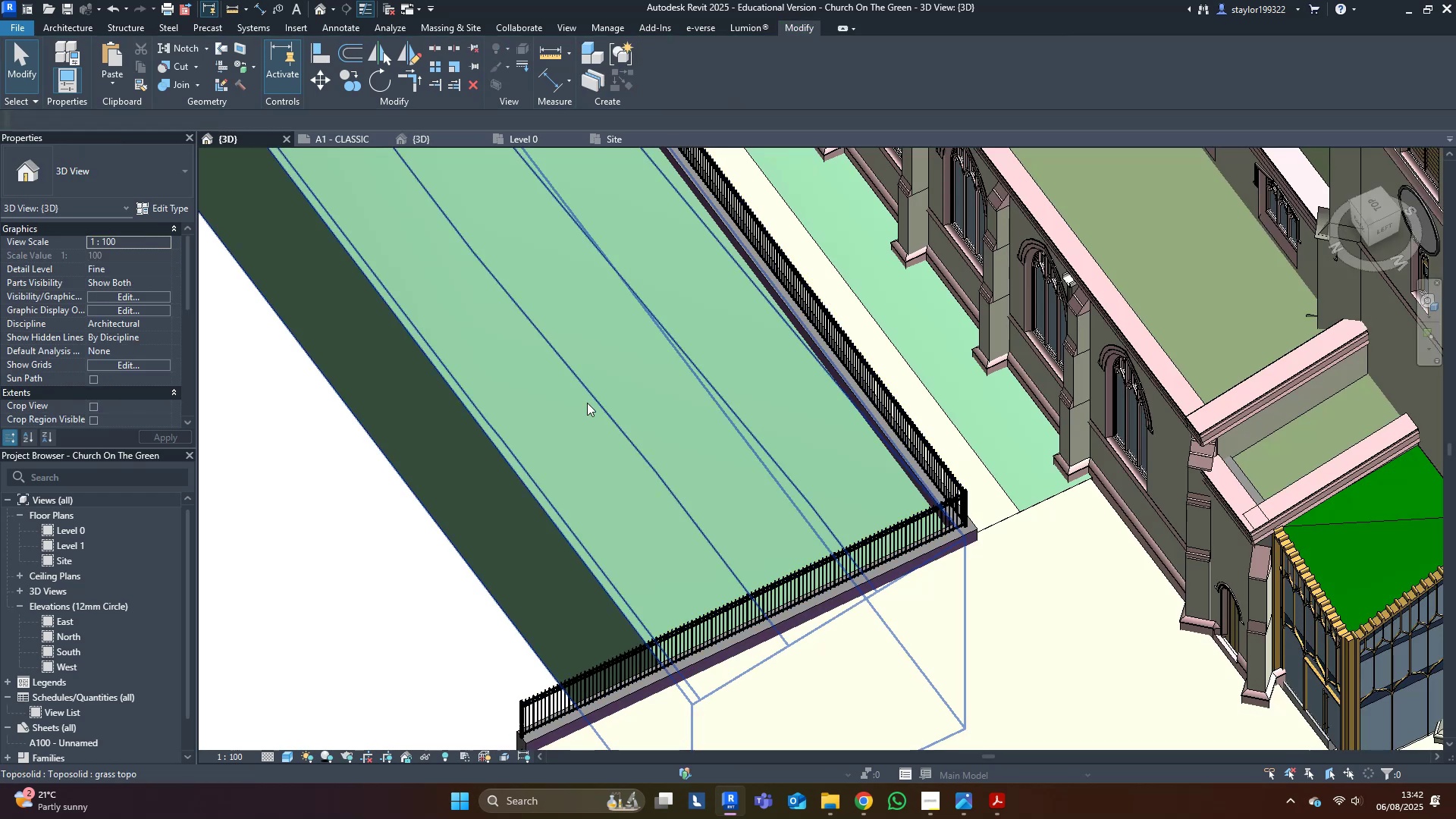 
hold_key(key=ShiftLeft, duration=0.59)
 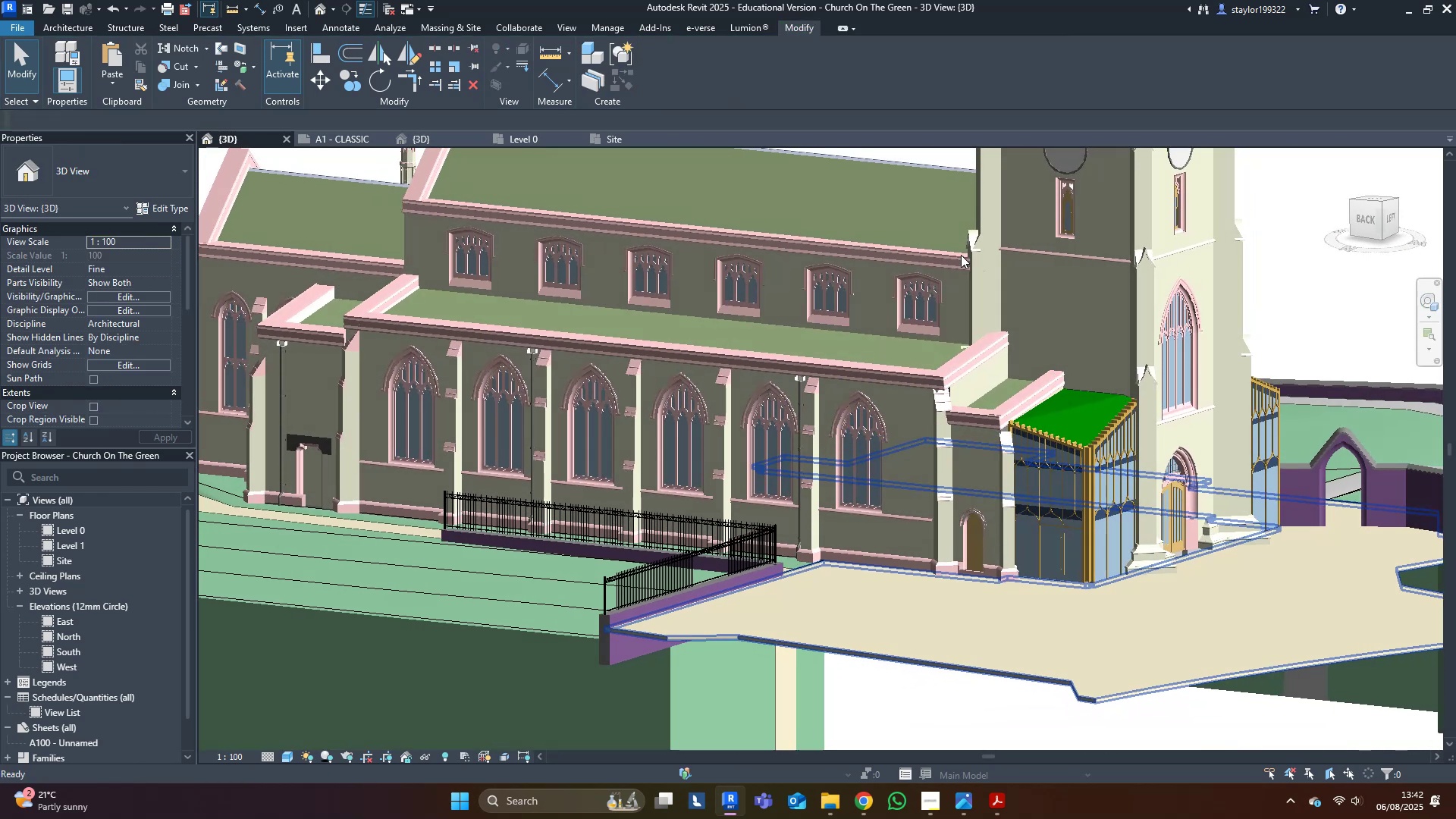 
hold_key(key=ShiftLeft, duration=1.53)
 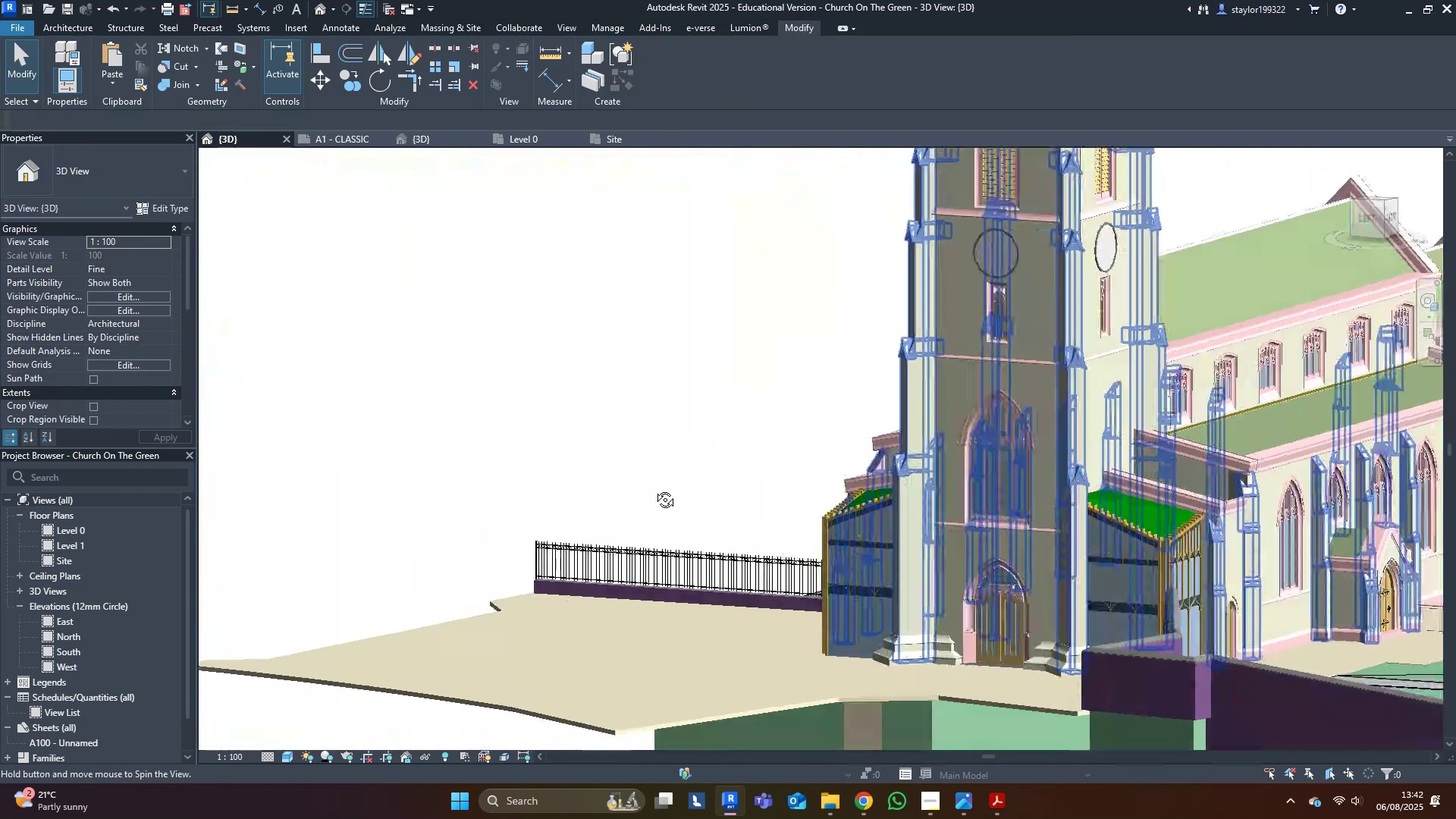 
hold_key(key=ShiftLeft, duration=1.15)
 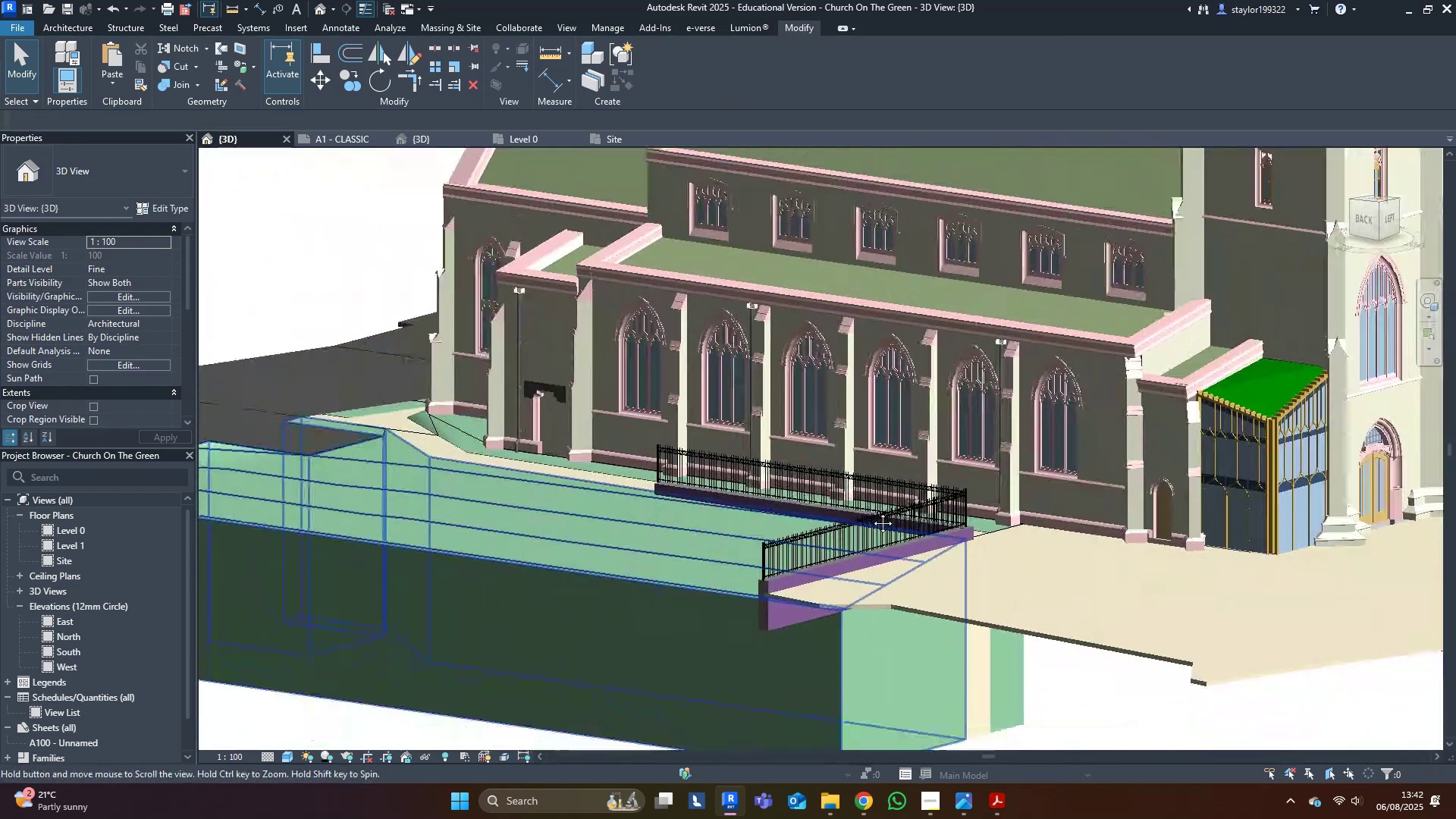 
hold_key(key=ShiftLeft, duration=0.5)
 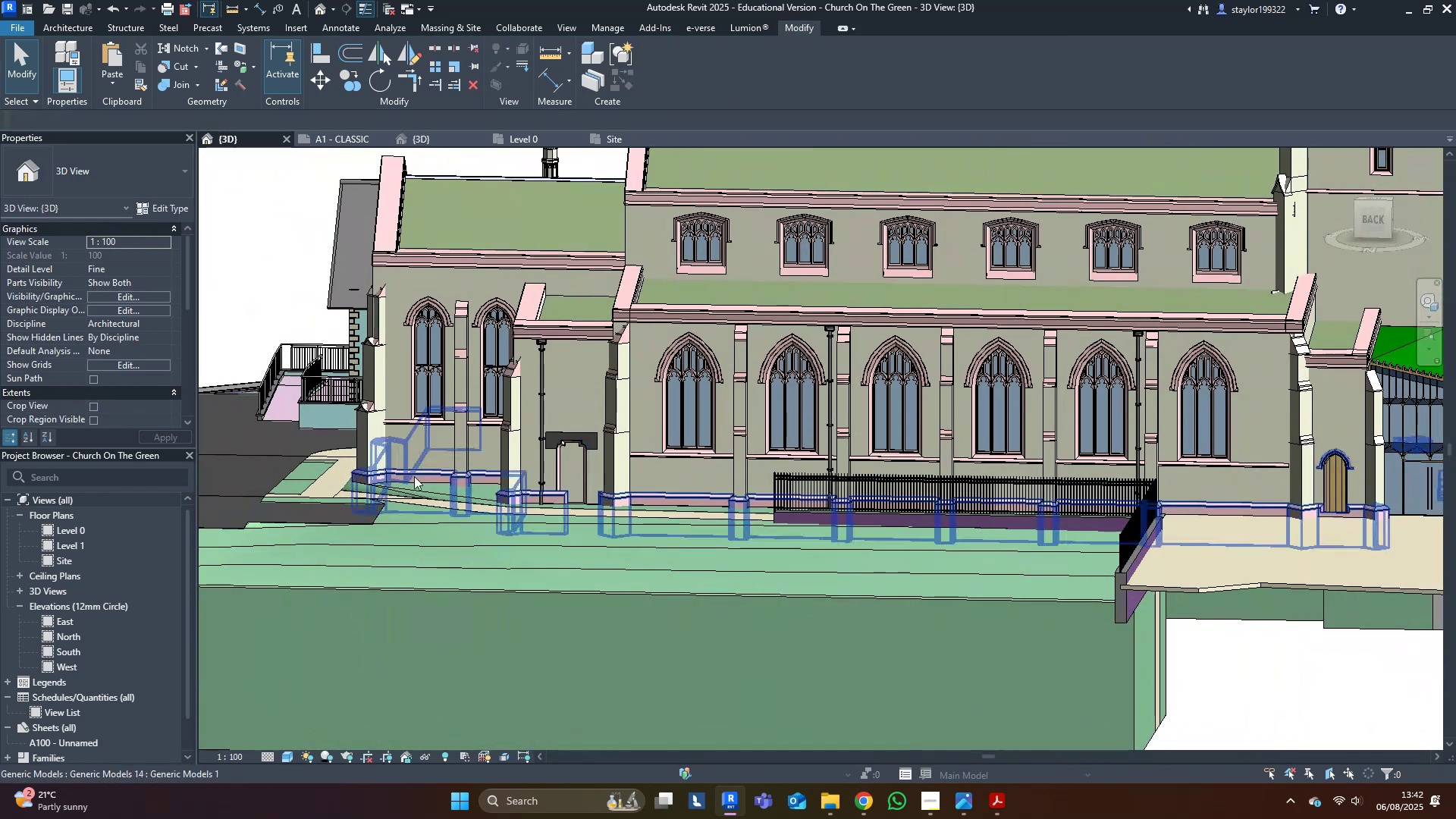 
hold_key(key=ShiftLeft, duration=1.53)
 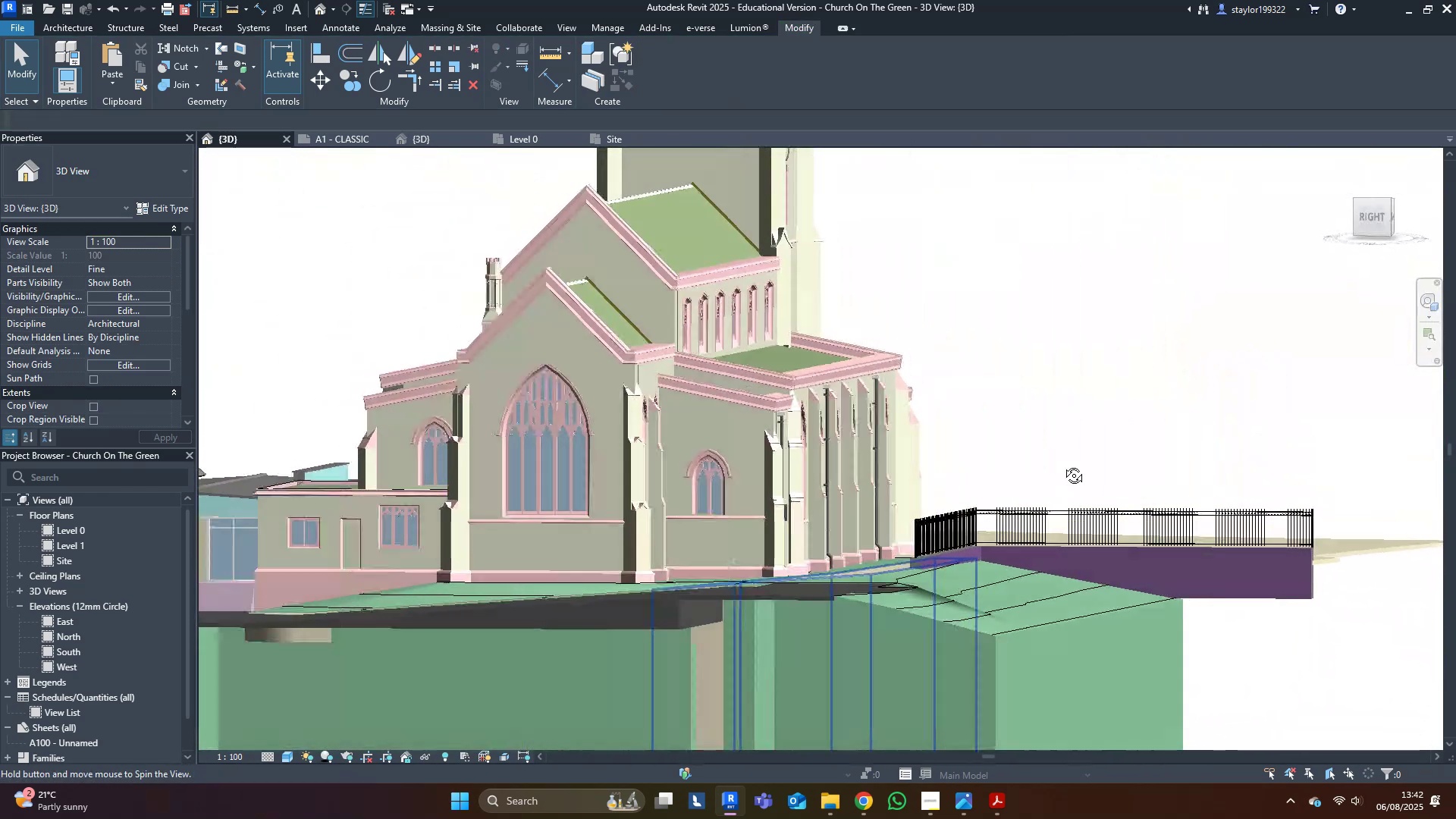 
key(Shift+ShiftLeft)
 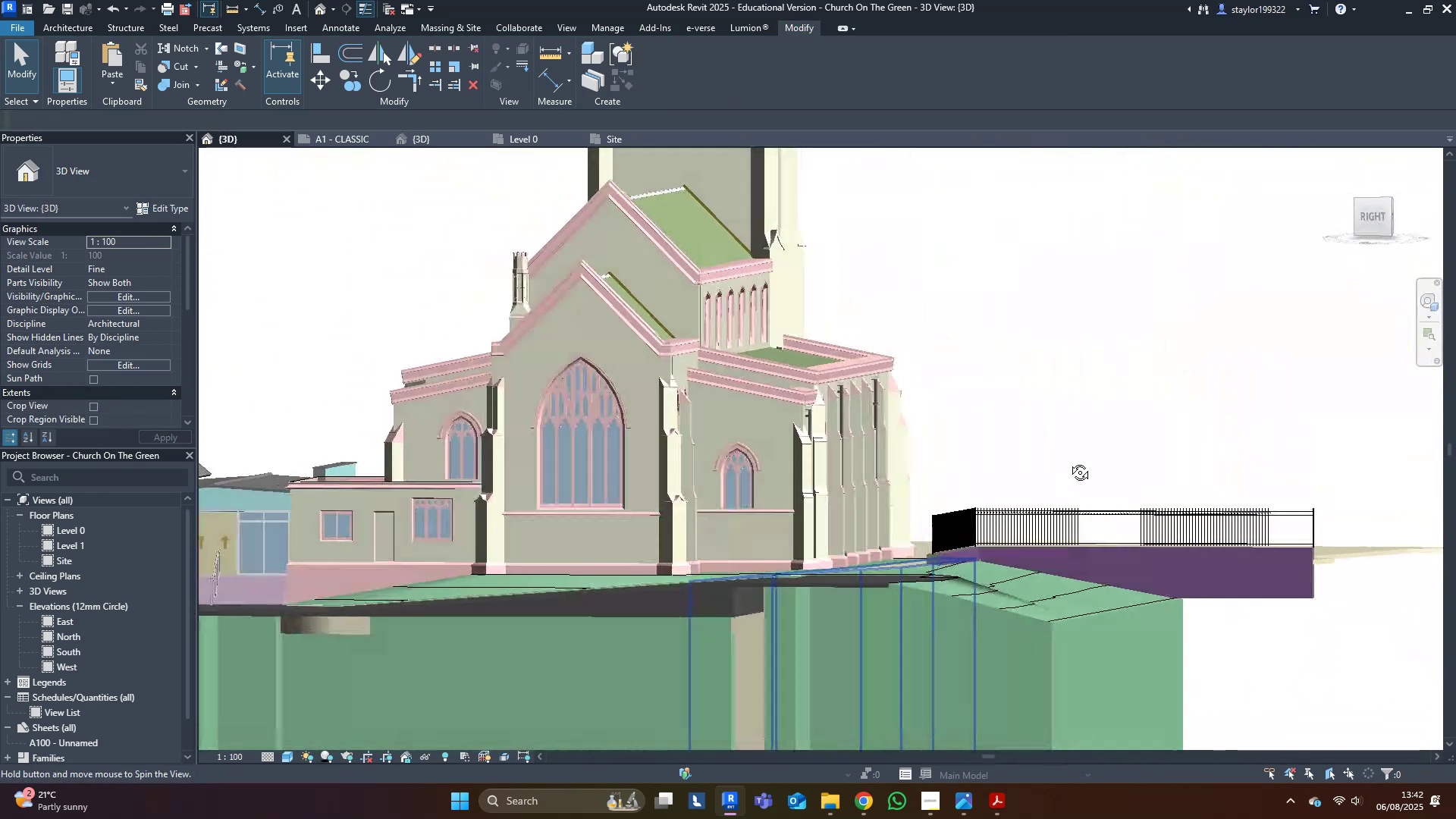 
key(Shift+ShiftLeft)
 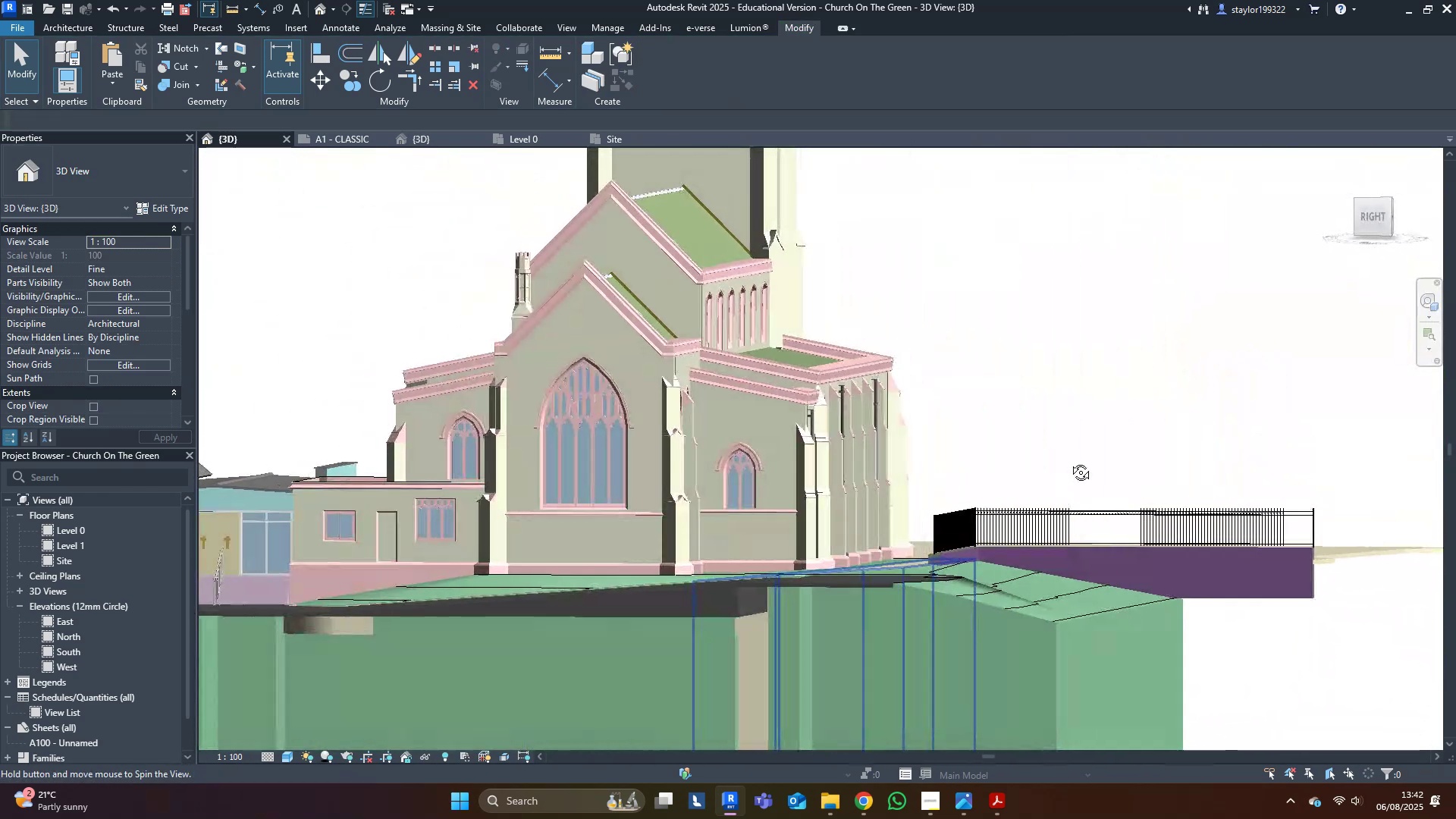 
key(Shift+ShiftLeft)
 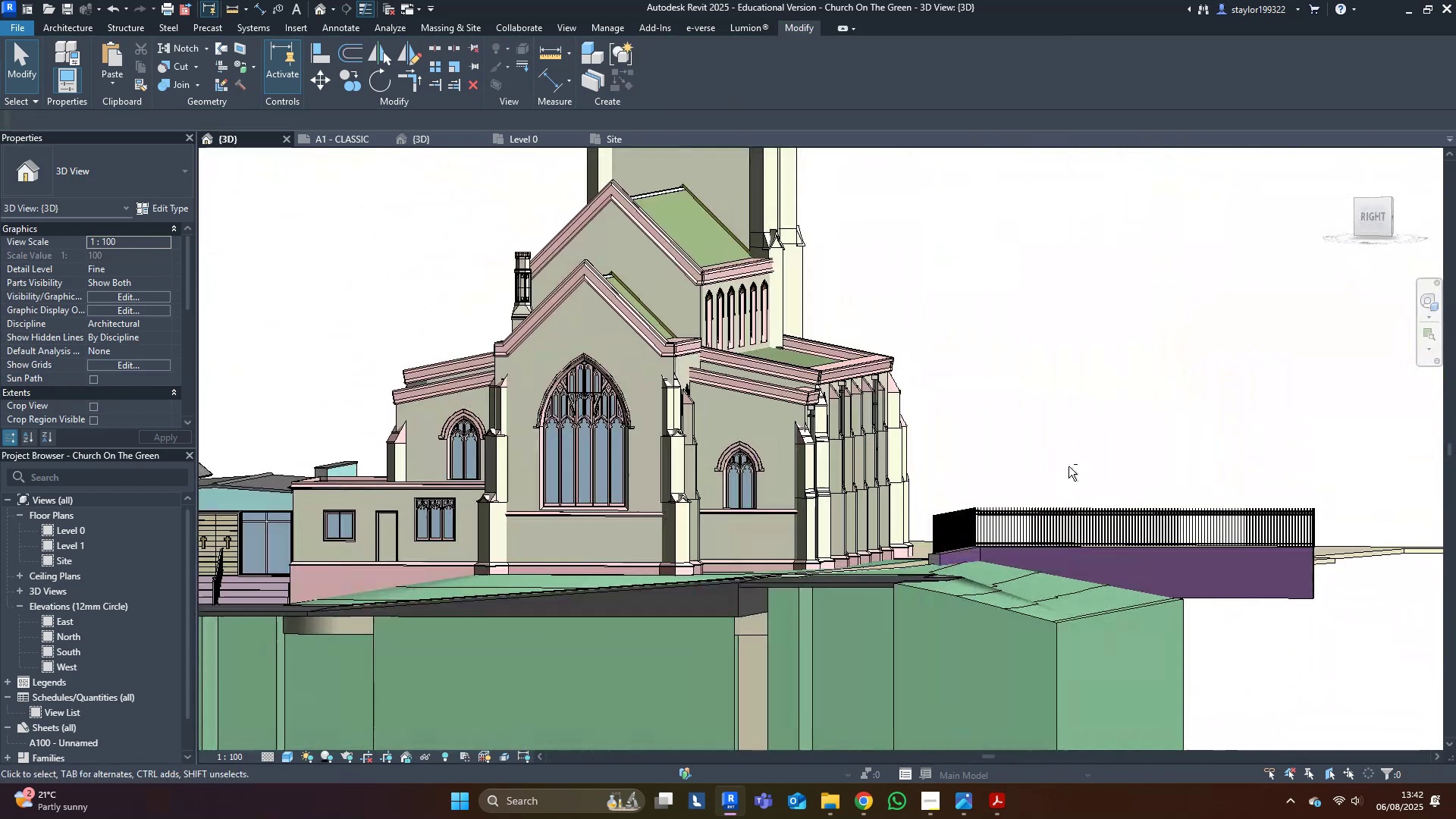 
key(Shift+ShiftLeft)
 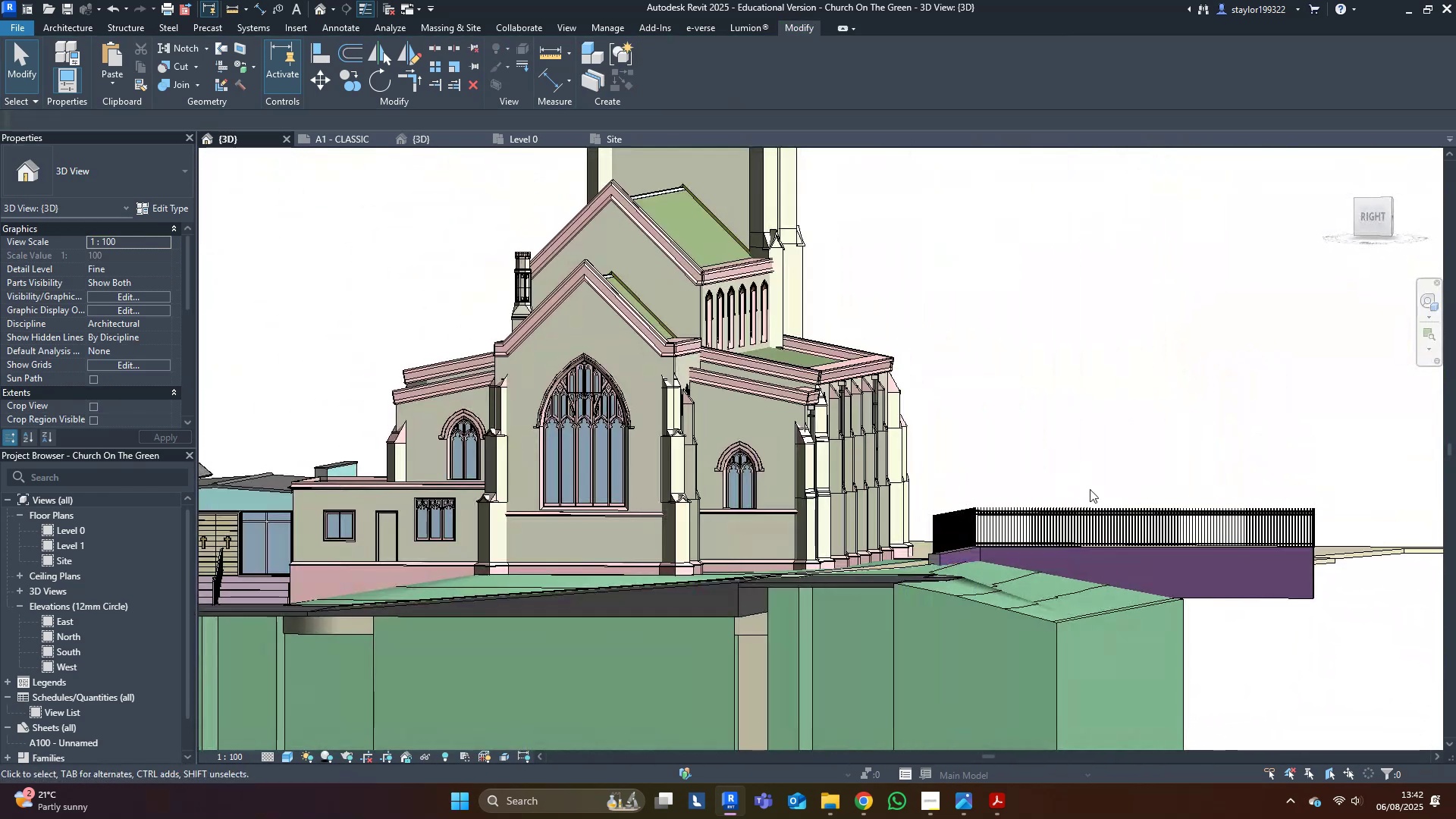 
hold_key(key=ShiftLeft, duration=0.78)
 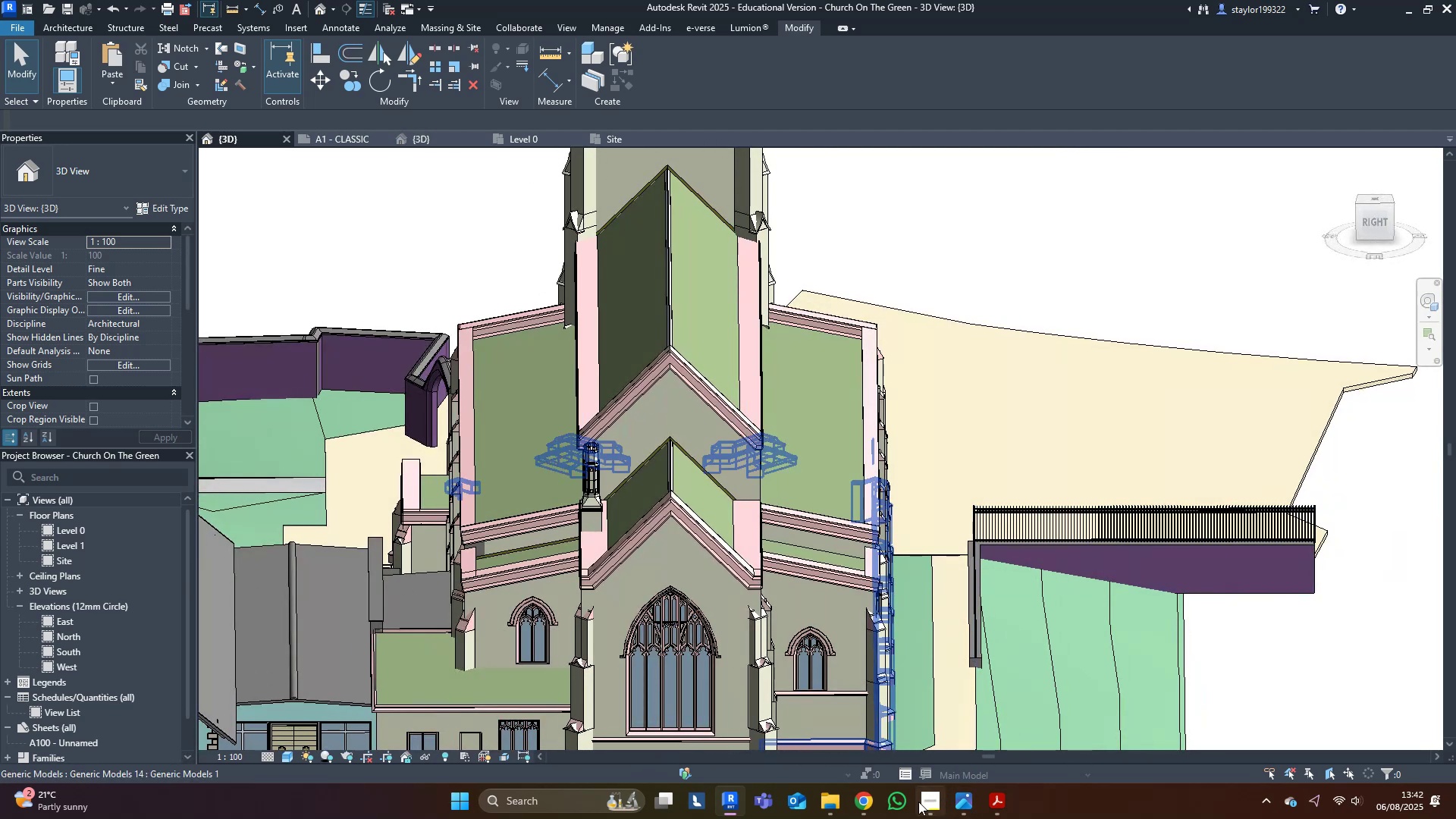 
left_click([865, 802])
 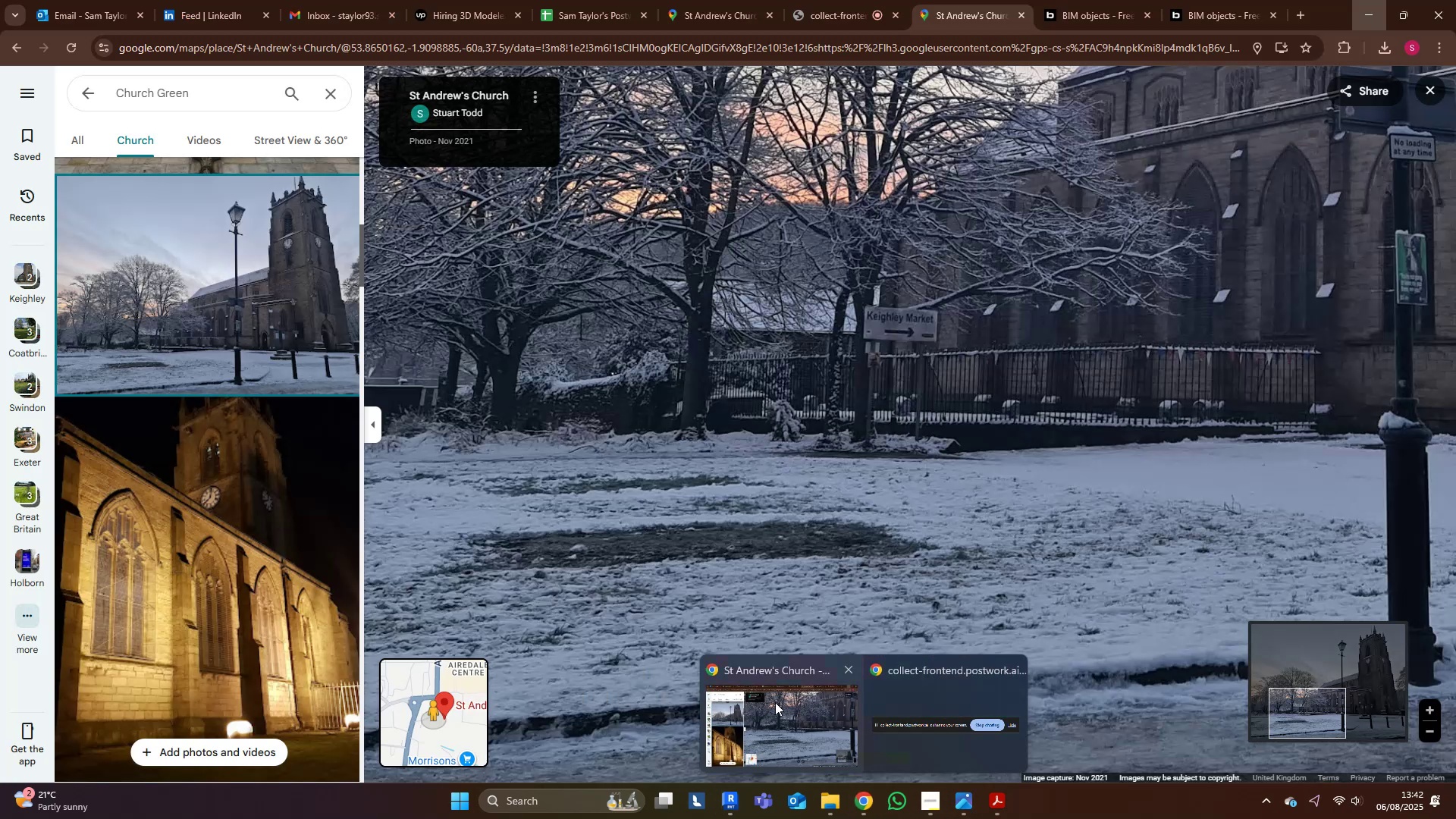 
left_click([775, 702])
 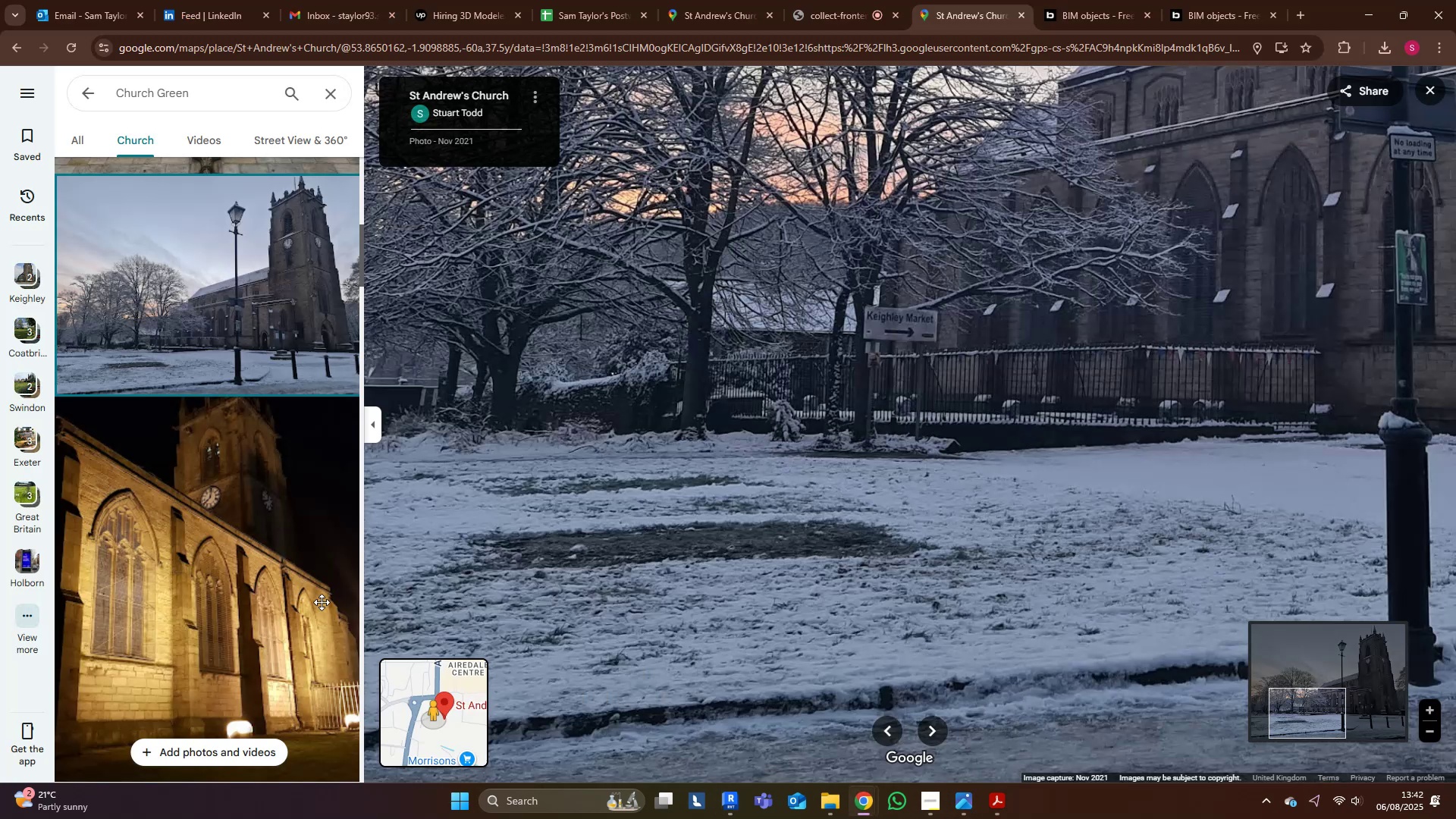 
scroll: coordinate [243, 591], scroll_direction: down, amount: 79.0
 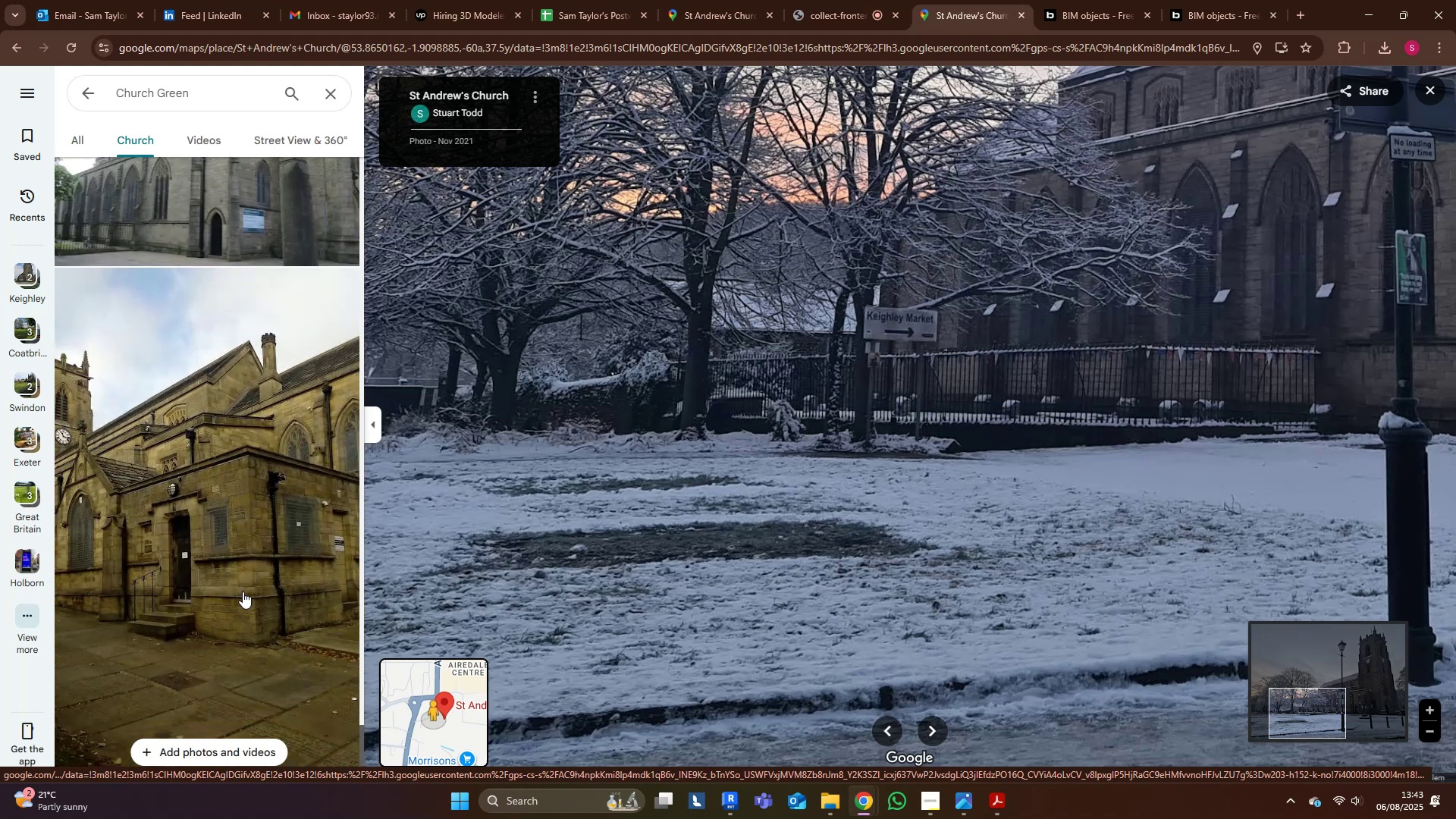 
scroll: coordinate [250, 588], scroll_direction: up, amount: 9.0
 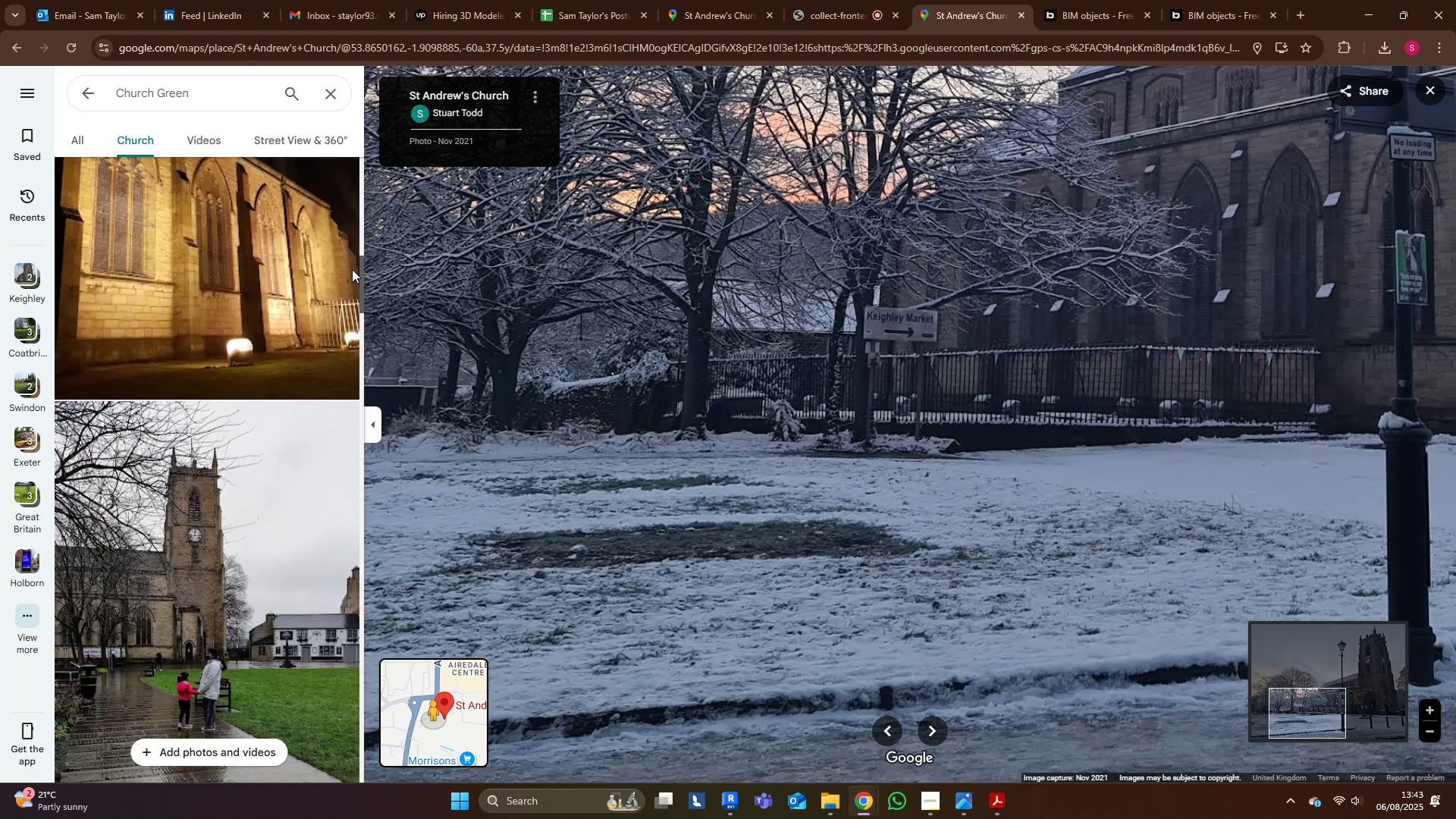 
wait(5.91)
 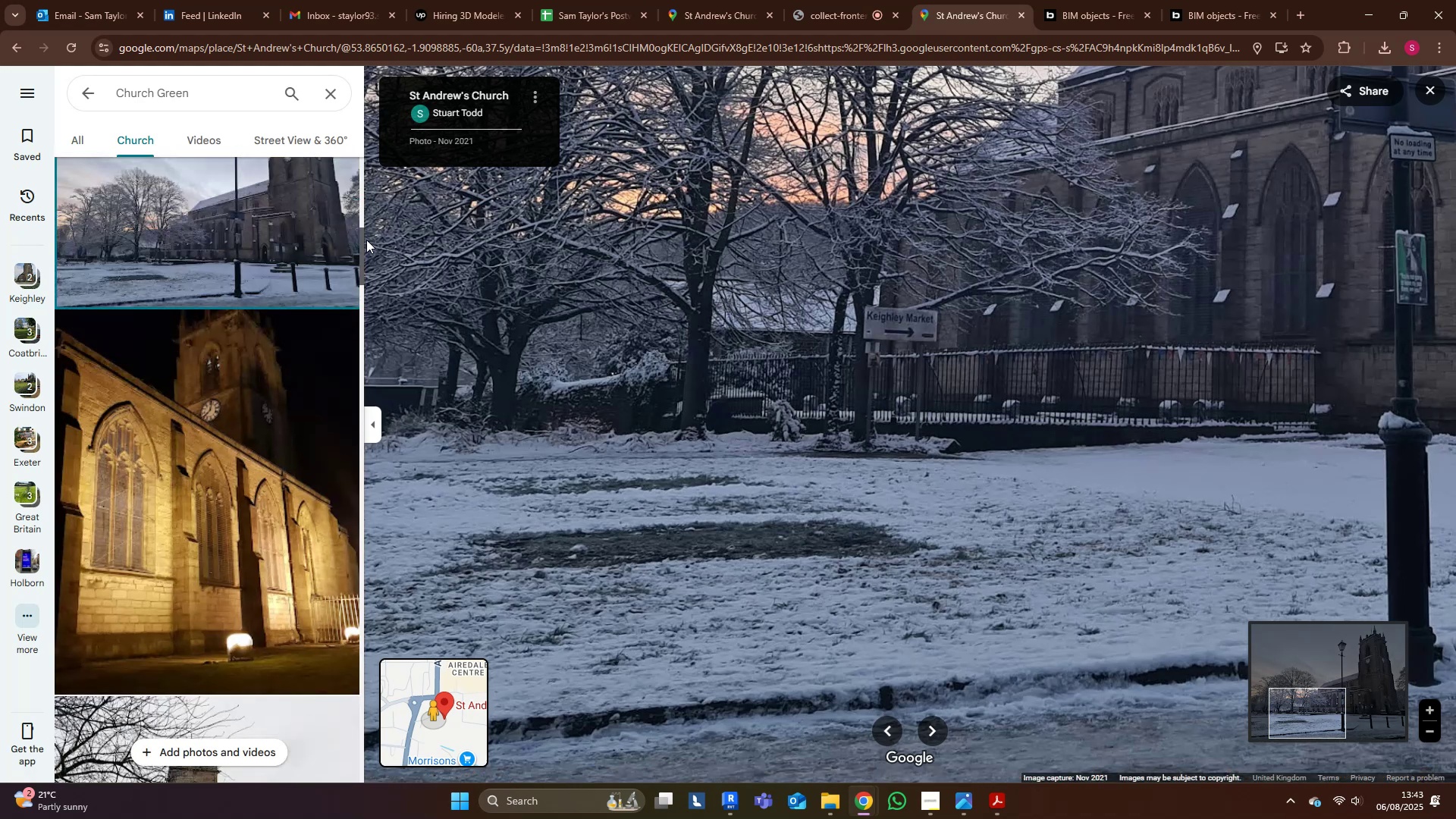 
left_click([1307, 654])
 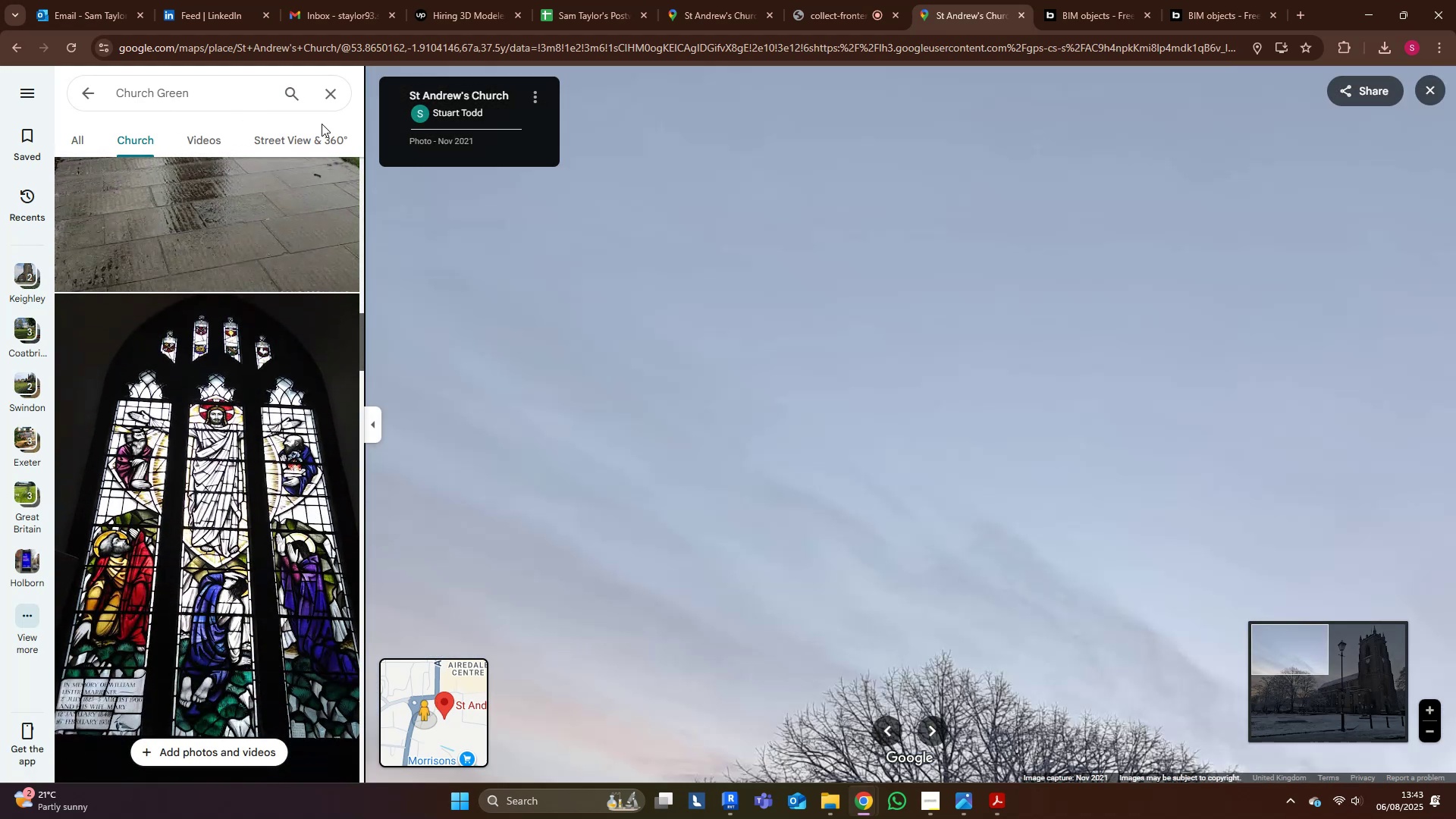 
left_click([309, 137])
 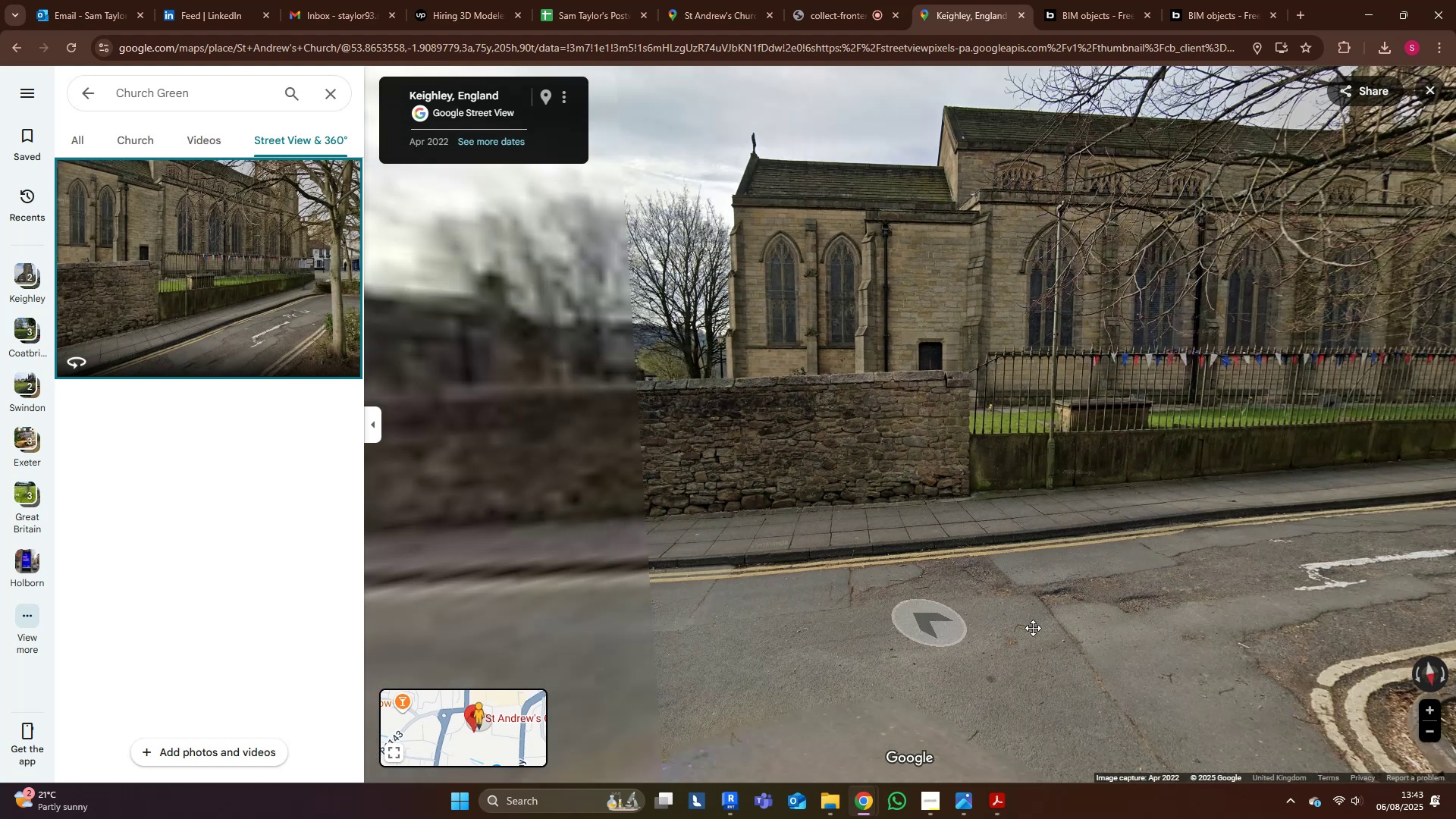 
wait(9.18)
 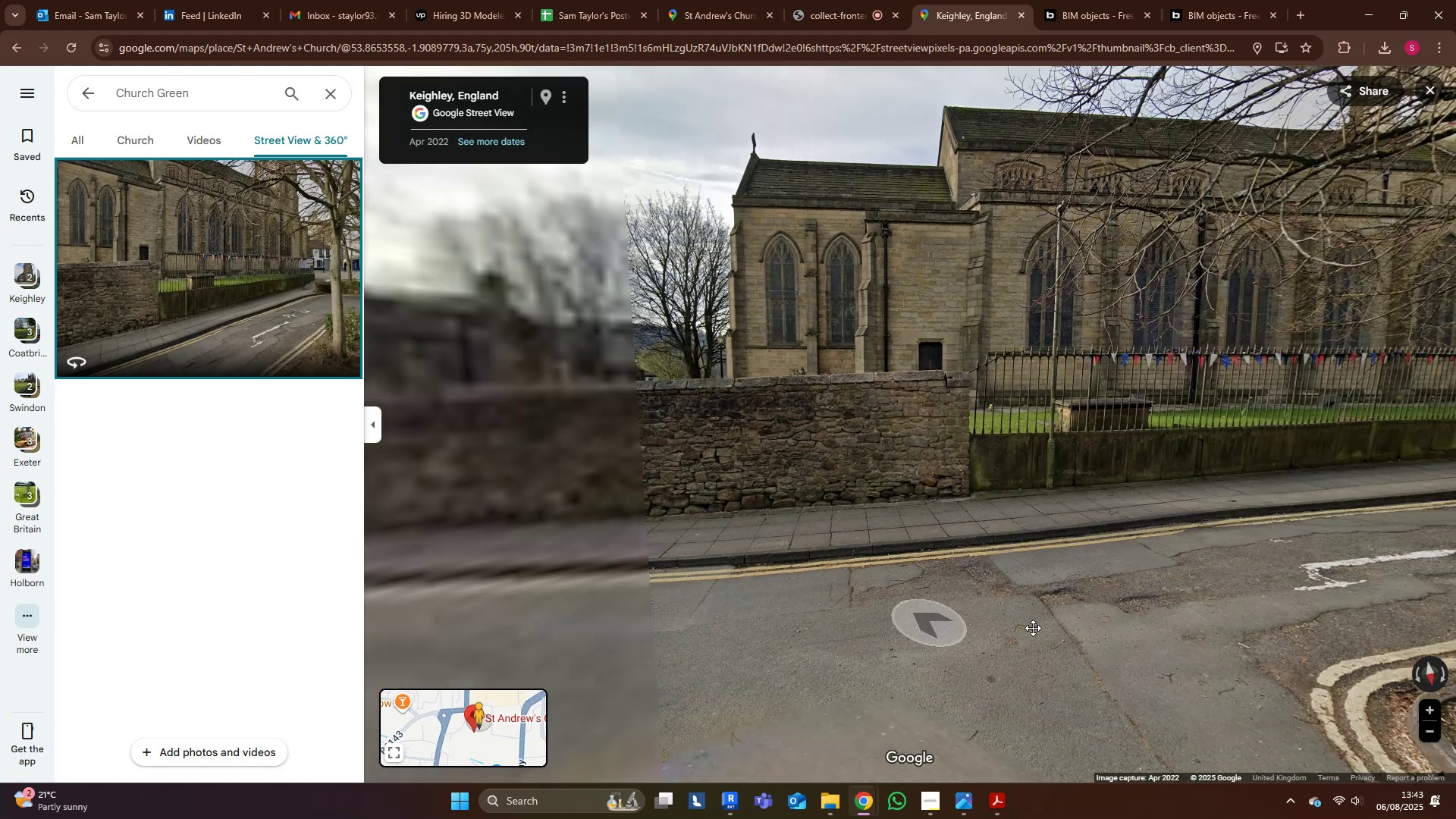 
left_click([1370, 17])
 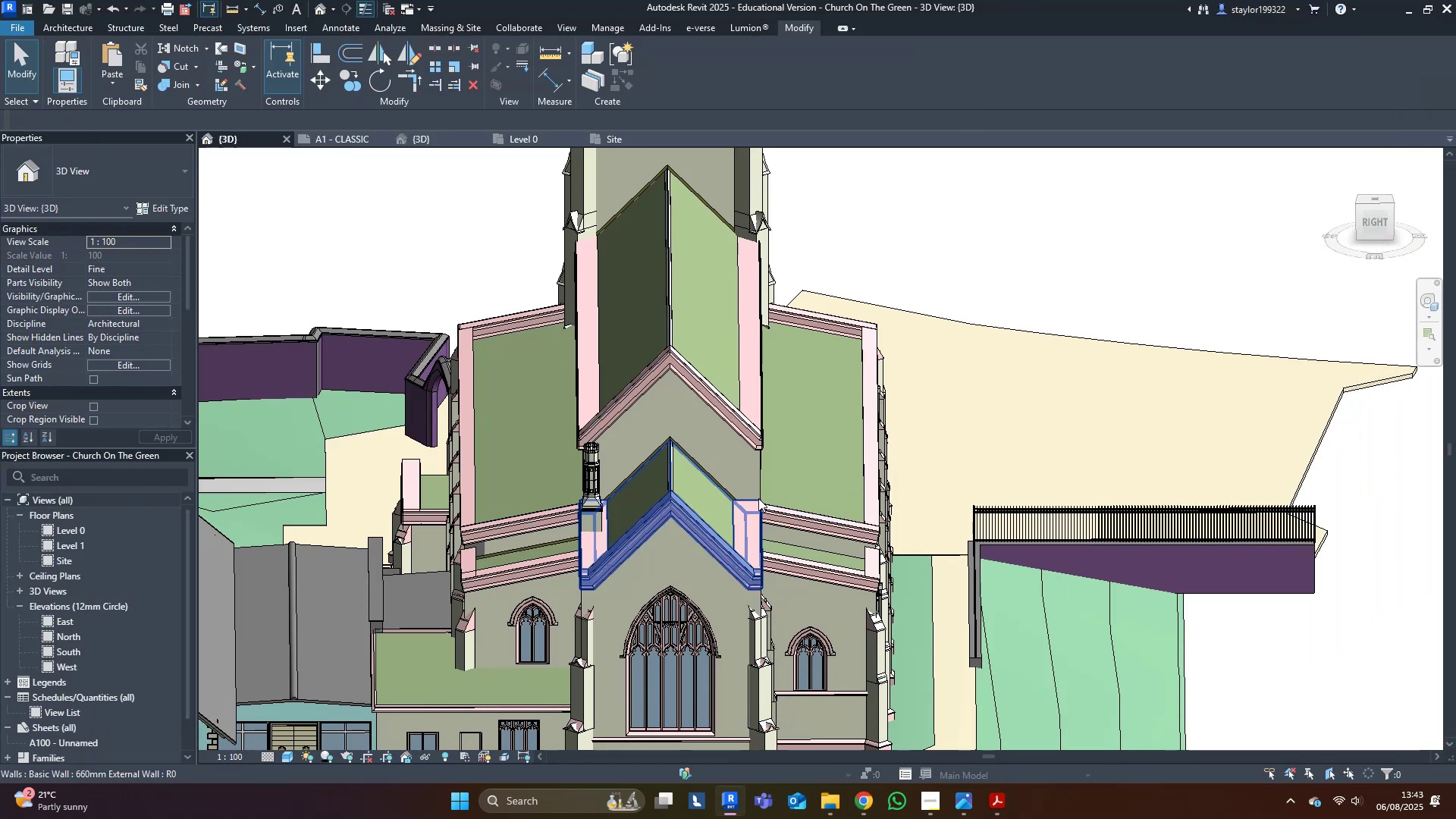 
middle_click([983, 511])
 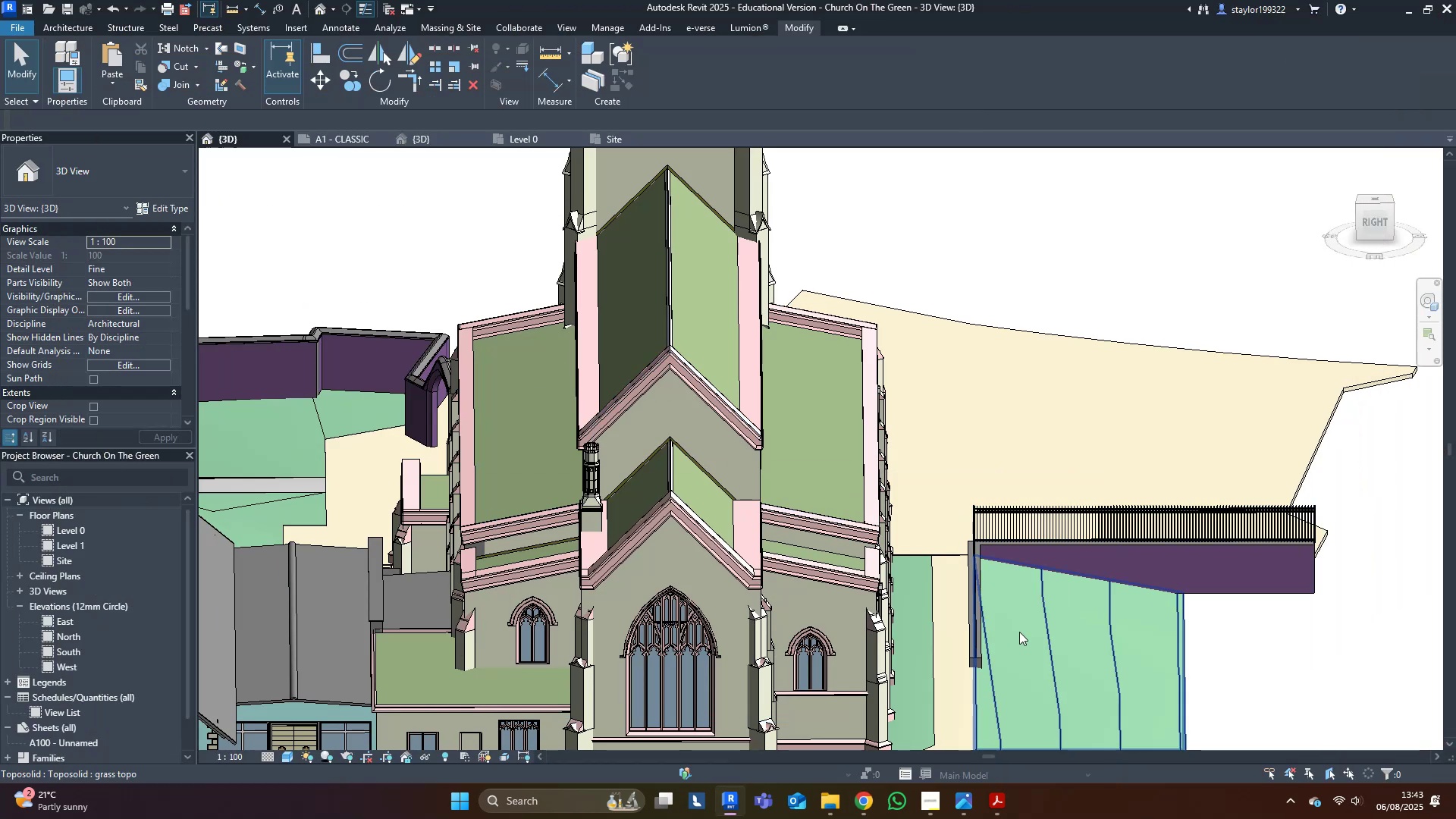 
left_click([1015, 630])
 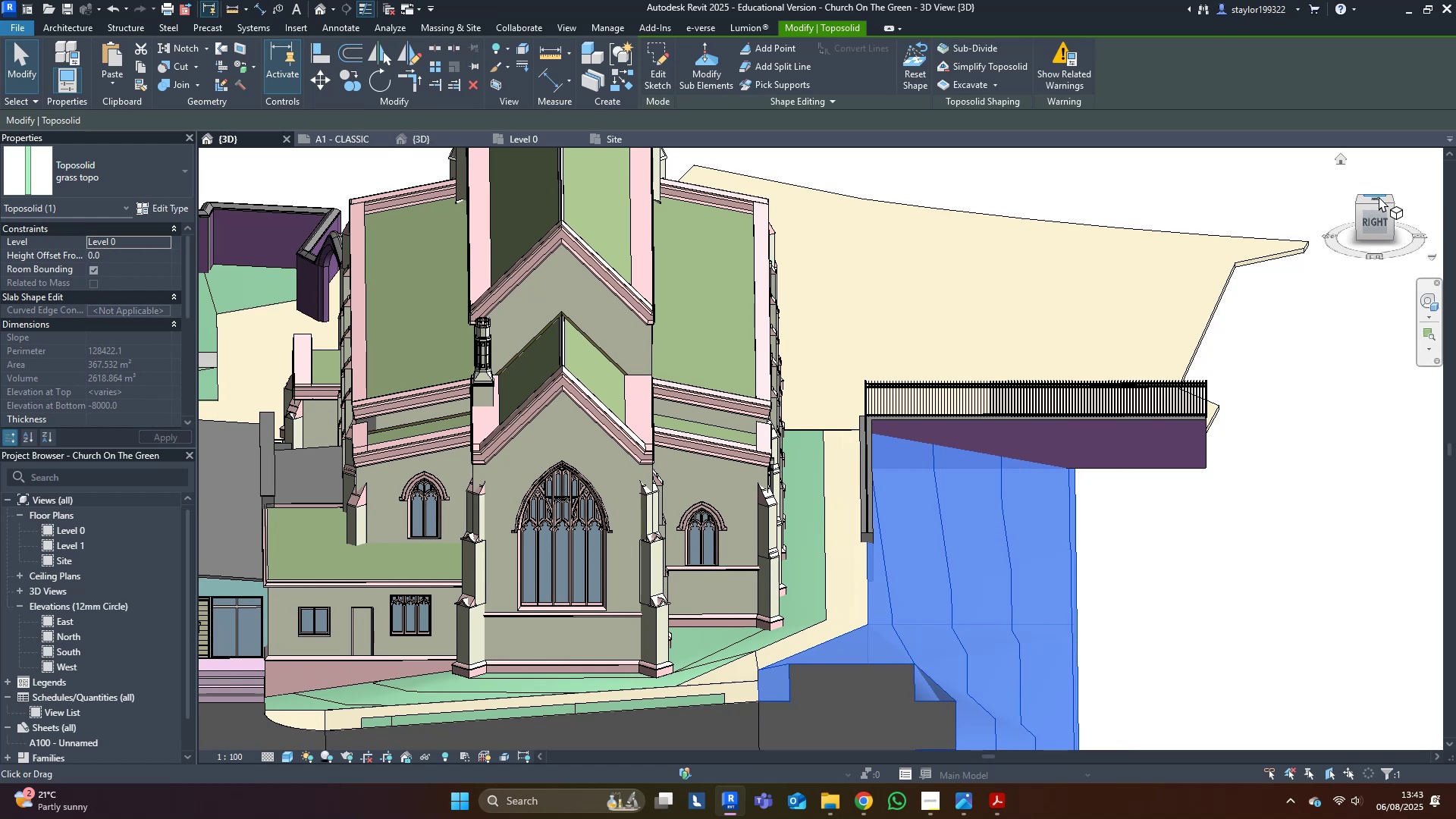 
left_click([1378, 202])
 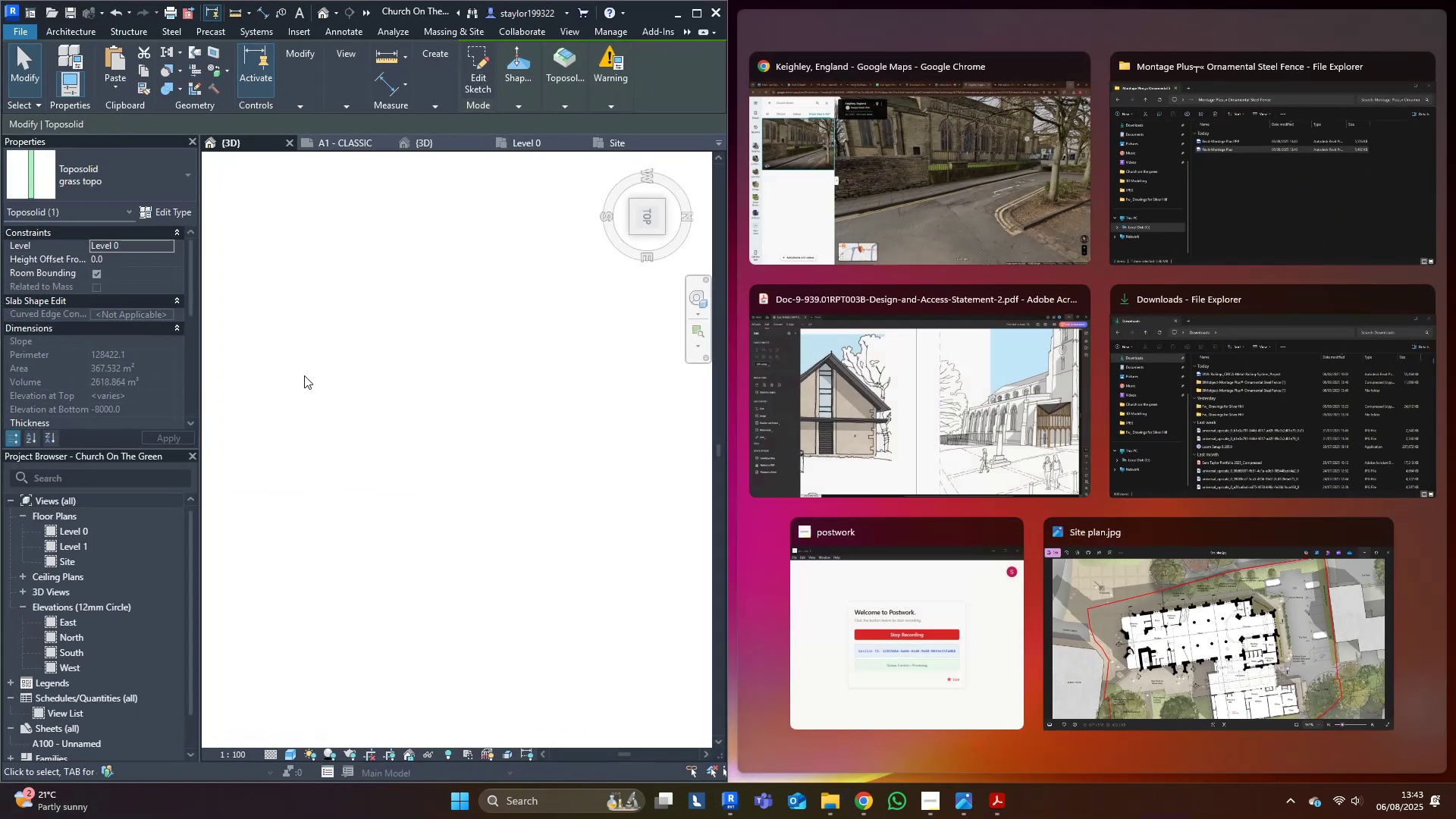 
left_click([875, 229])
 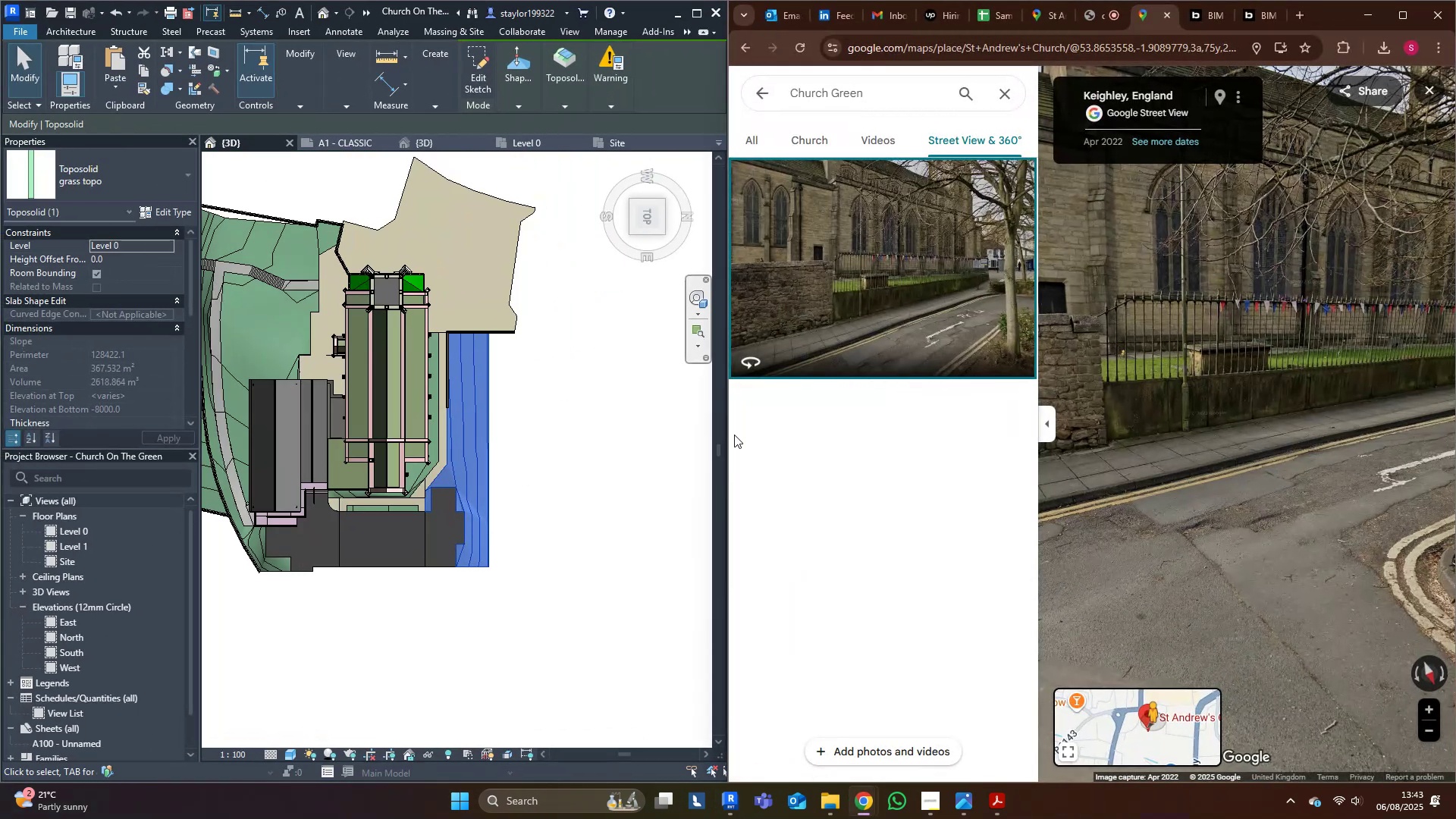 
scroll: coordinate [445, 363], scroll_direction: up, amount: 9.0
 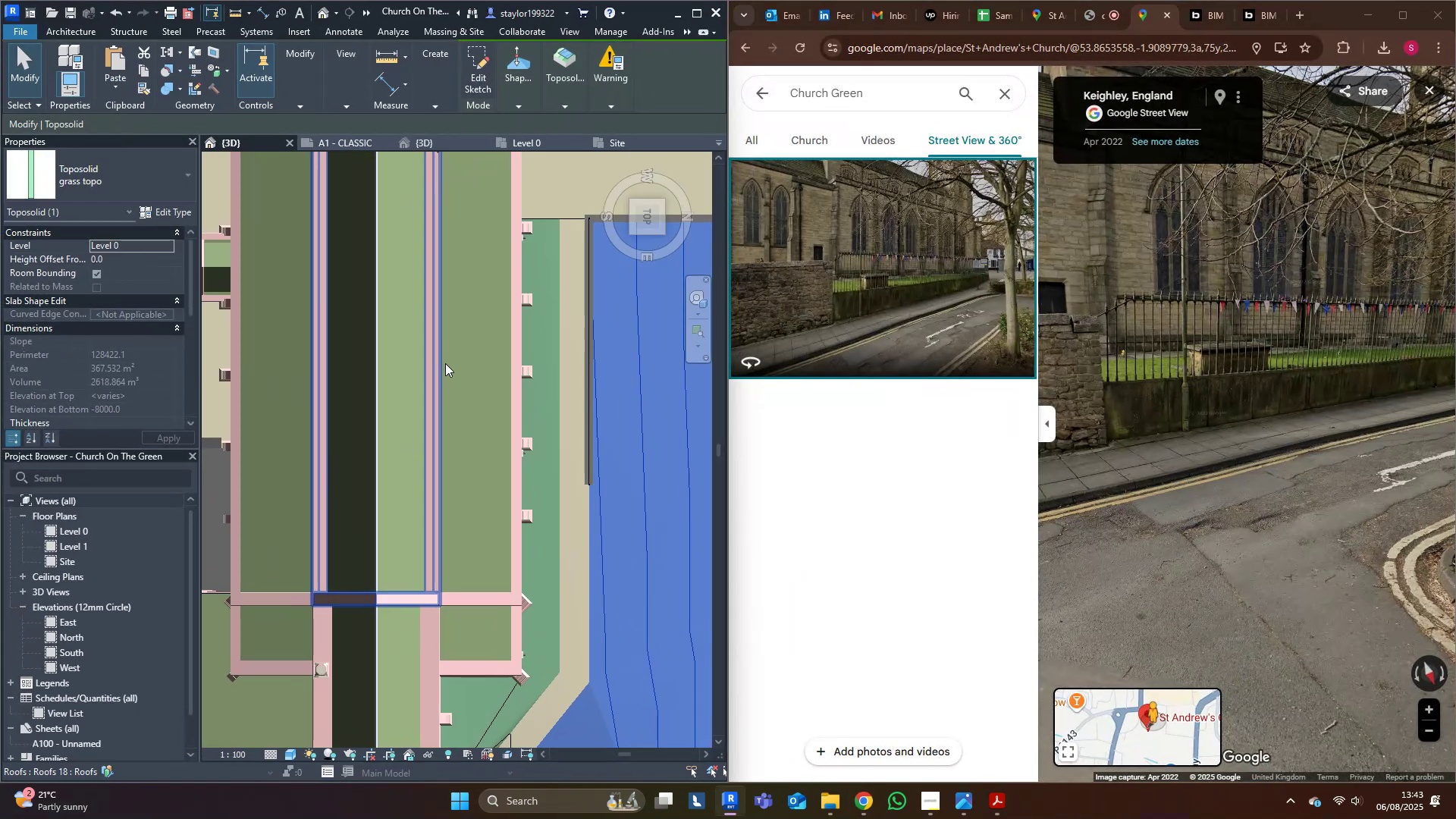 
key(Escape)
 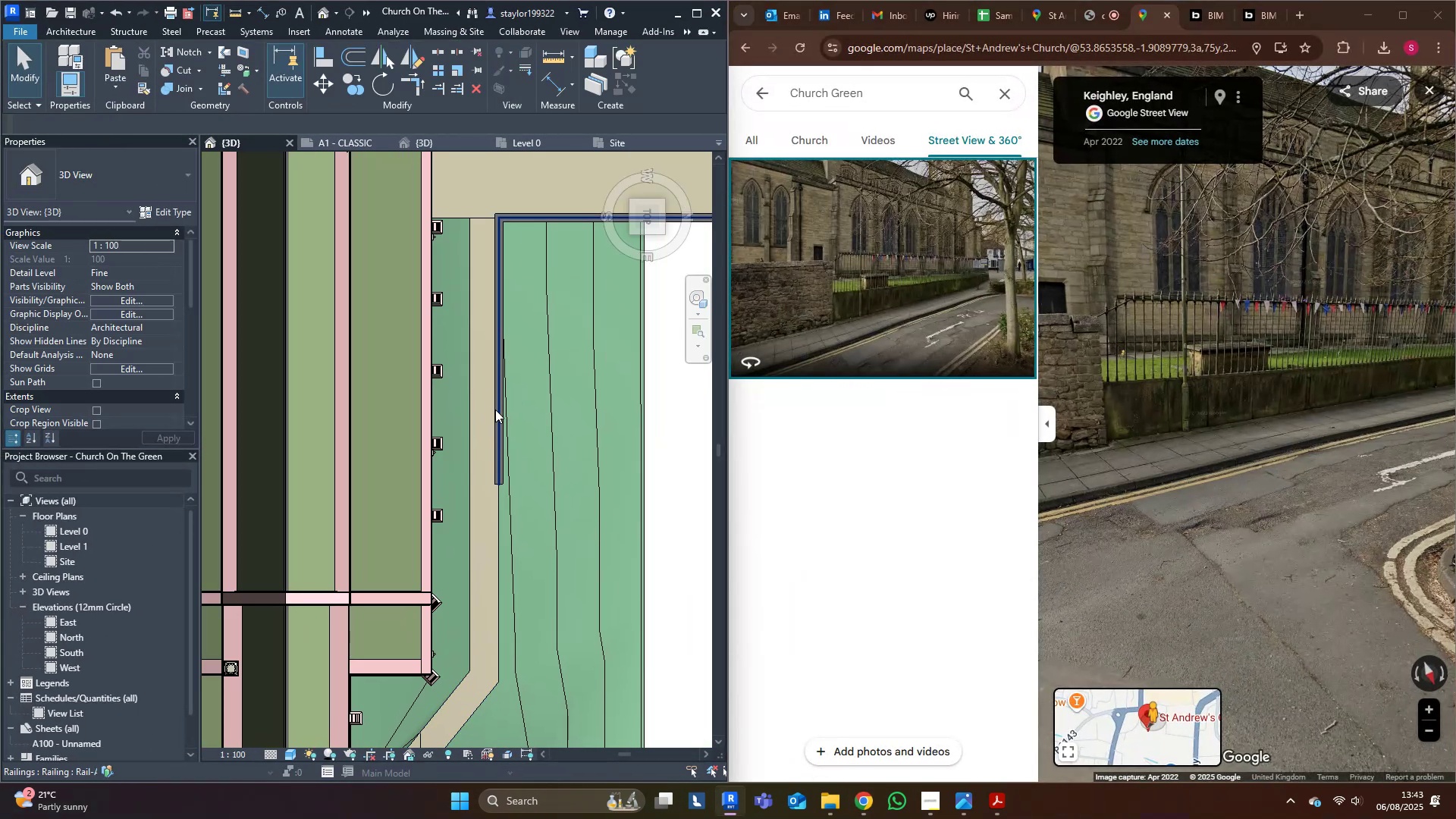 
left_click([501, 412])
 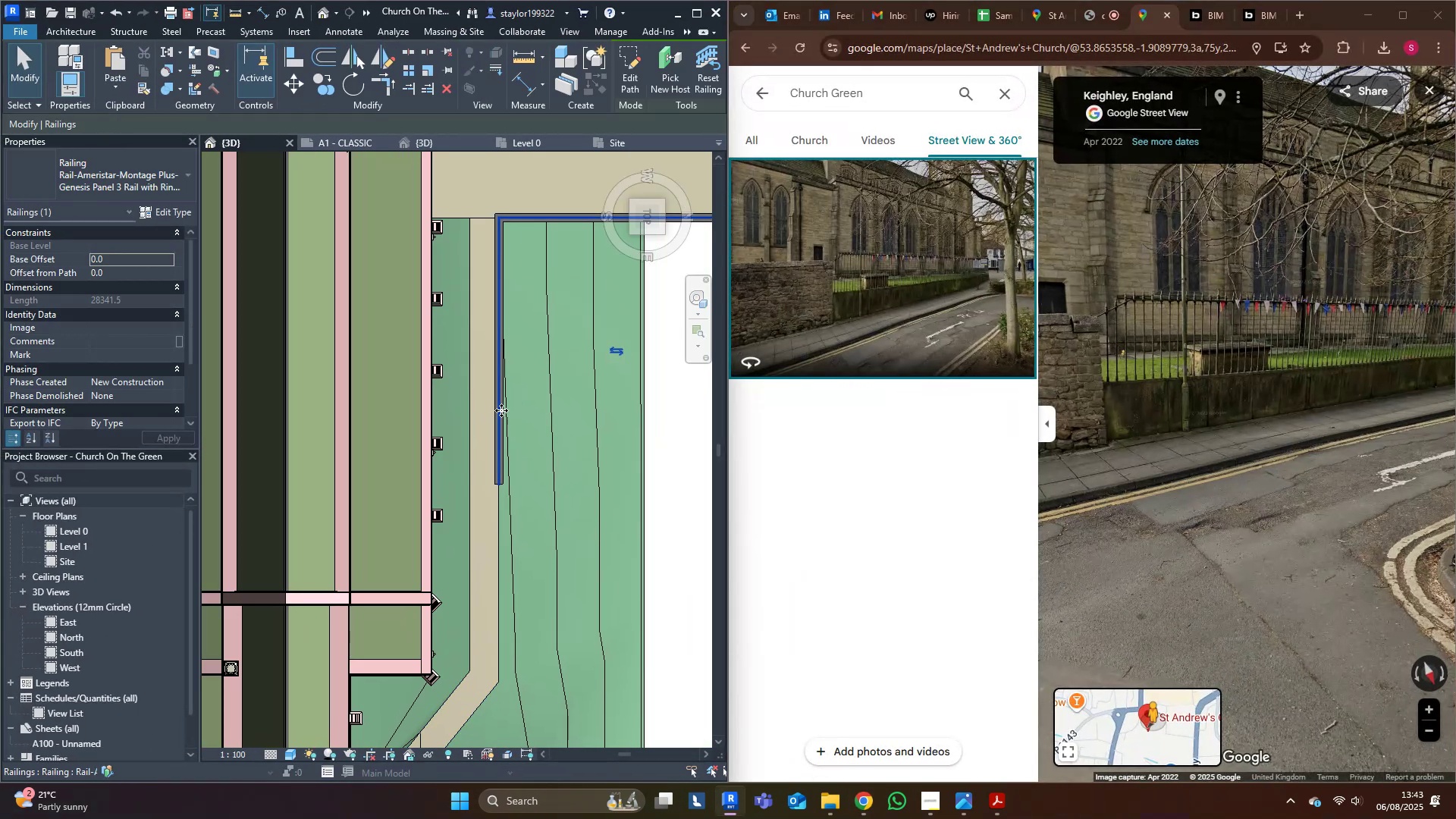 
scroll: coordinate [510, 394], scroll_direction: up, amount: 4.0
 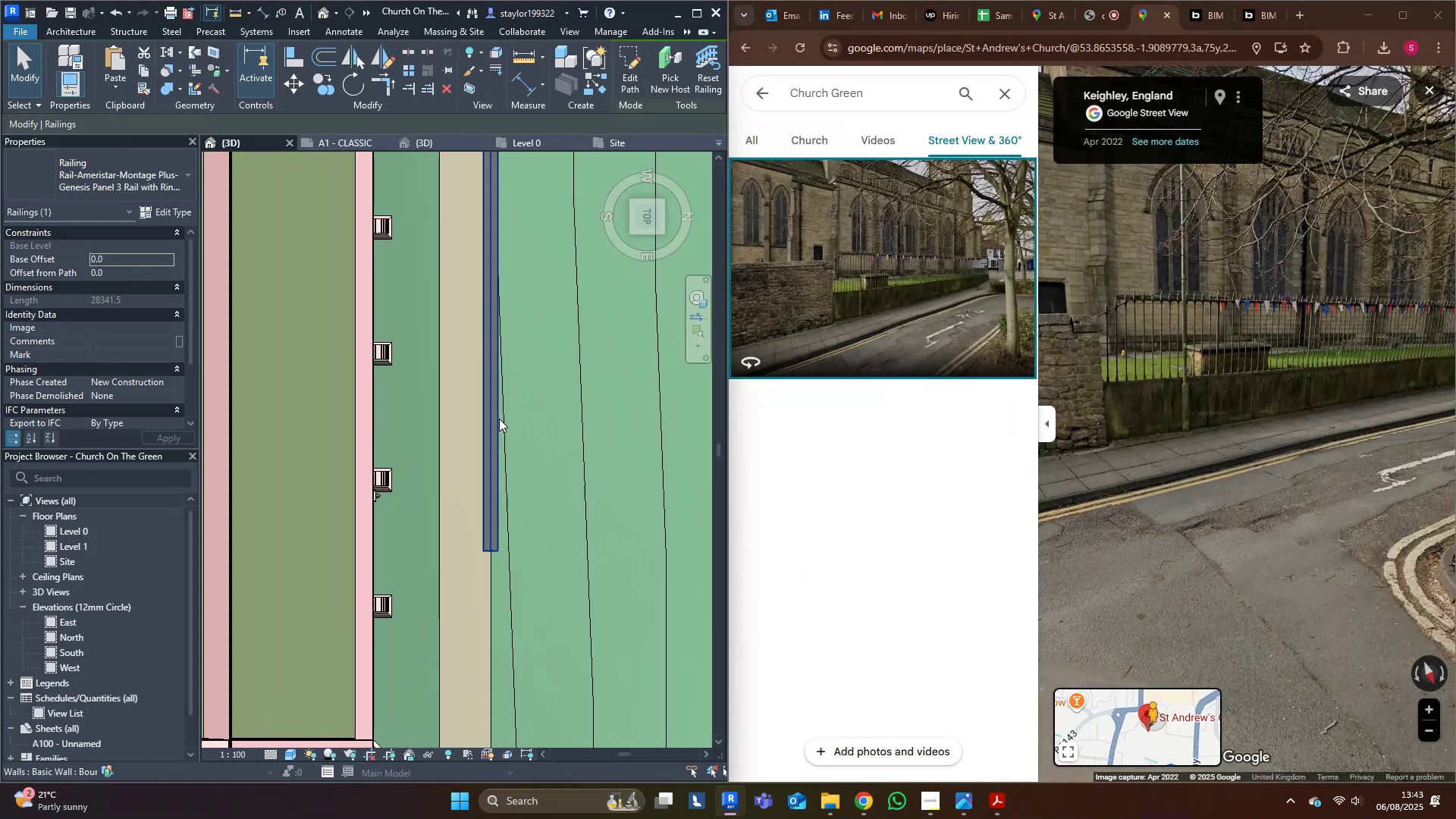 
left_click([499, 419])
 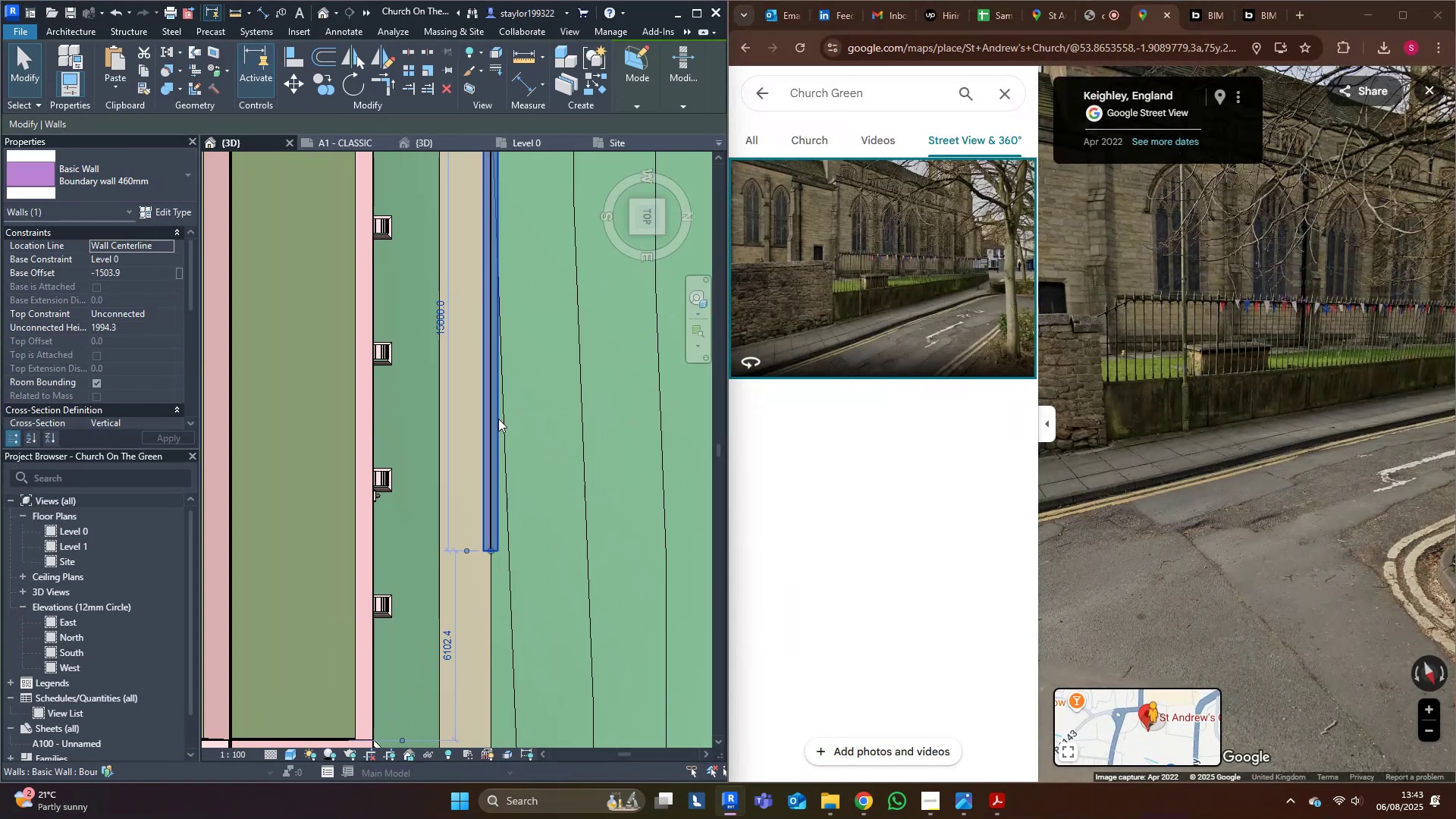 
scroll: coordinate [495, 428], scroll_direction: down, amount: 2.0
 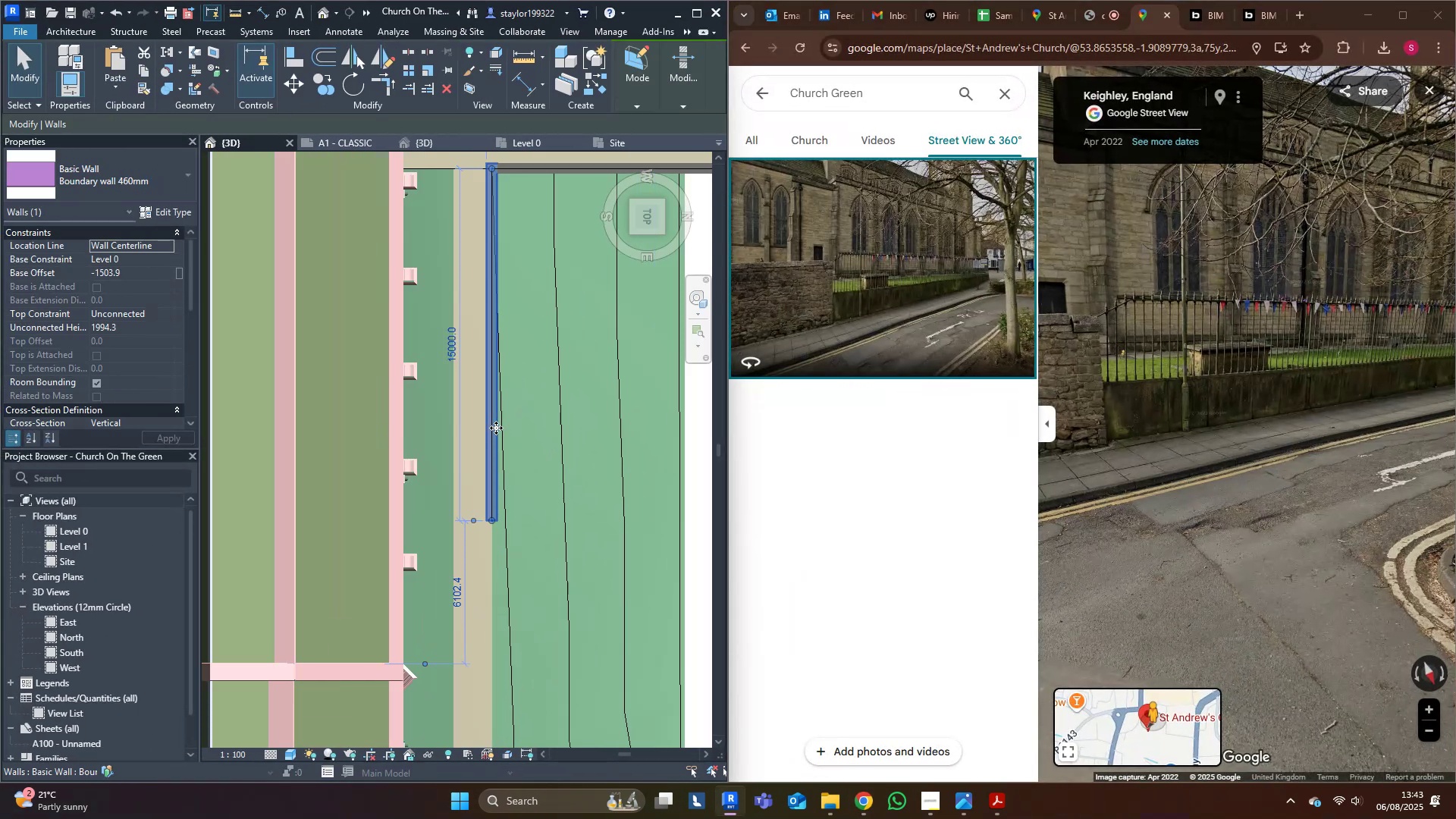 
type(wfsd)
 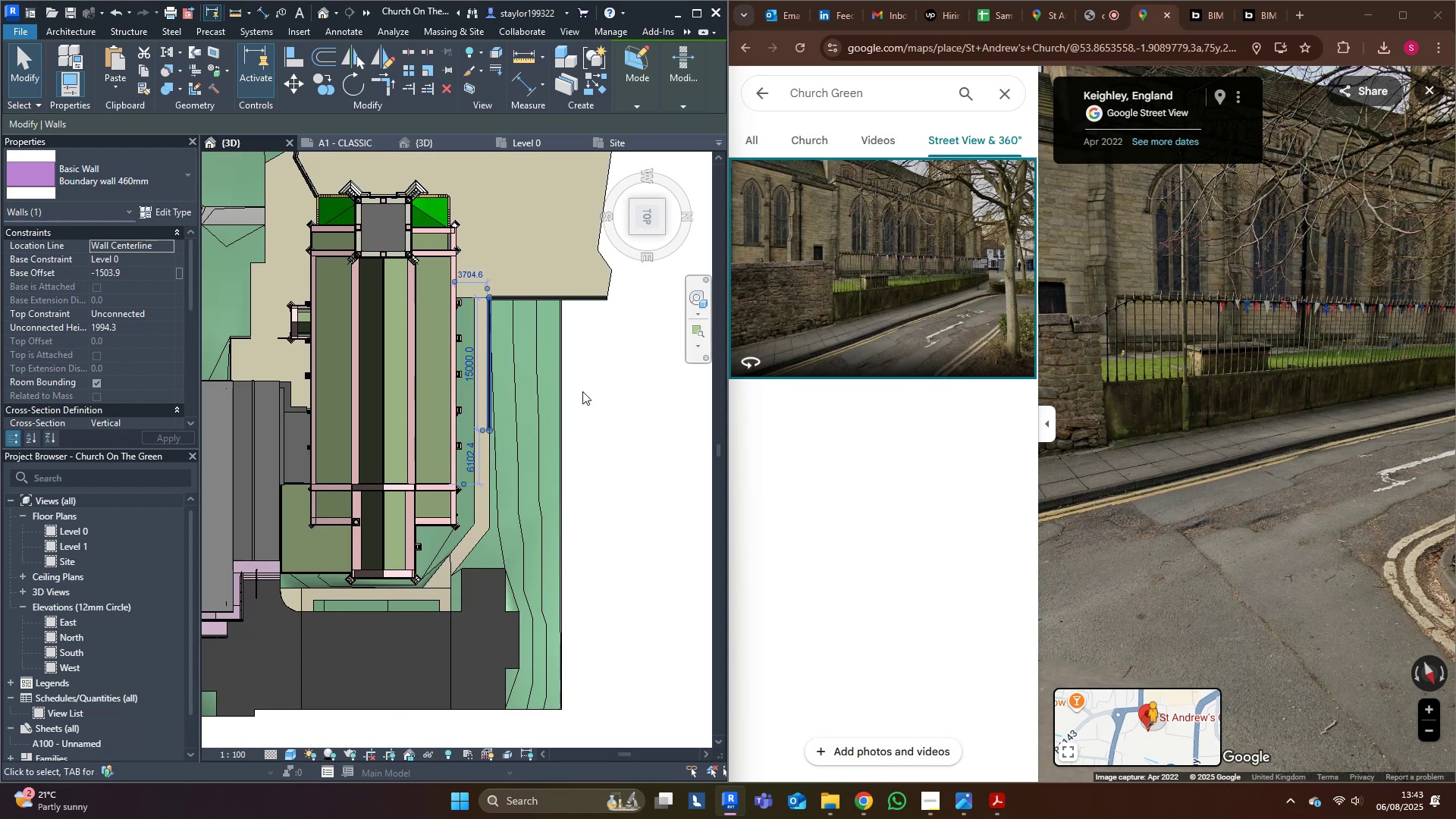 
scroll: coordinate [559, 415], scroll_direction: down, amount: 7.0
 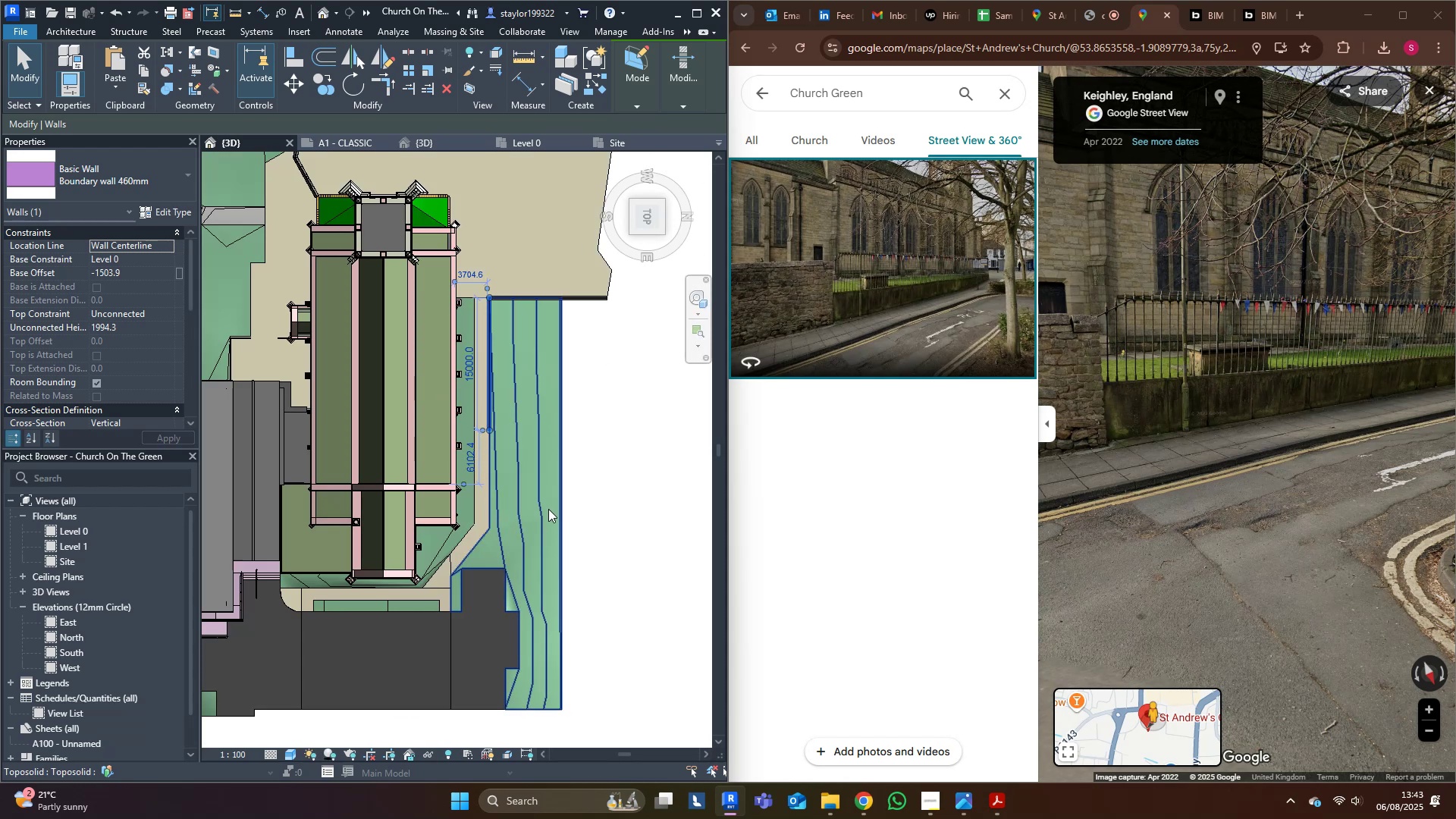 
hold_key(key=ShiftLeft, duration=1.52)
left_click([482, 639])
 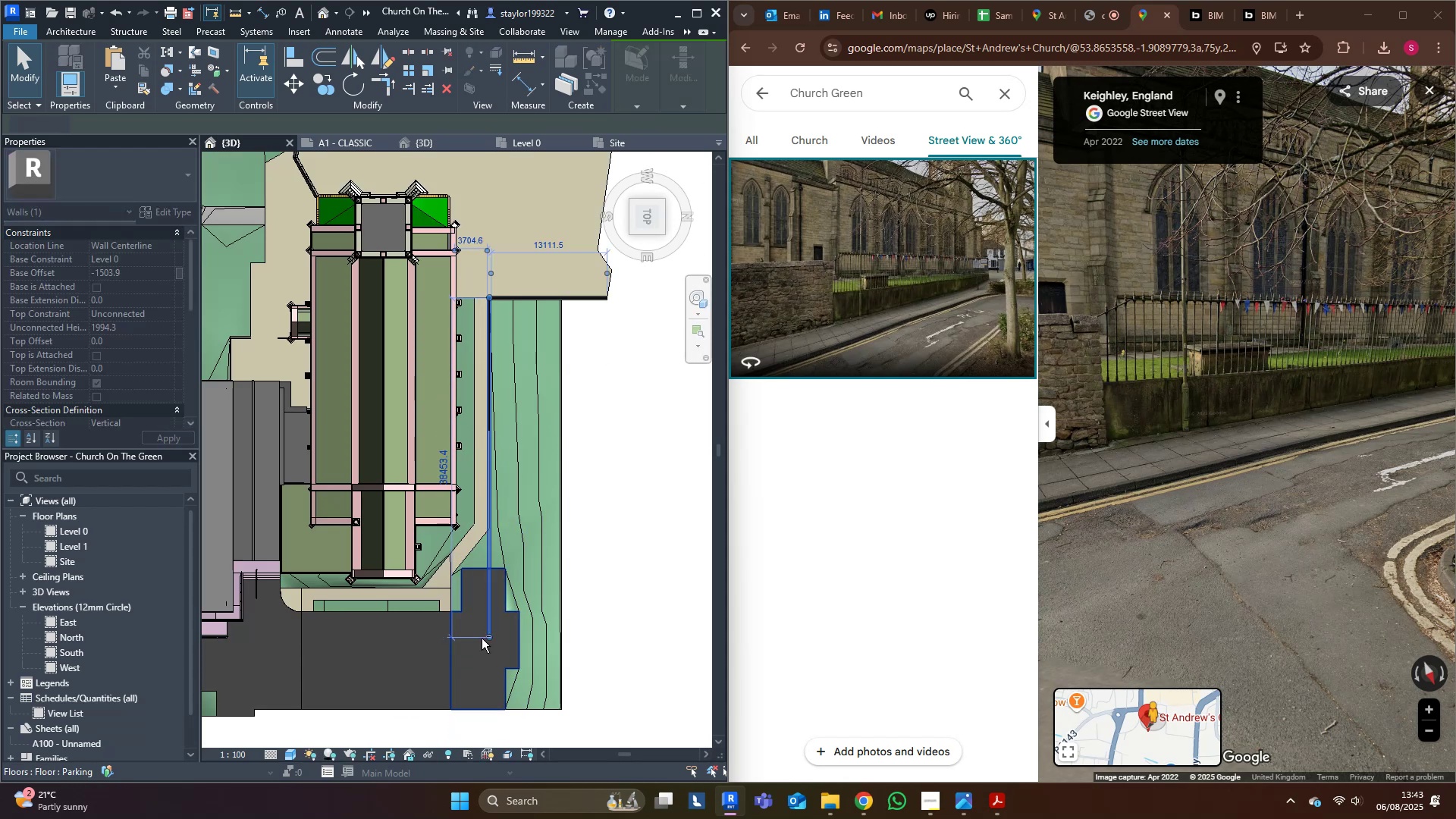 
key(Shift+ShiftLeft)
 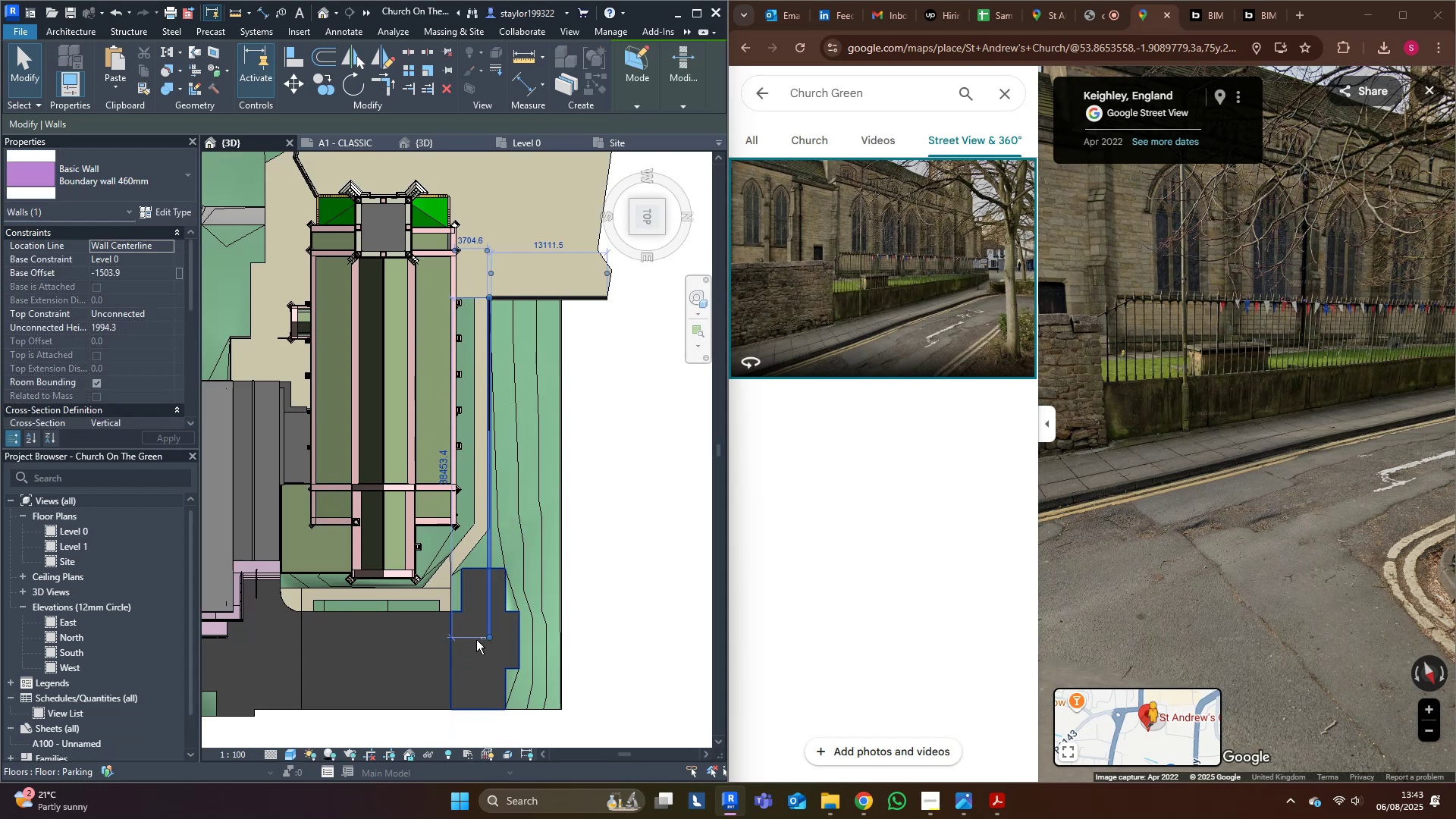 
key(Shift+ShiftLeft)
 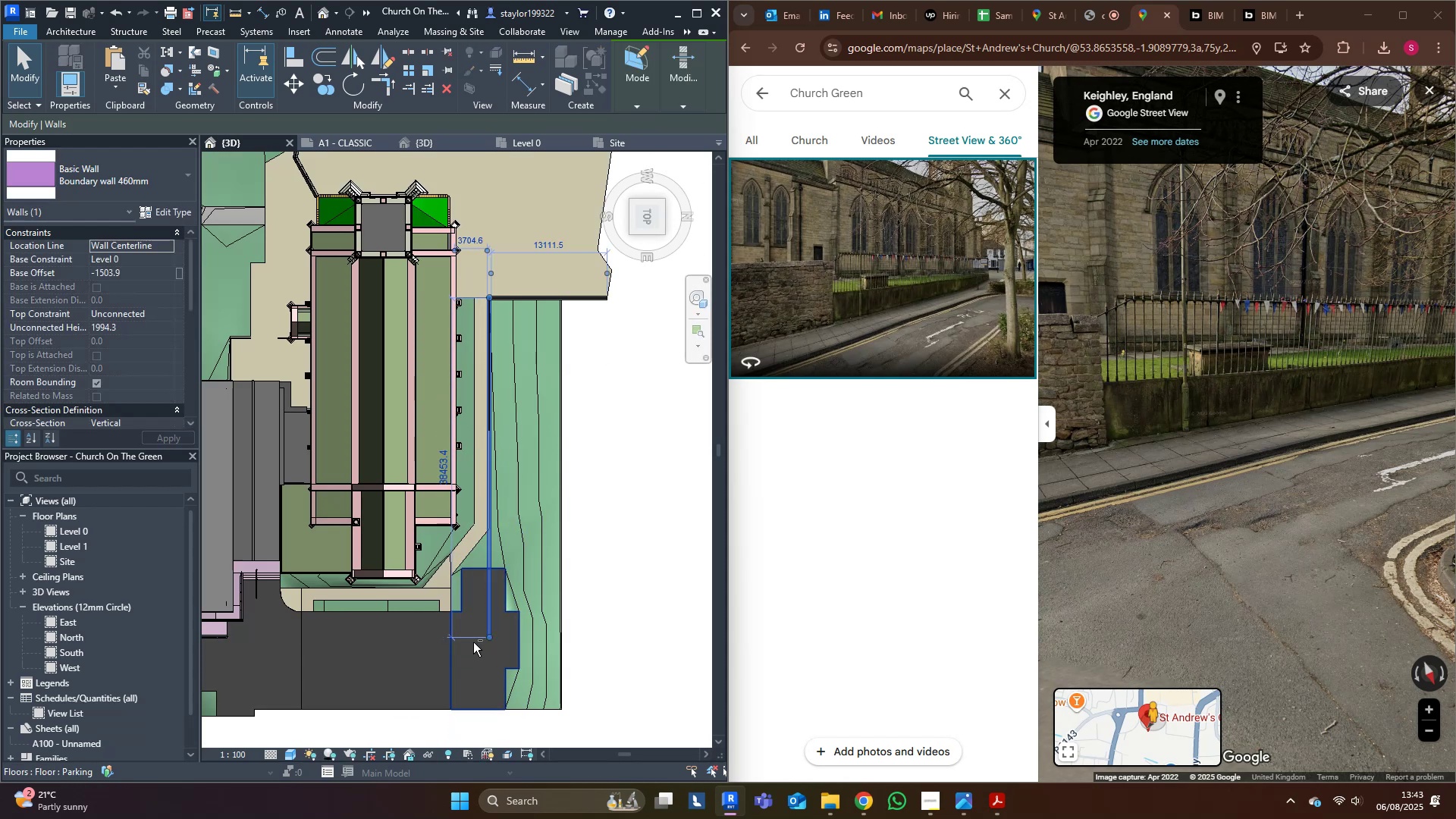 
key(Shift+ShiftLeft)
 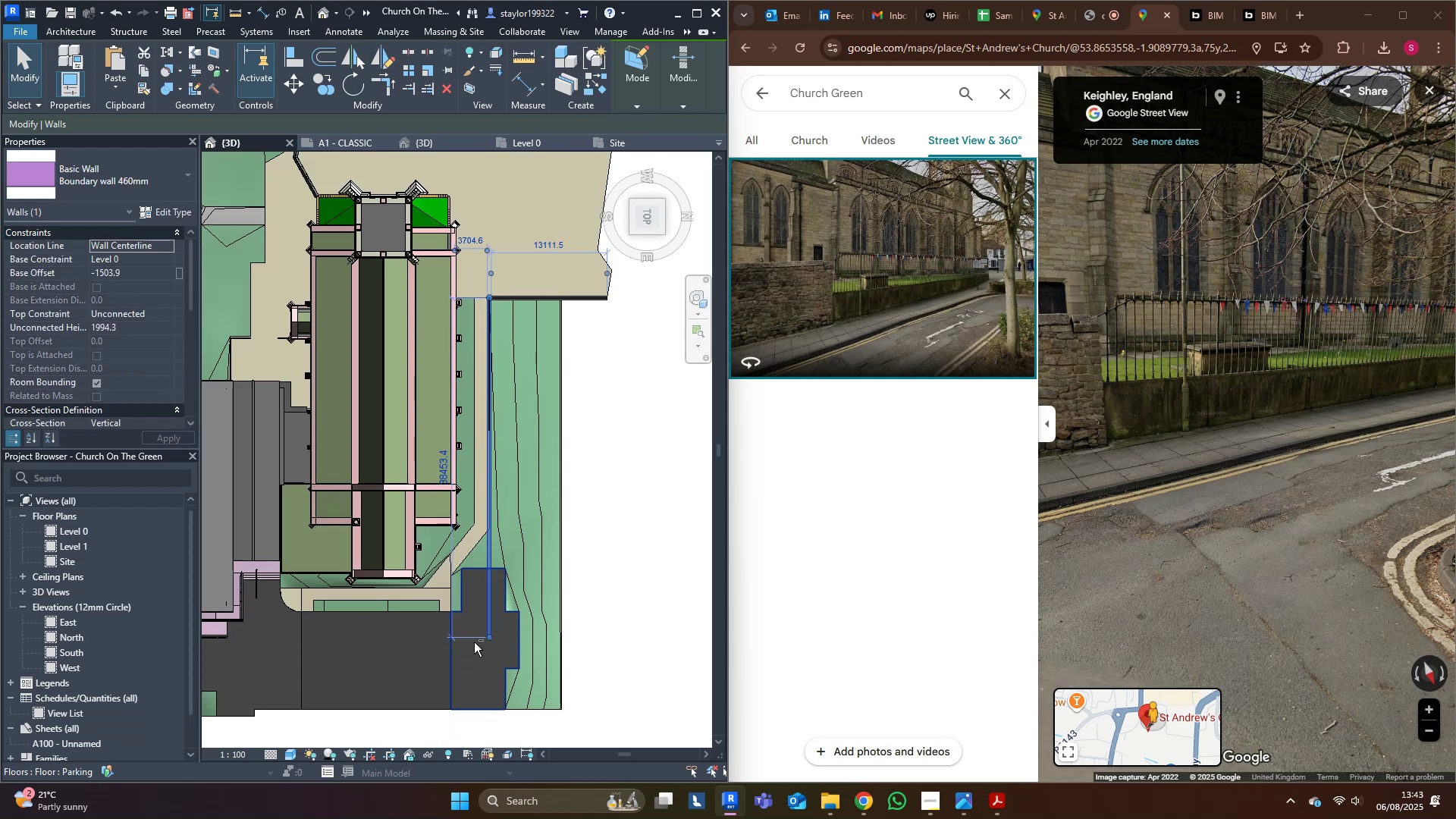 
key(Shift+ShiftLeft)
 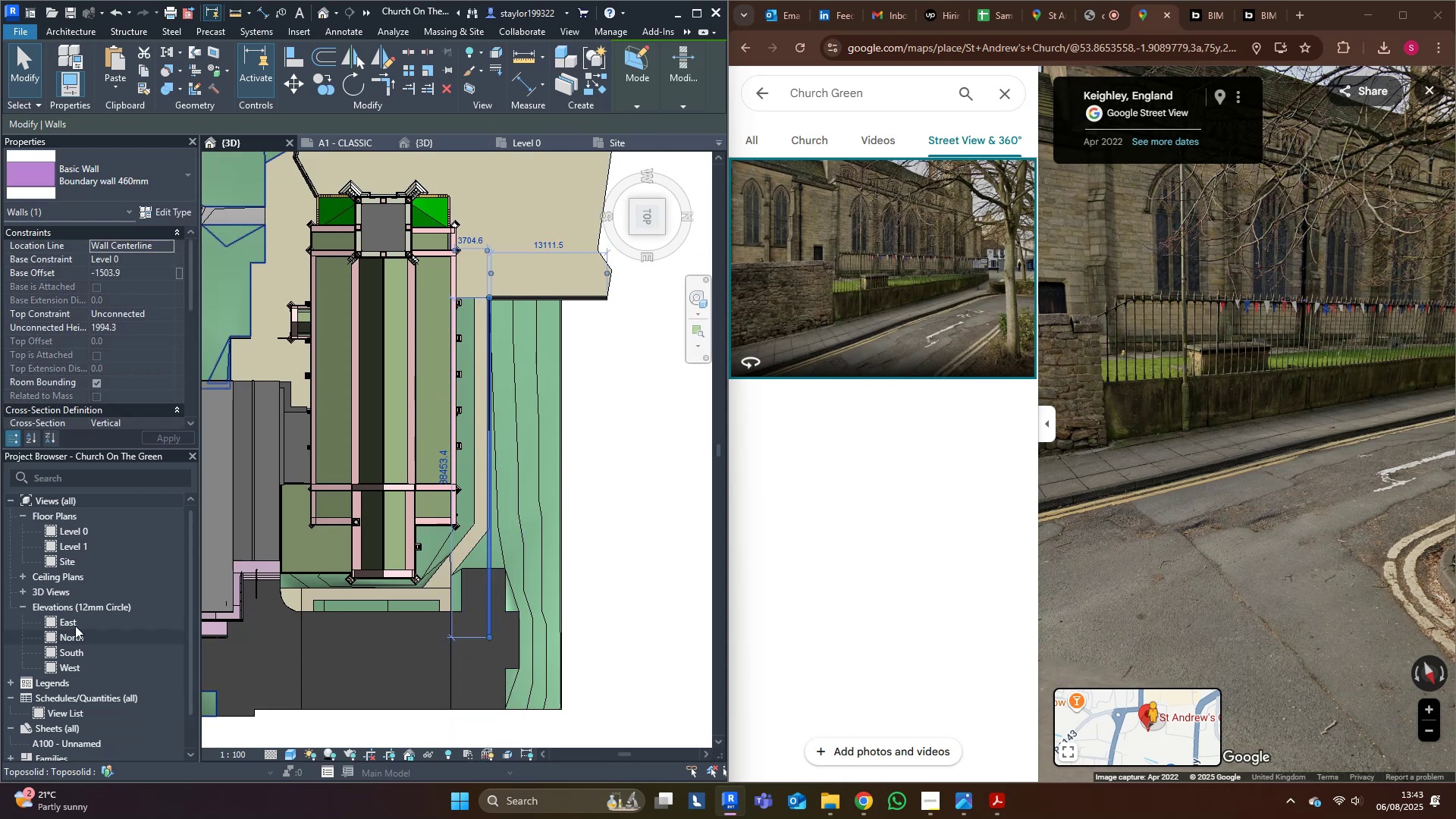 
left_click([74, 619])
 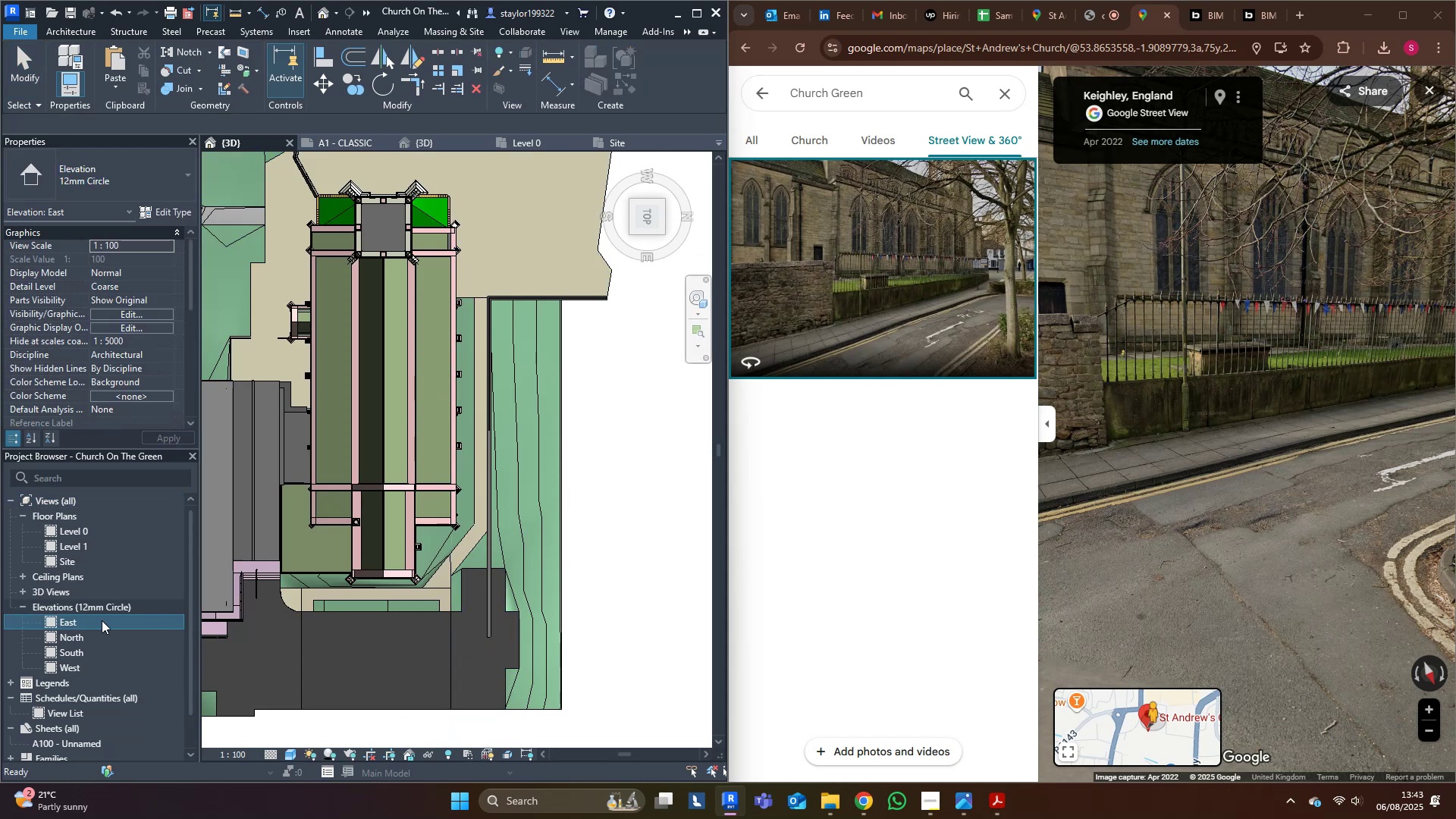 
double_click([87, 620])
 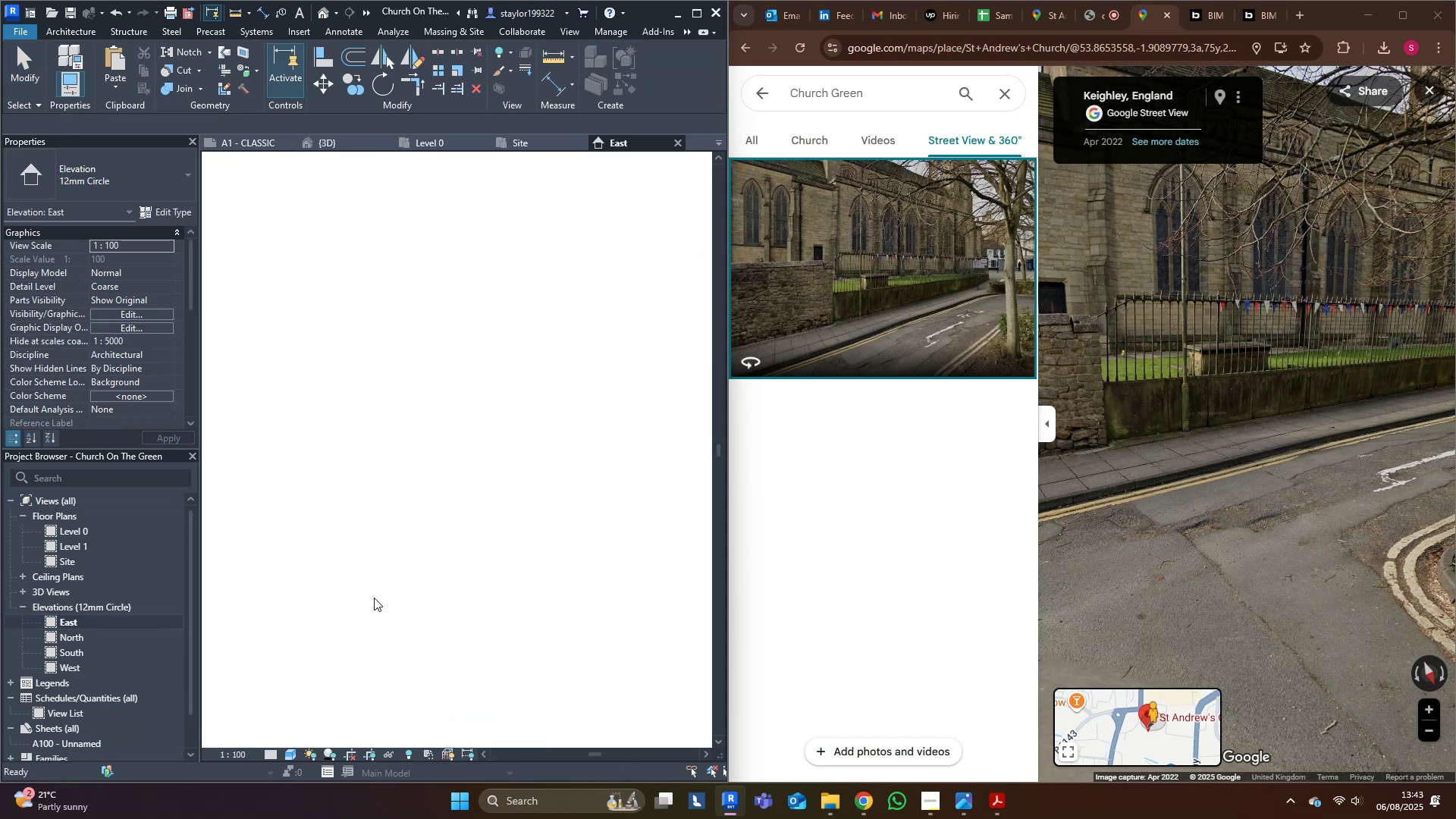 
middle_click([378, 598])
 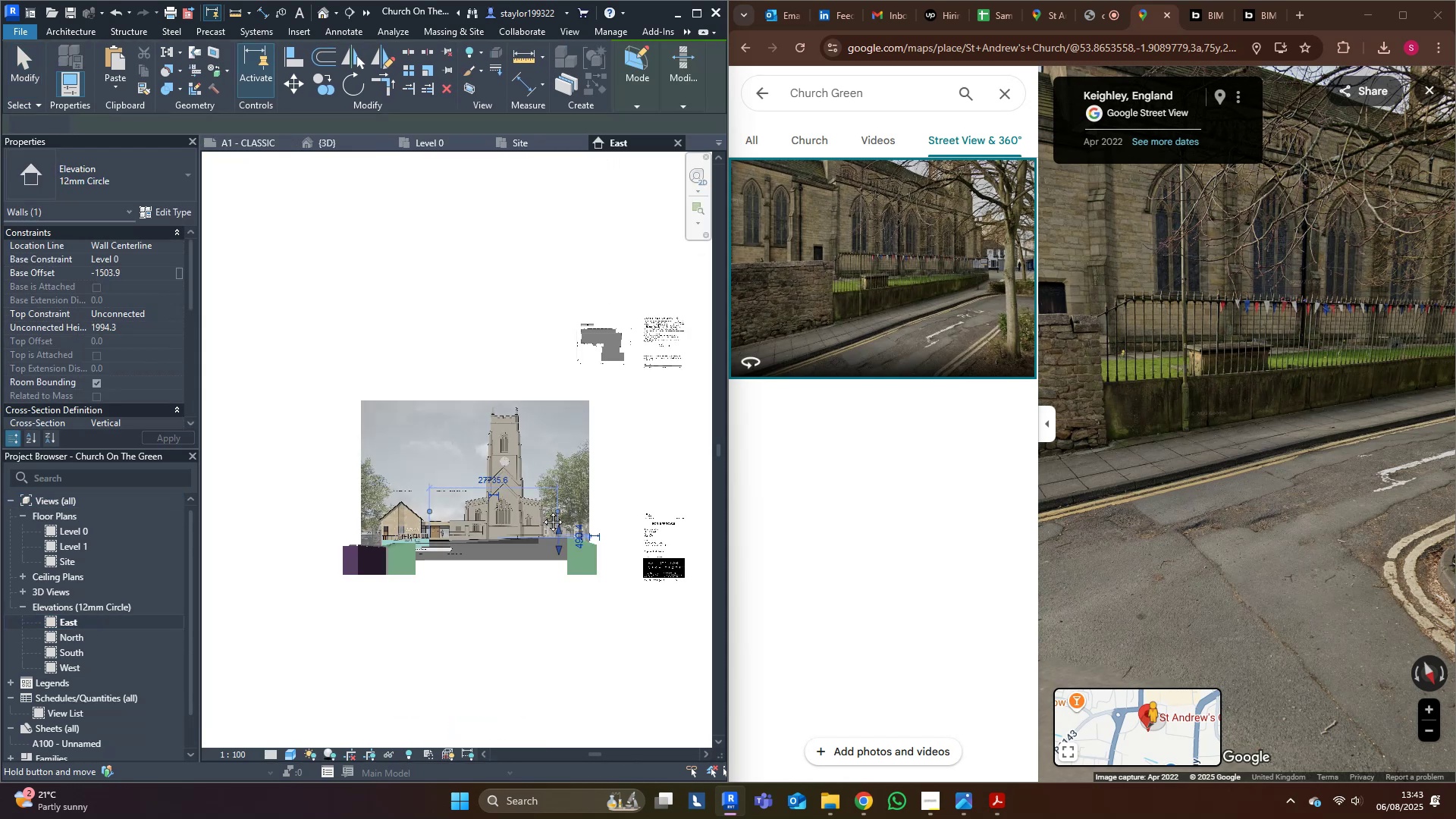 
scroll: coordinate [541, 610], scroll_direction: up, amount: 15.0
 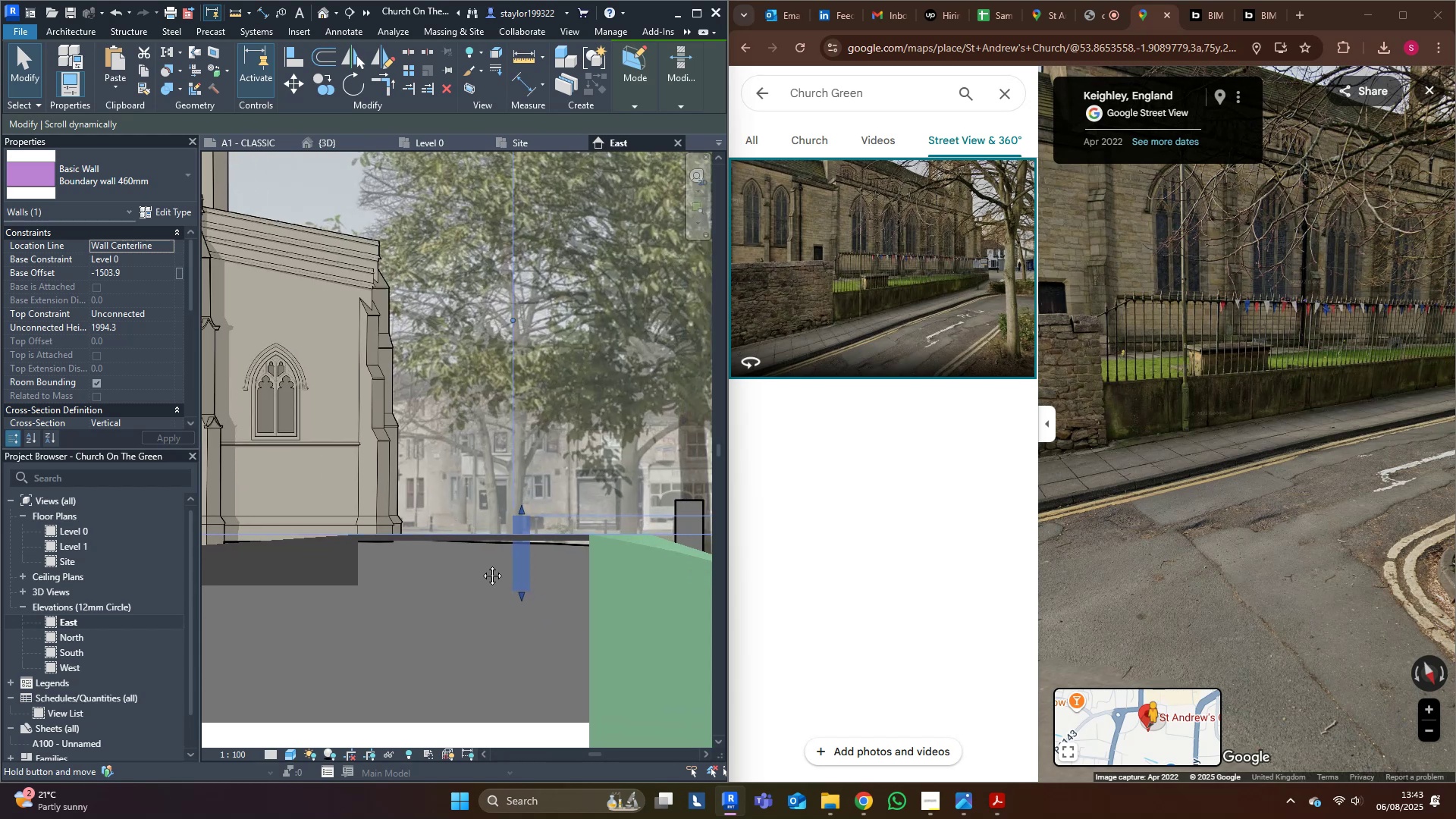 
key(Shift+ArrowRight)
 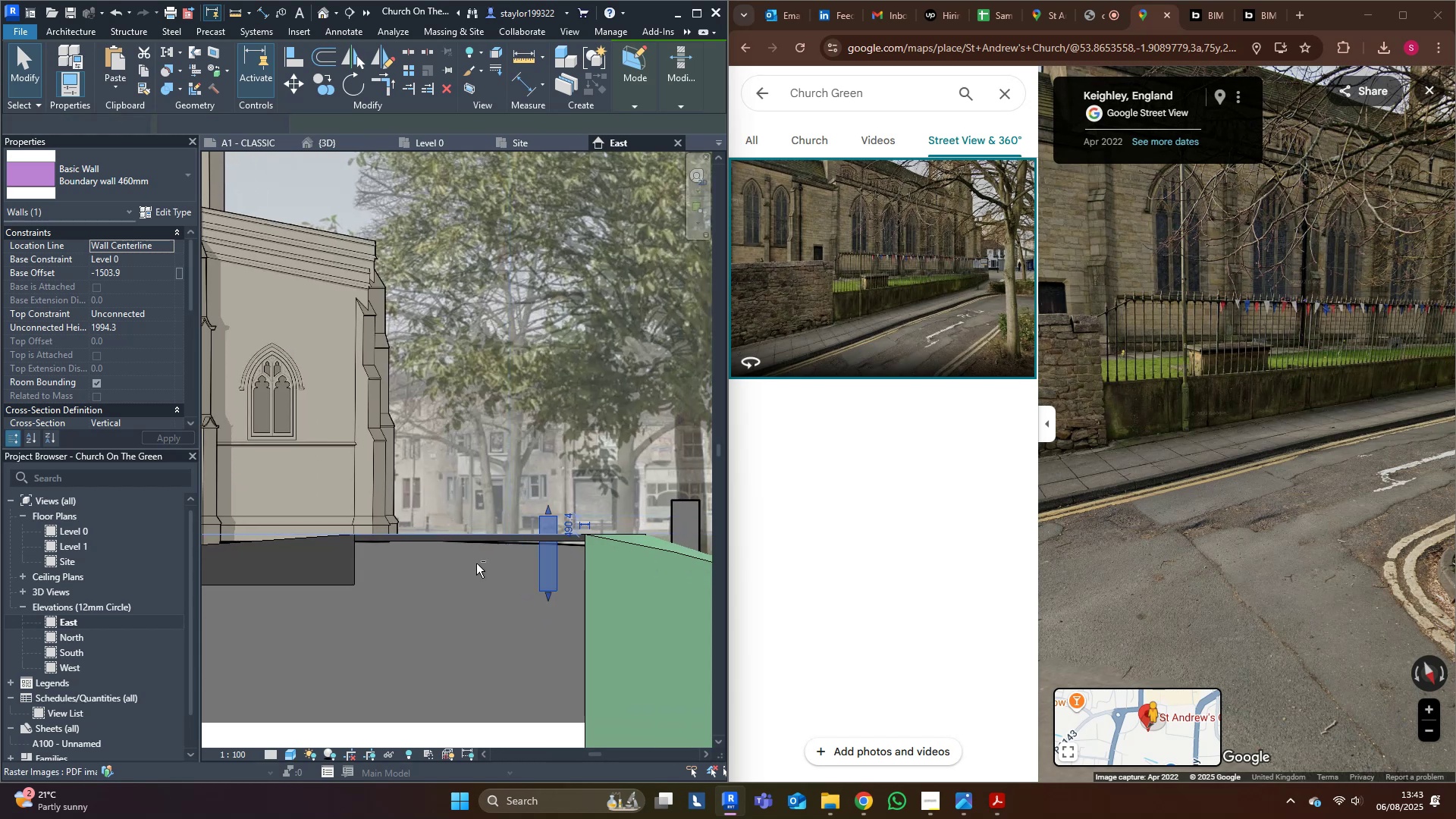 
key(Shift+ArrowRight)
 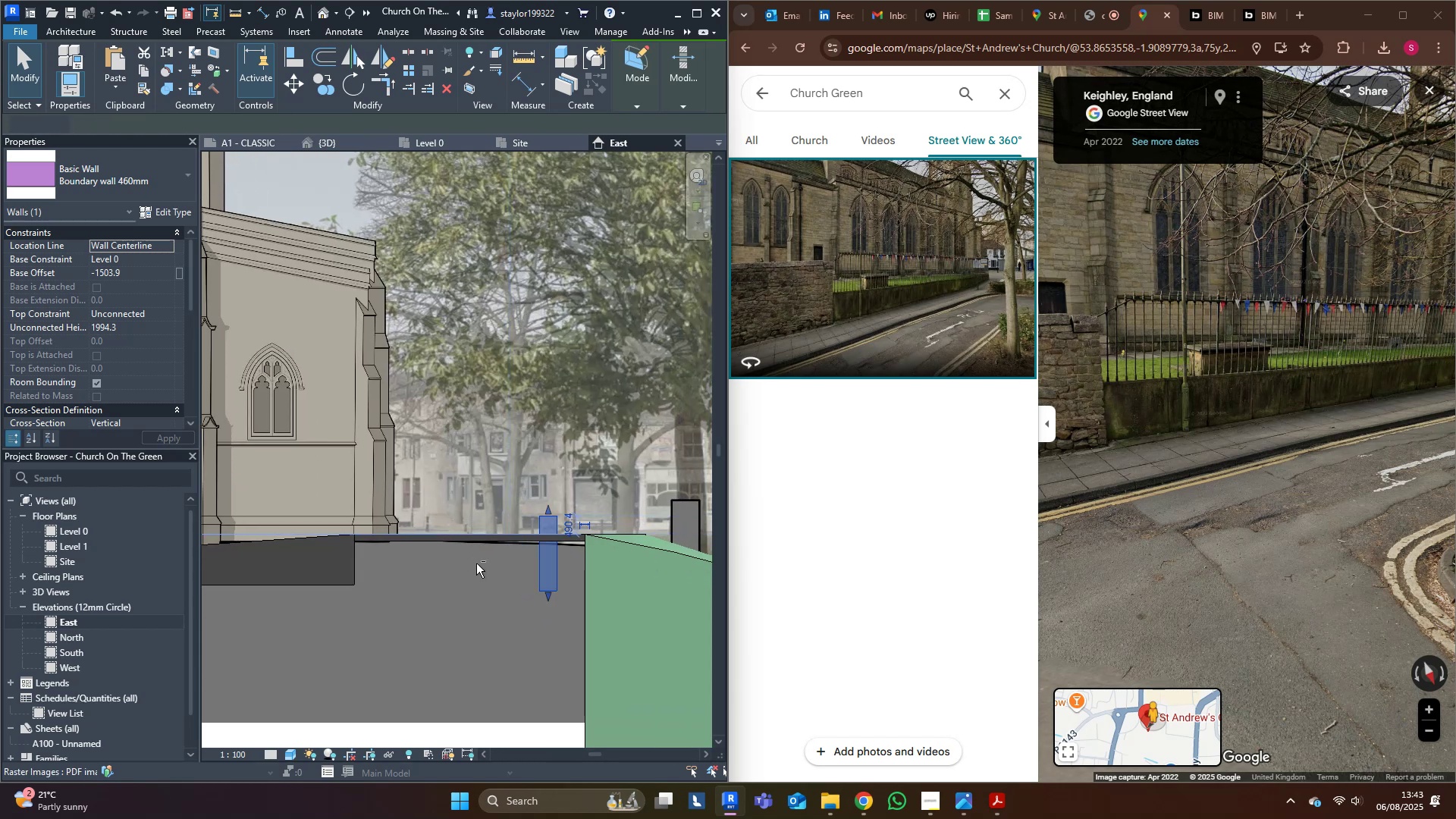 
key(Shift+ArrowRight)
 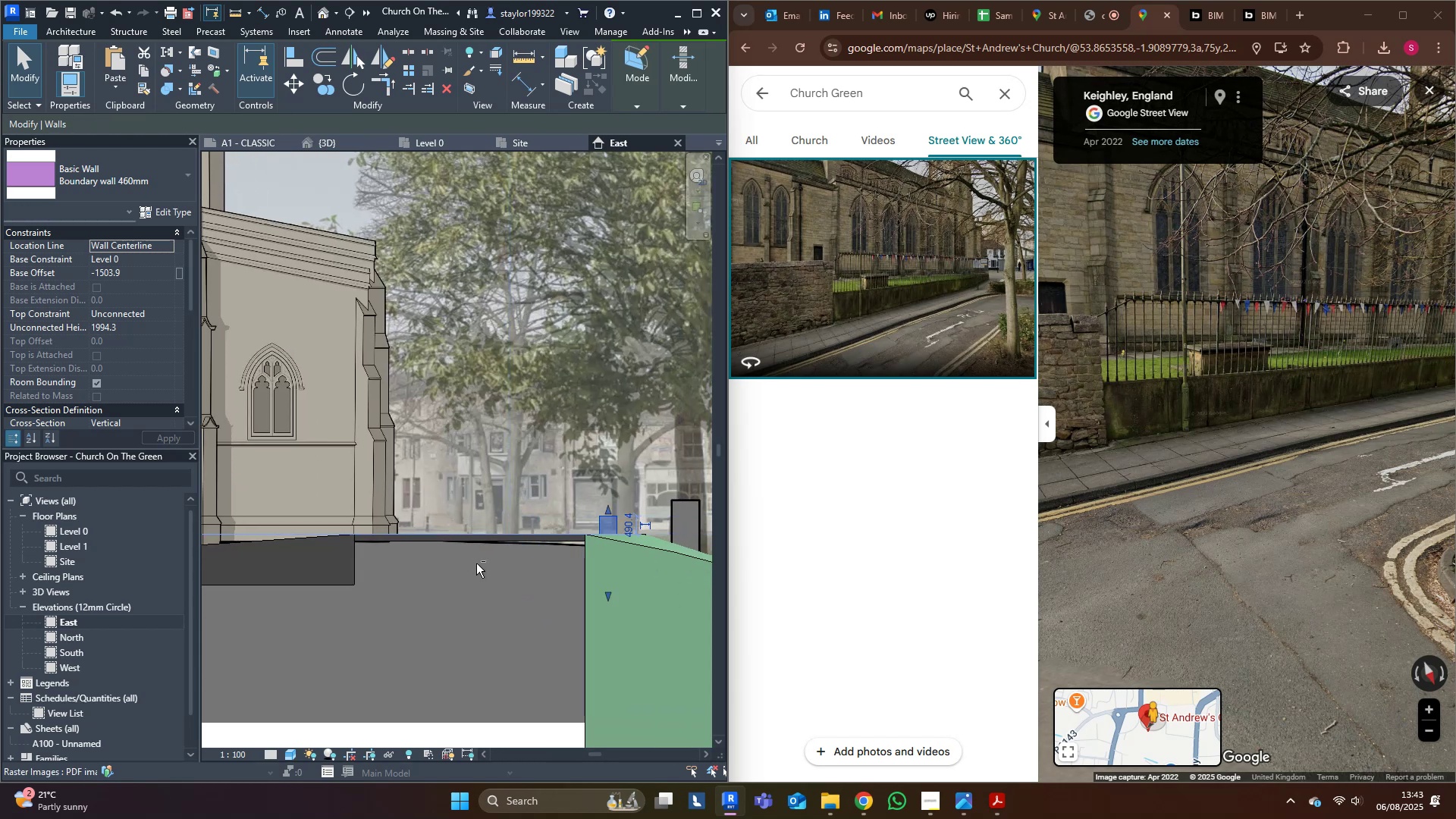 
key(Shift+ArrowRight)
 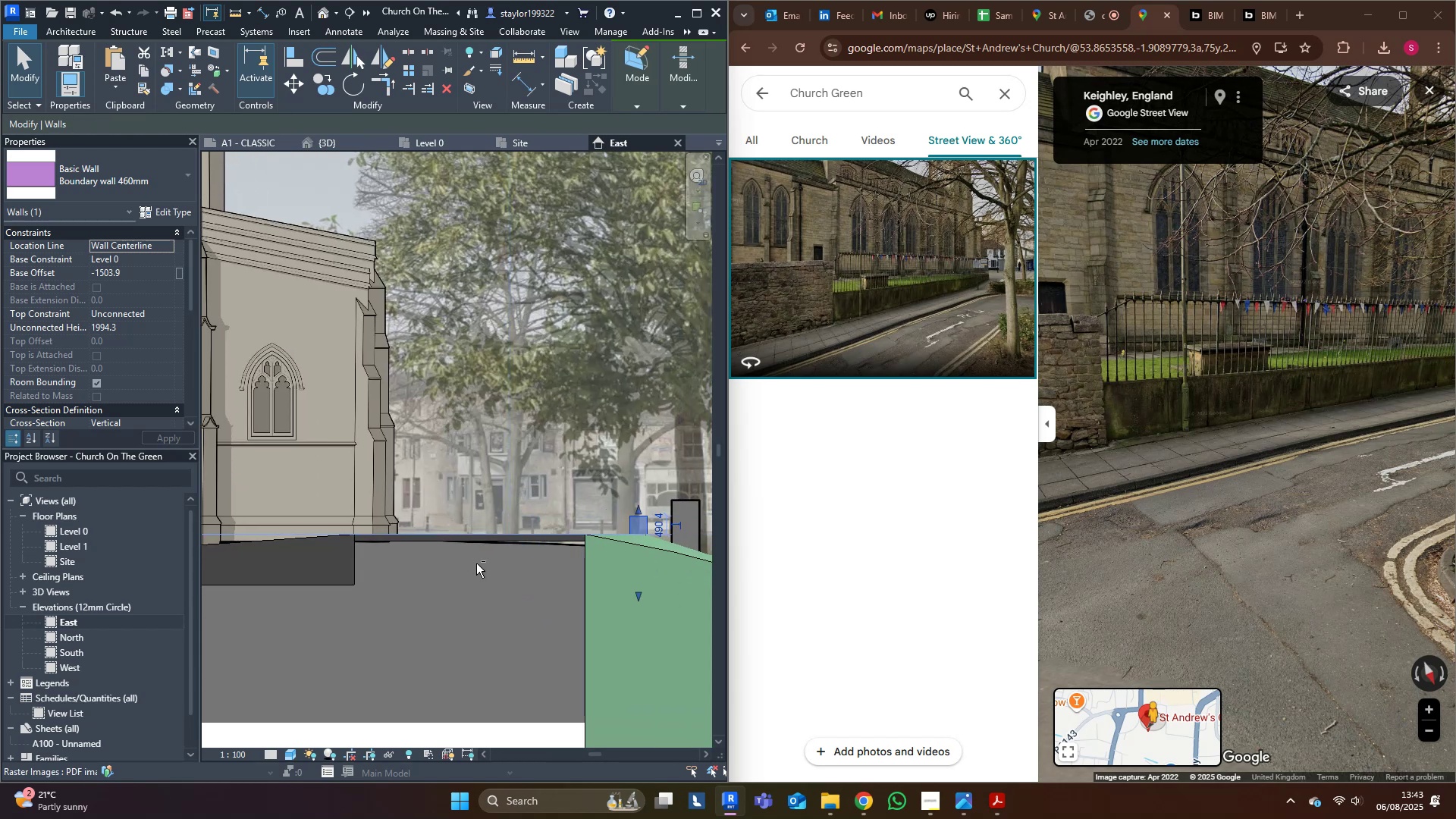 
key(Shift+ArrowRight)
 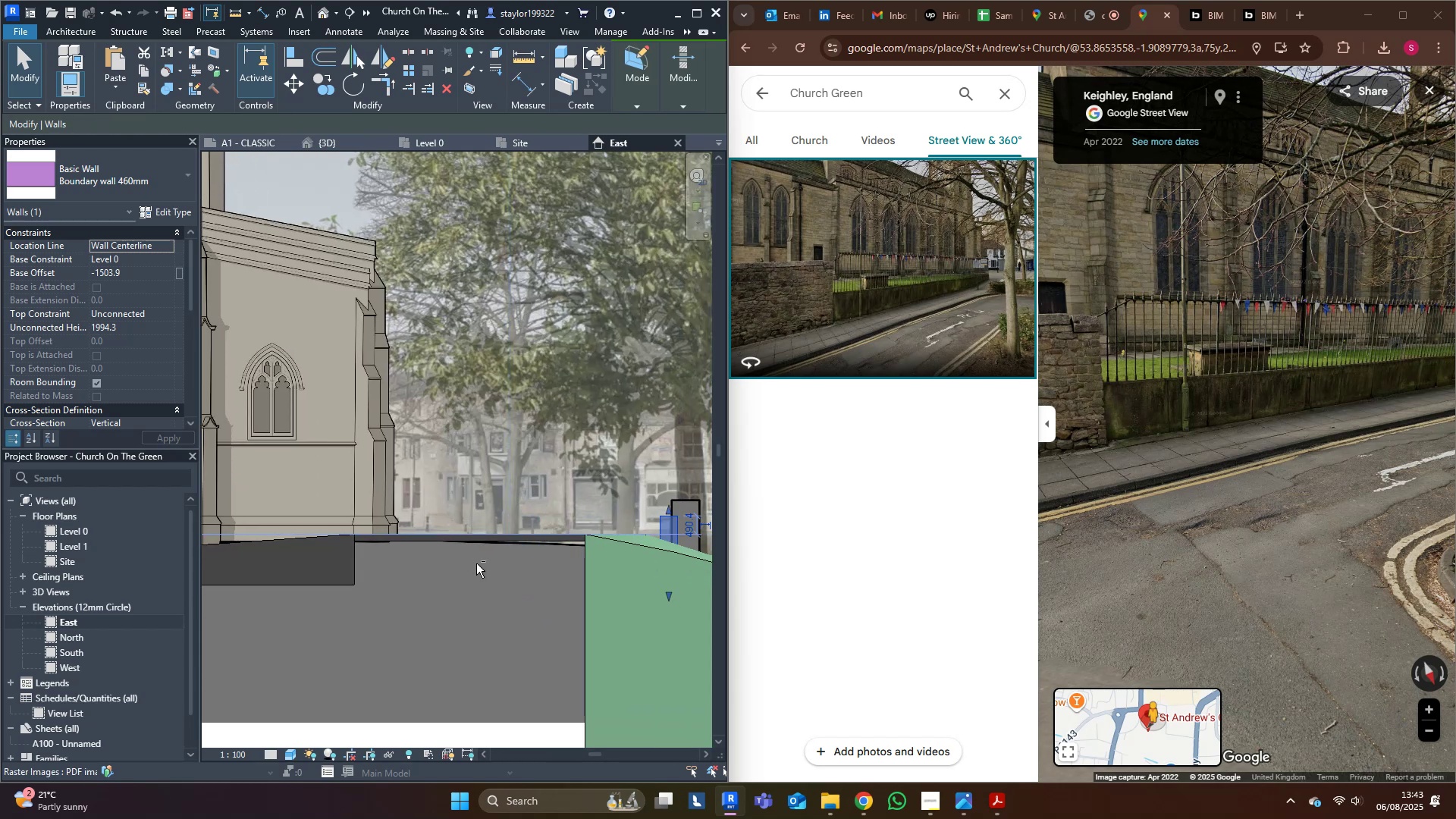 
key(Shift+ArrowRight)
 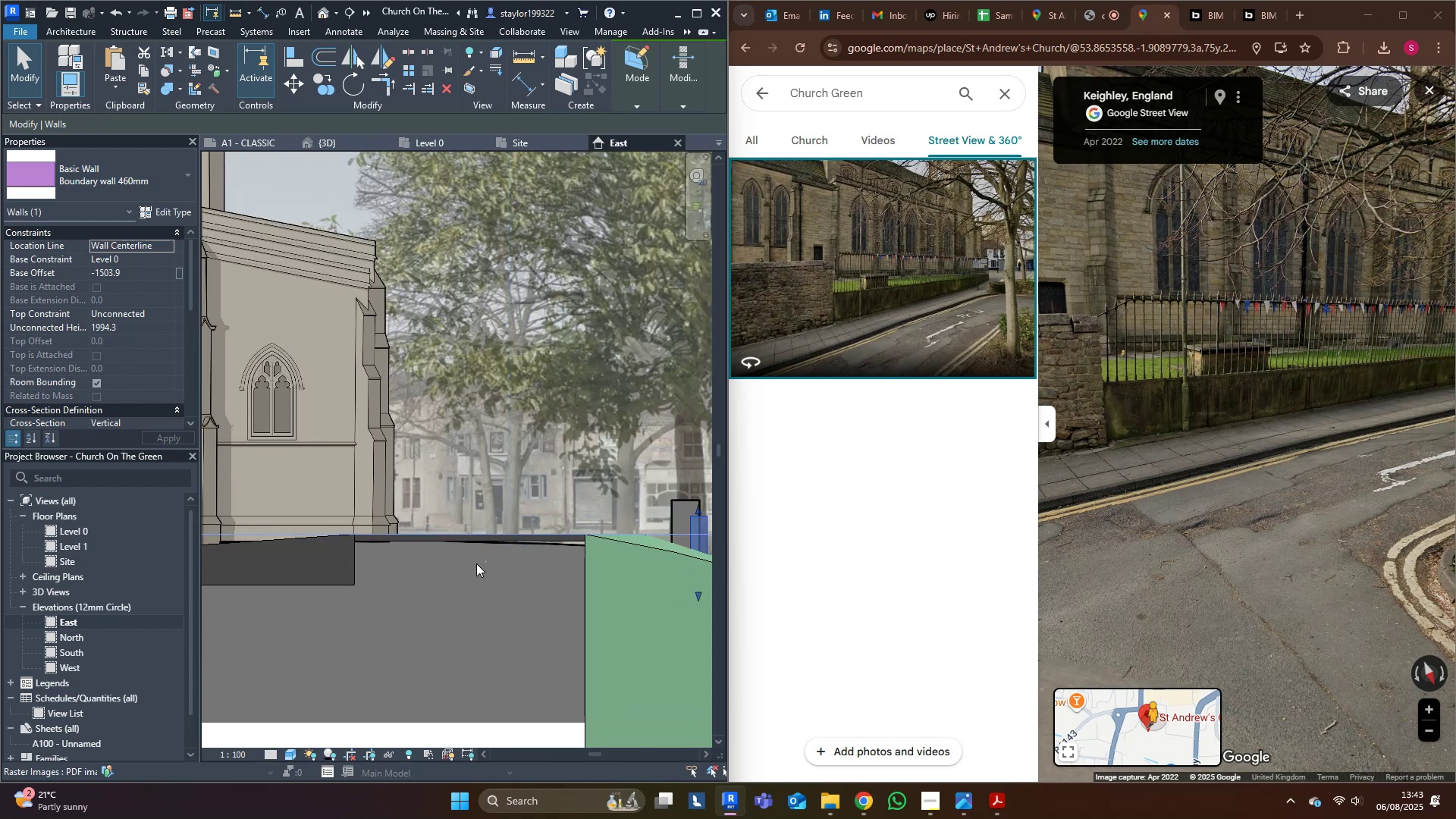 
key(ArrowLeft)
 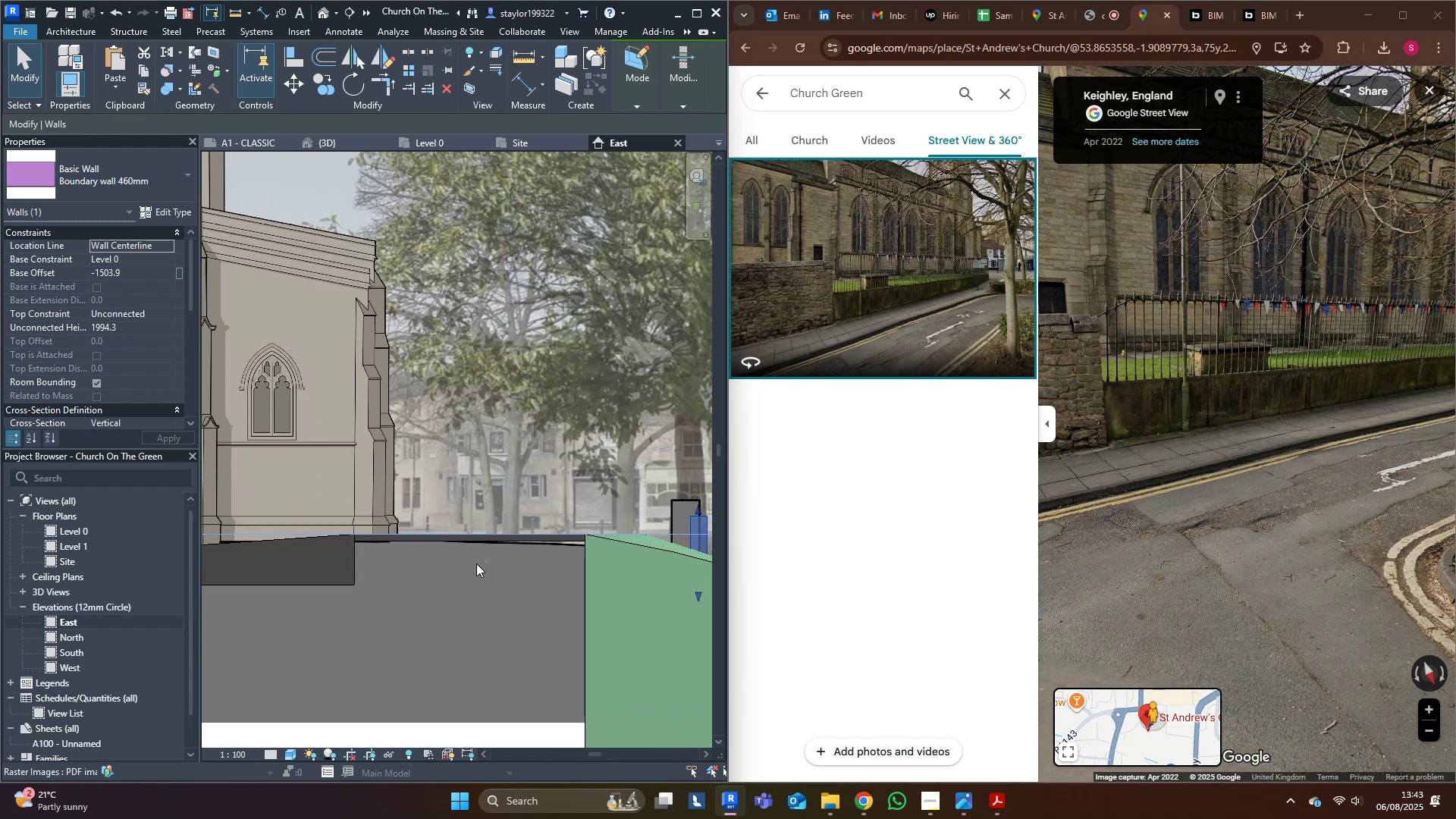 
key(ArrowLeft)
 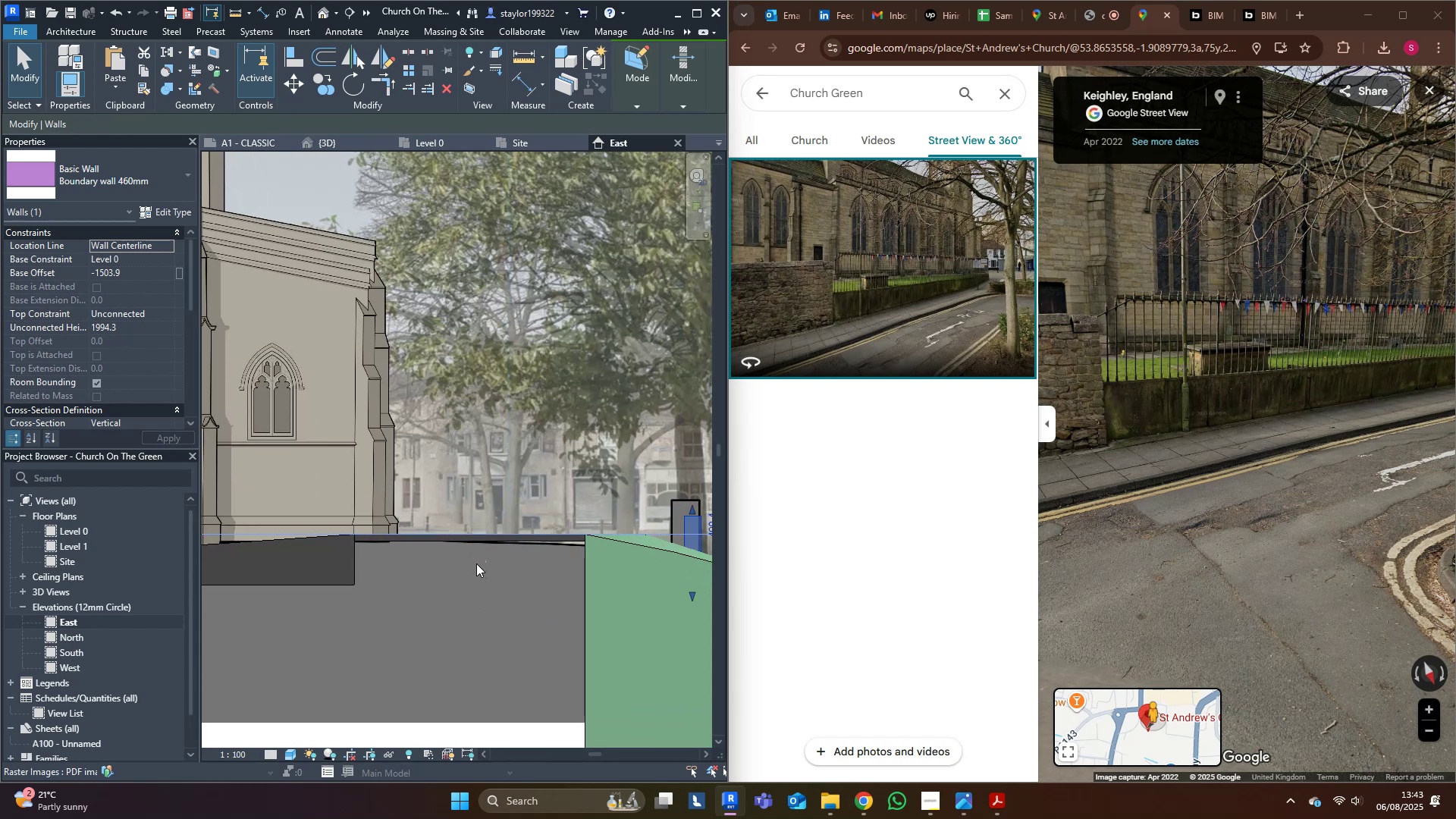 
key(ArrowLeft)
 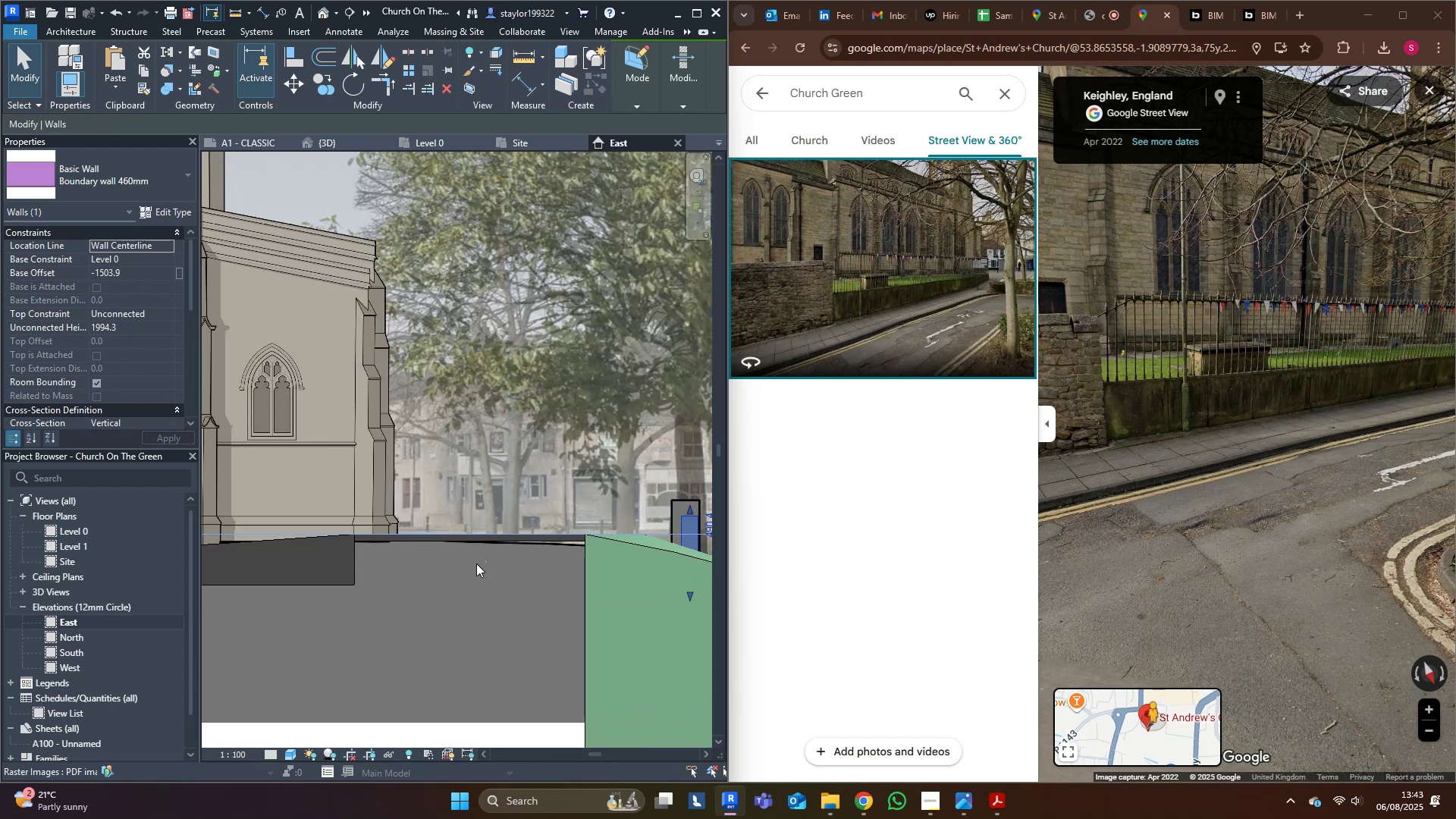 
type(sd)
 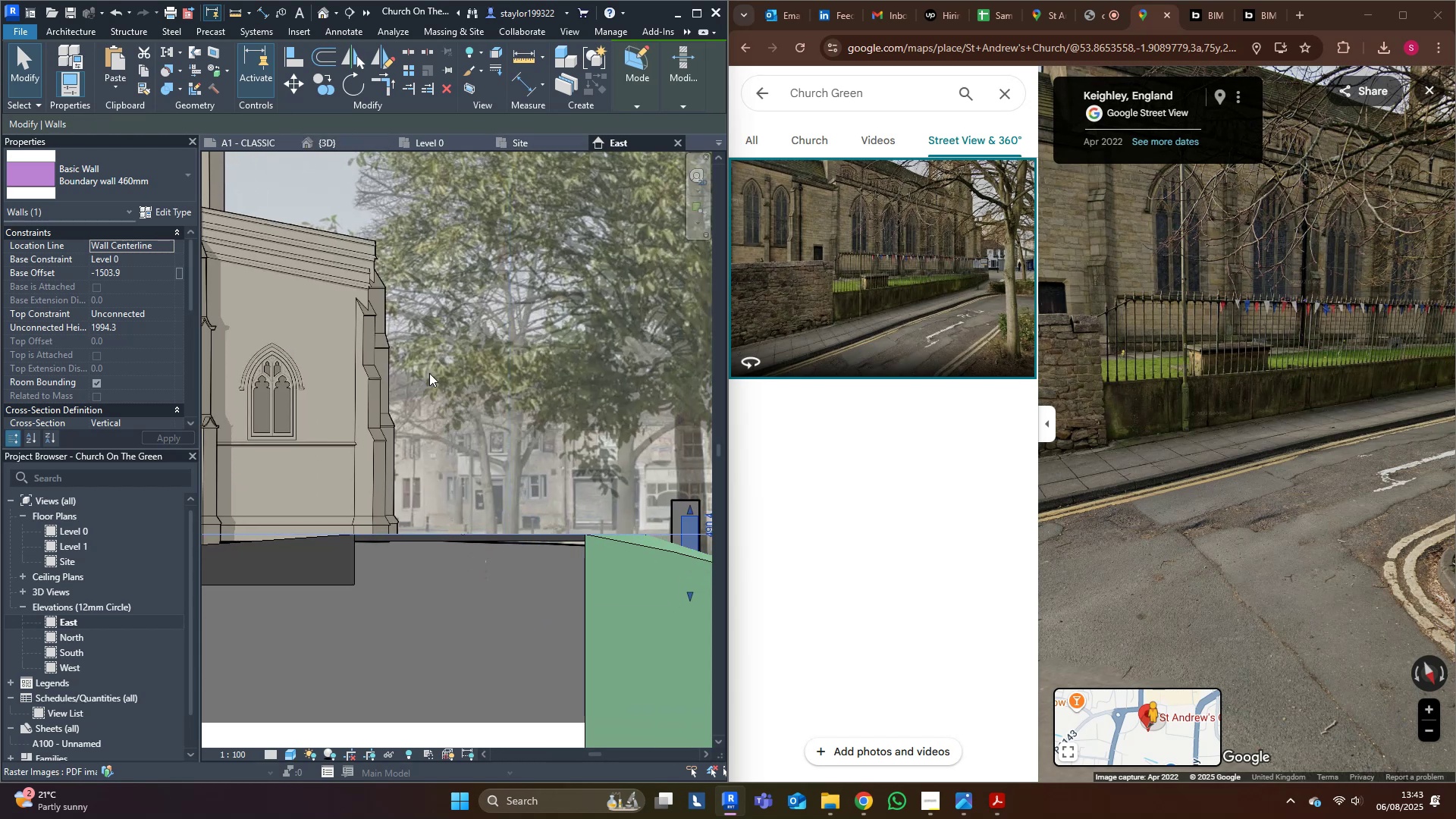 
left_click([323, 138])
 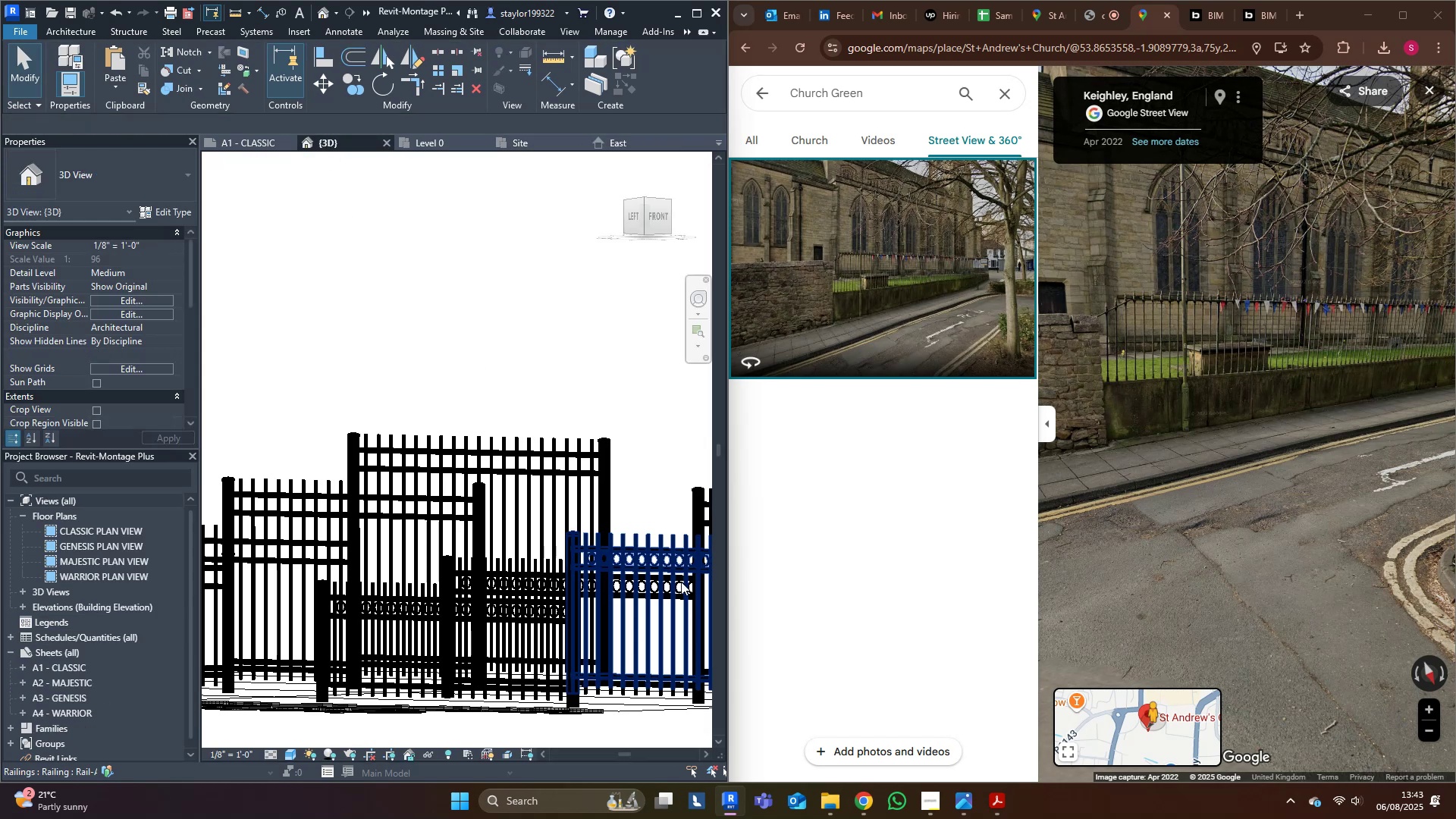 
scroll: coordinate [533, 521], scroll_direction: down, amount: 2.0
 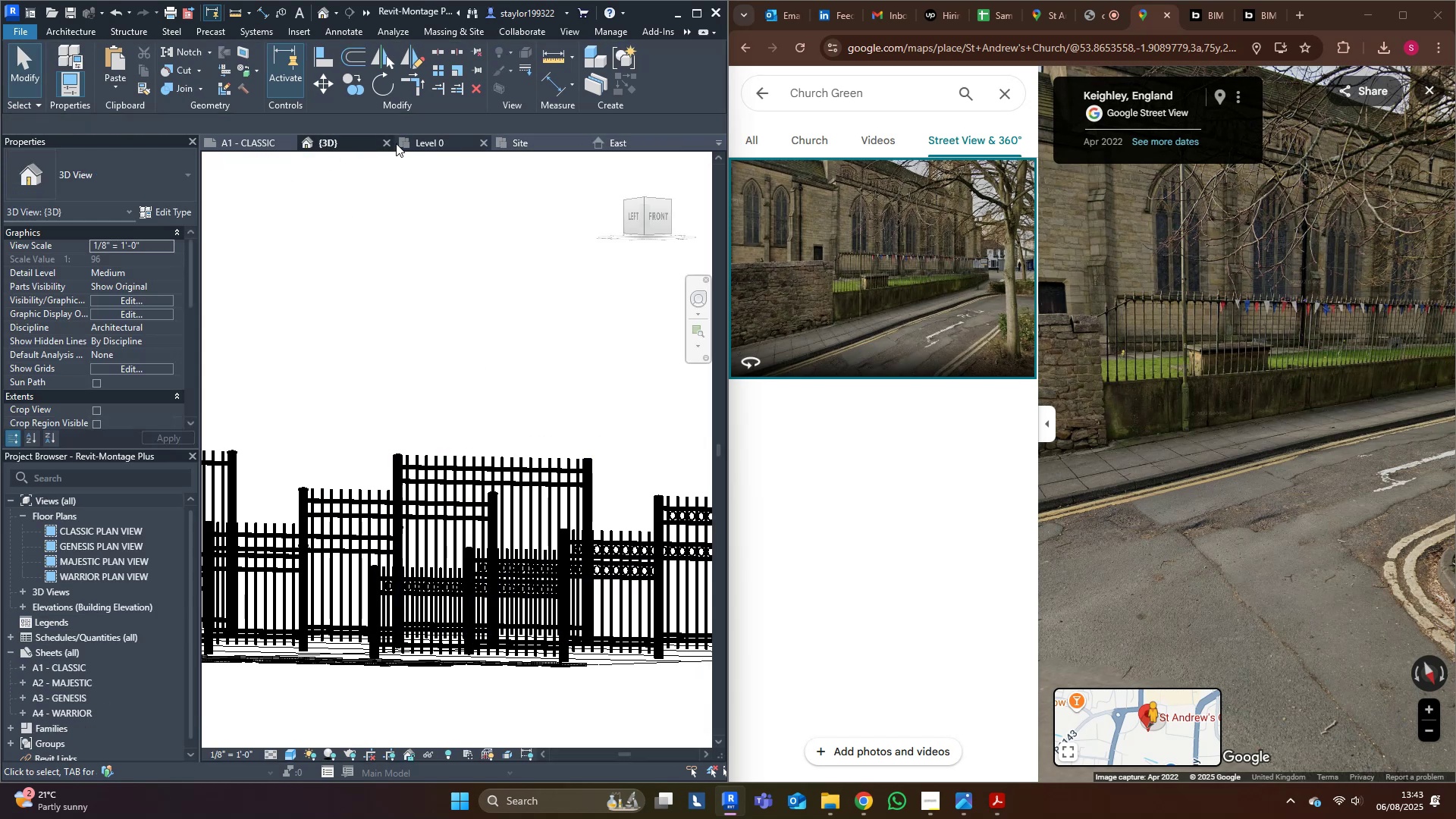 
left_click([388, 141])
 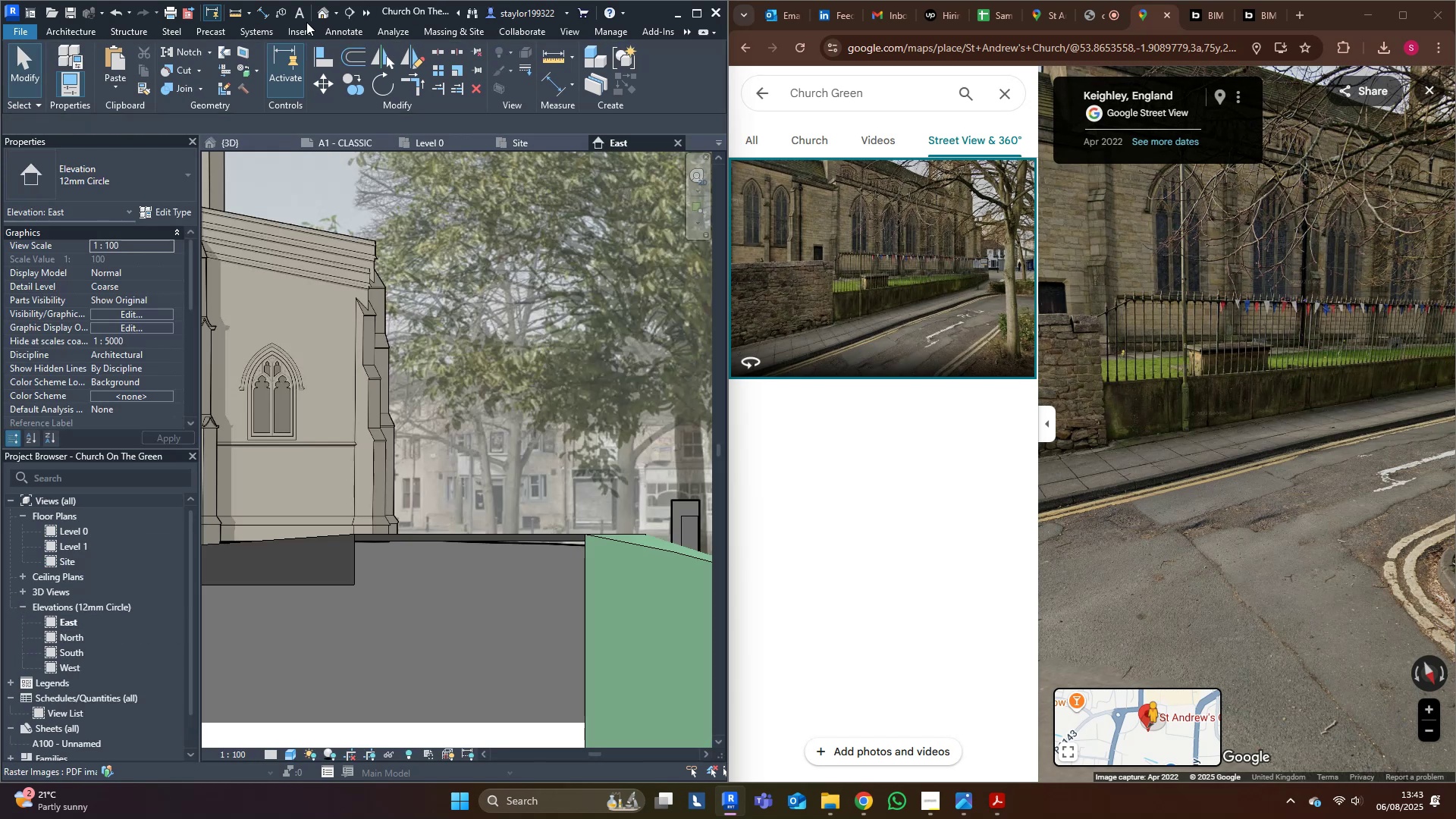 
left_click([323, 15])
 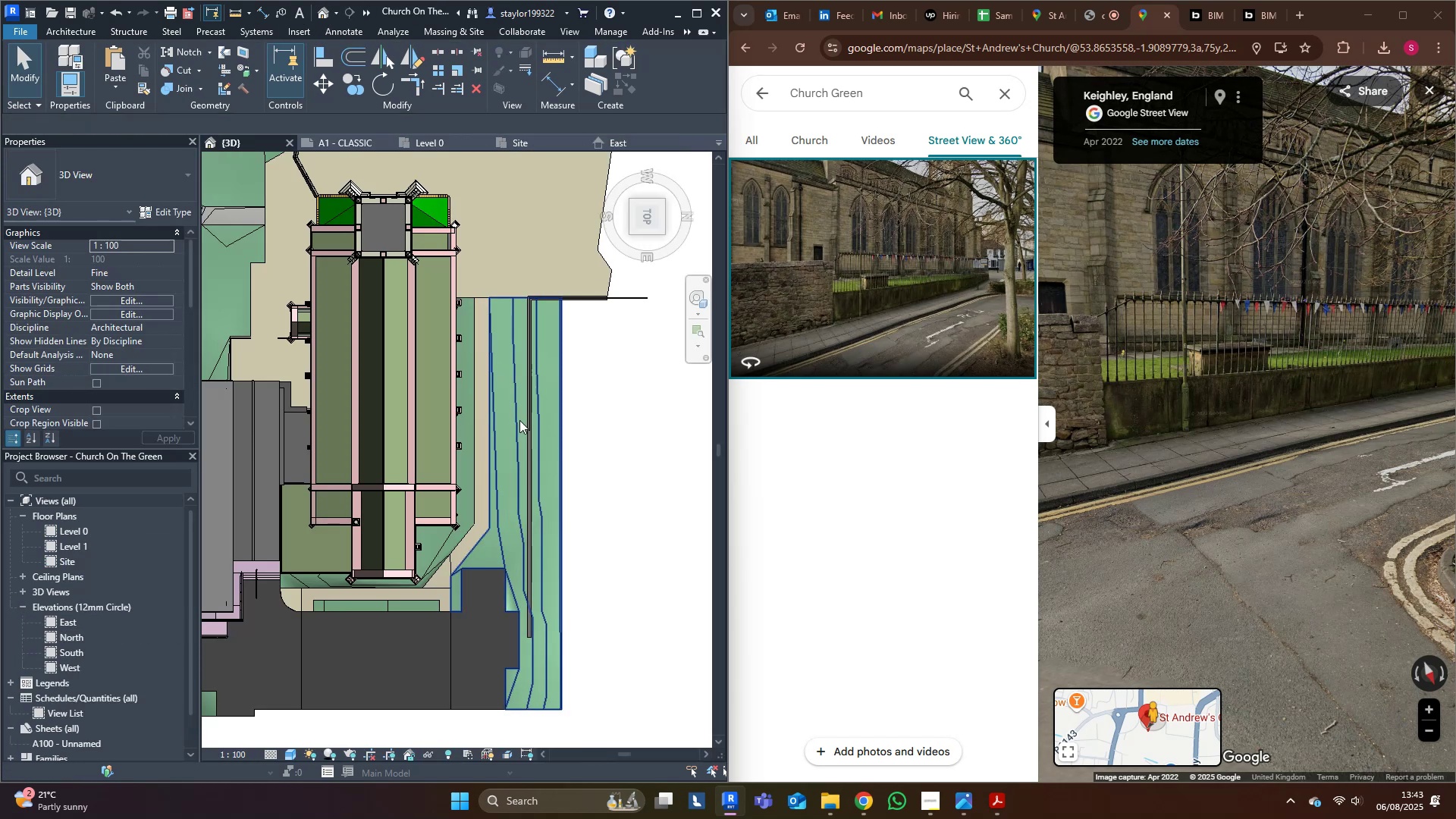 
hold_key(key=ShiftLeft, duration=0.37)
 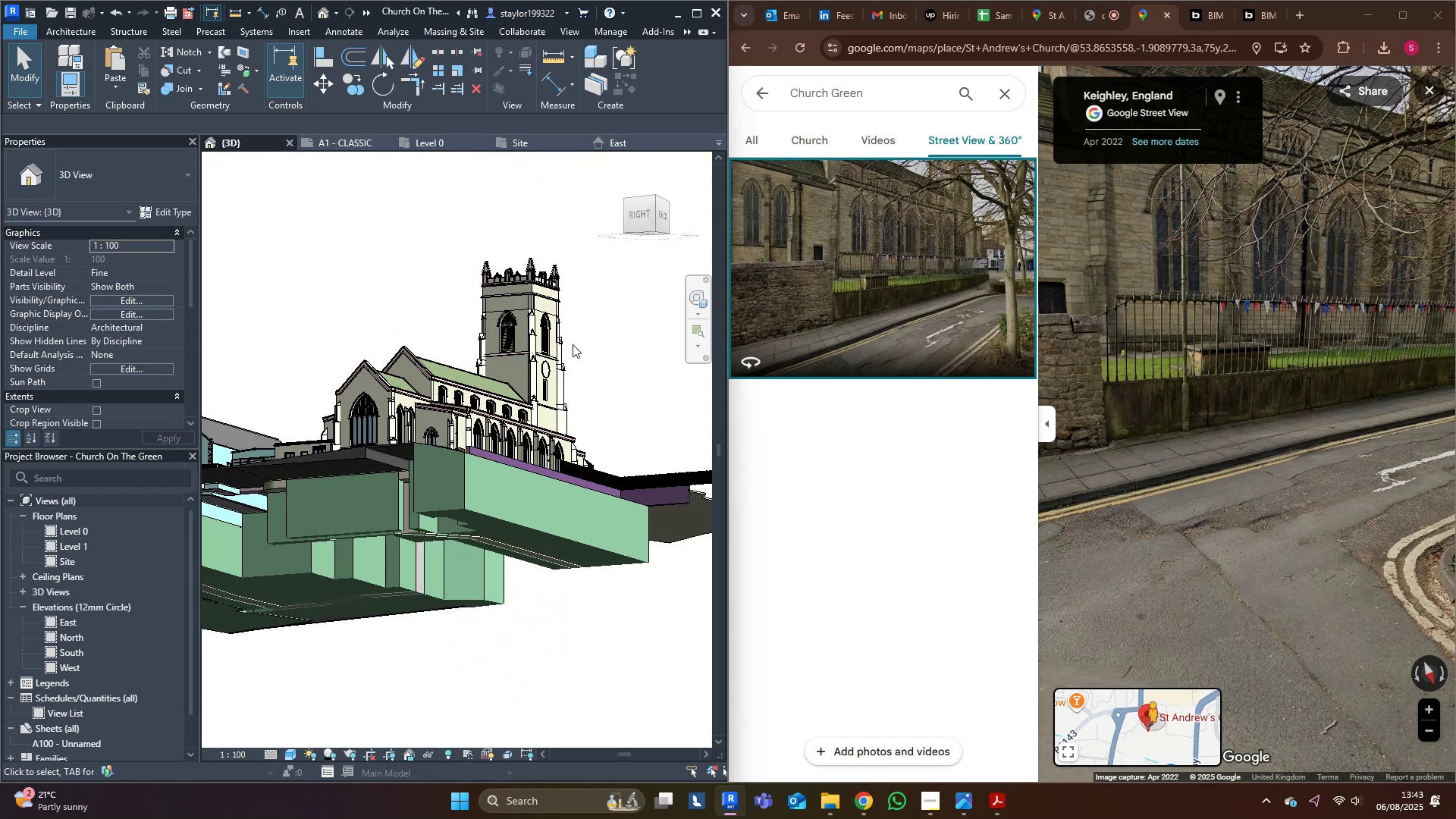 
scroll: coordinate [618, 538], scroll_direction: up, amount: 4.0
 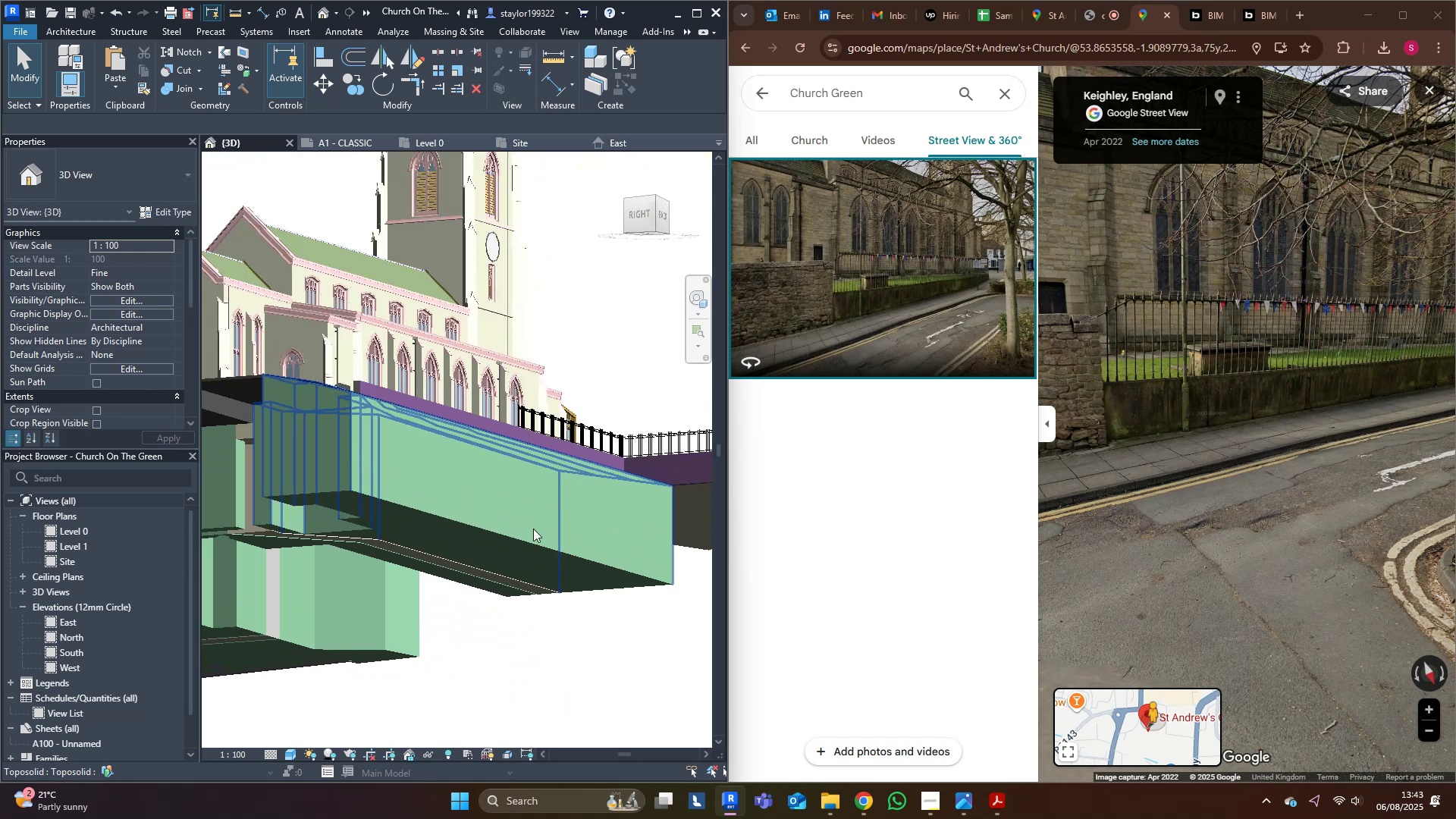 
hold_key(key=ShiftLeft, duration=0.51)
 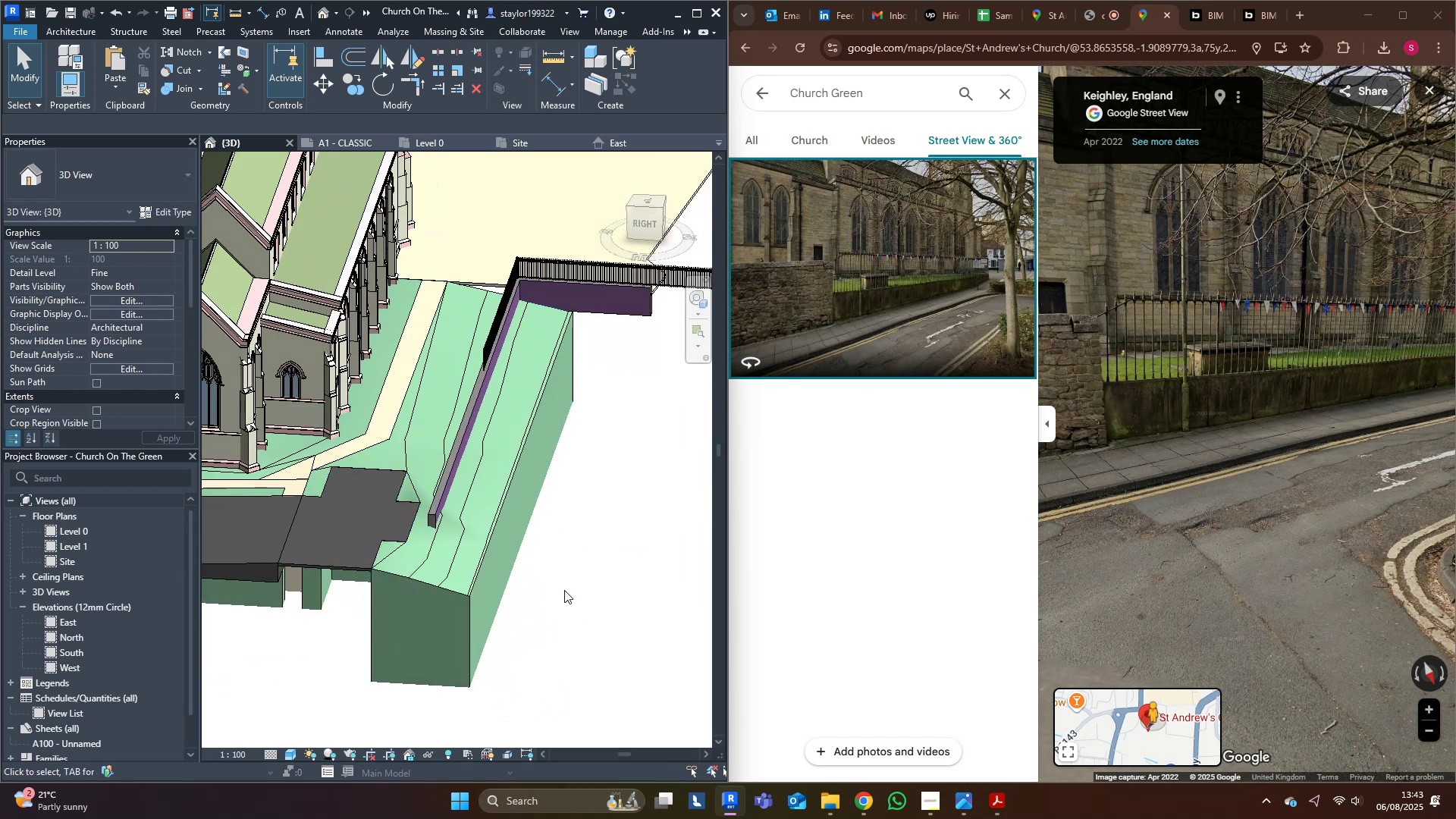 
type(sd)
 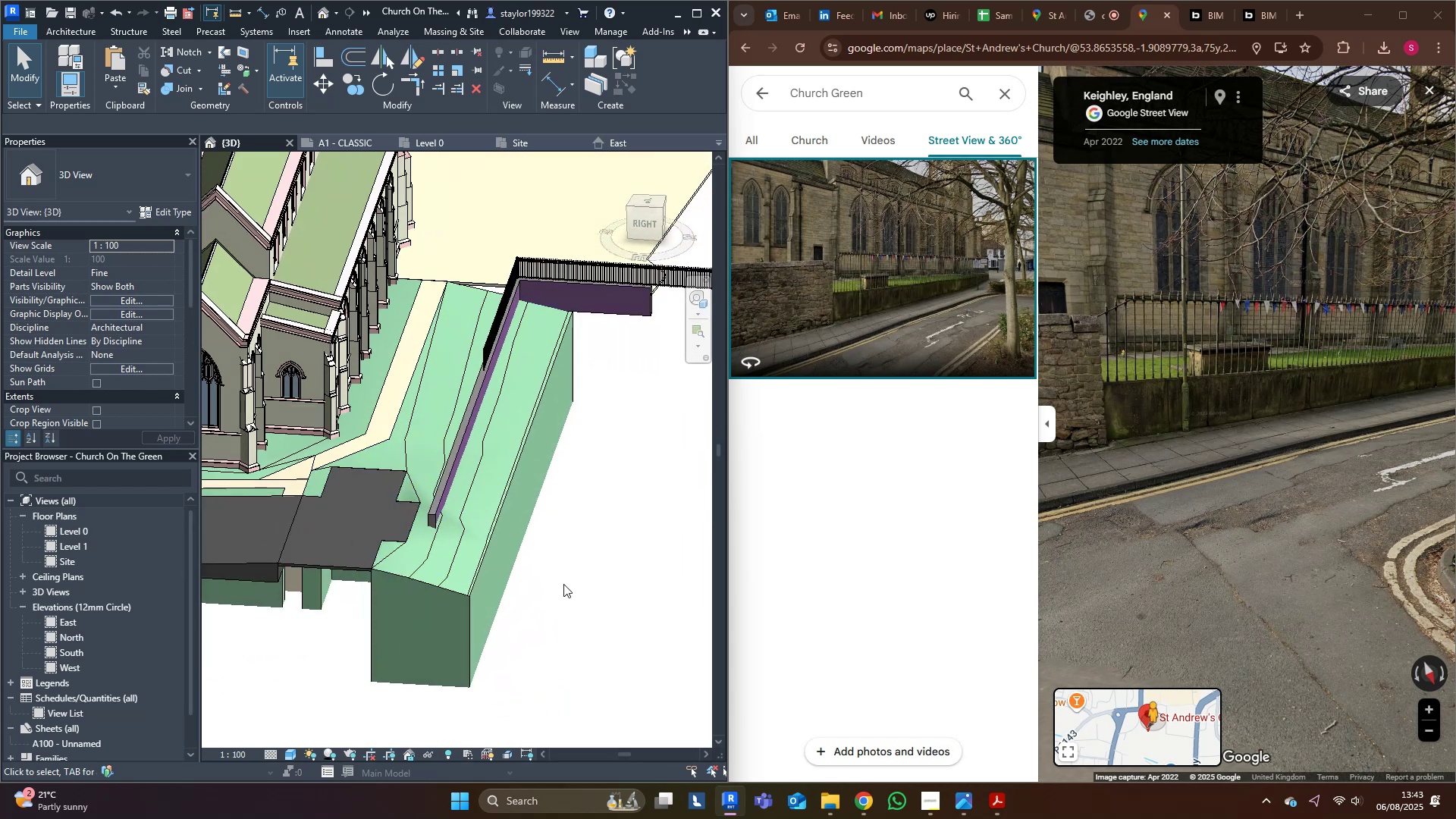 
left_click([601, 541])
 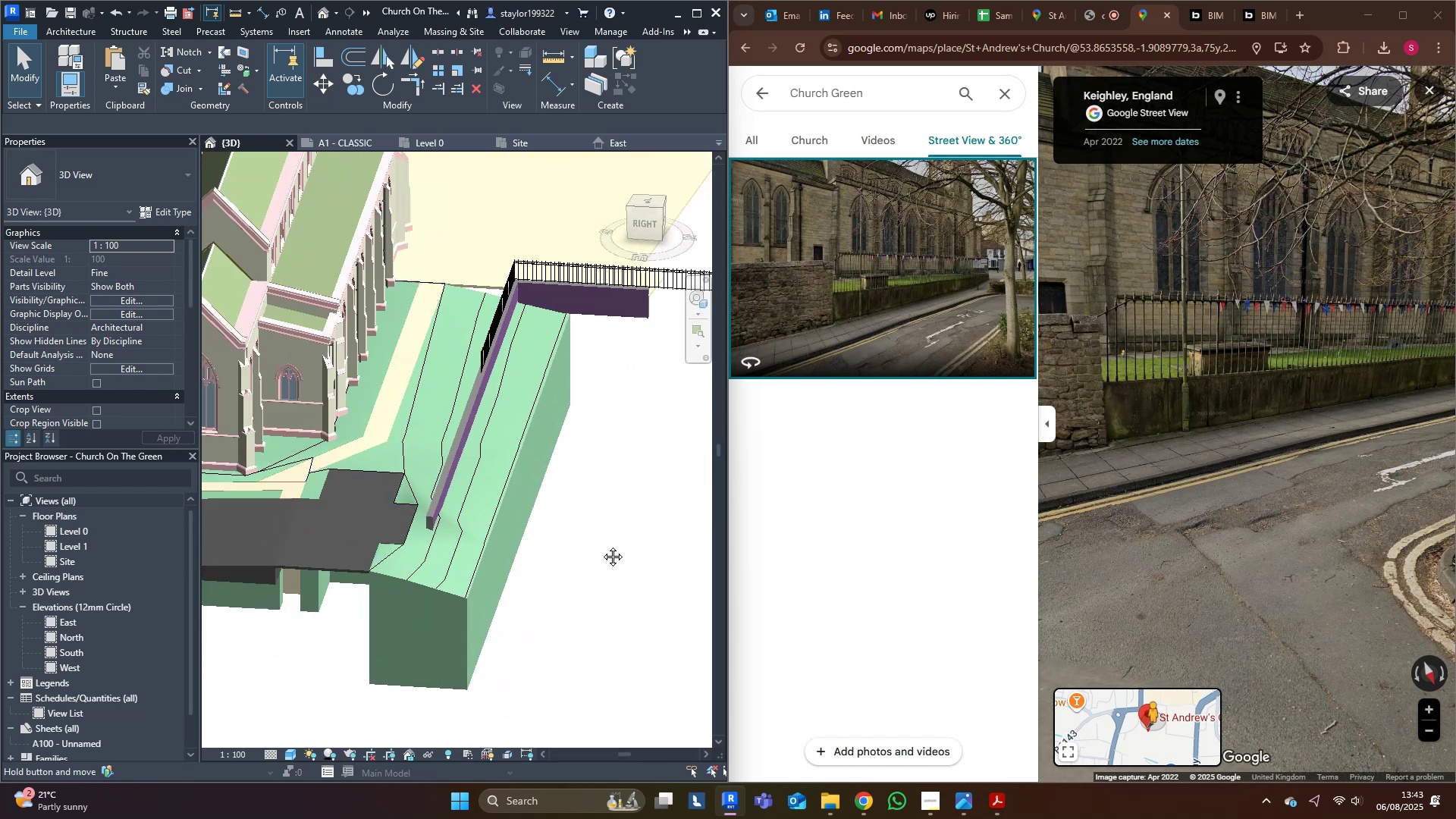 
key(Control+ControlLeft)
 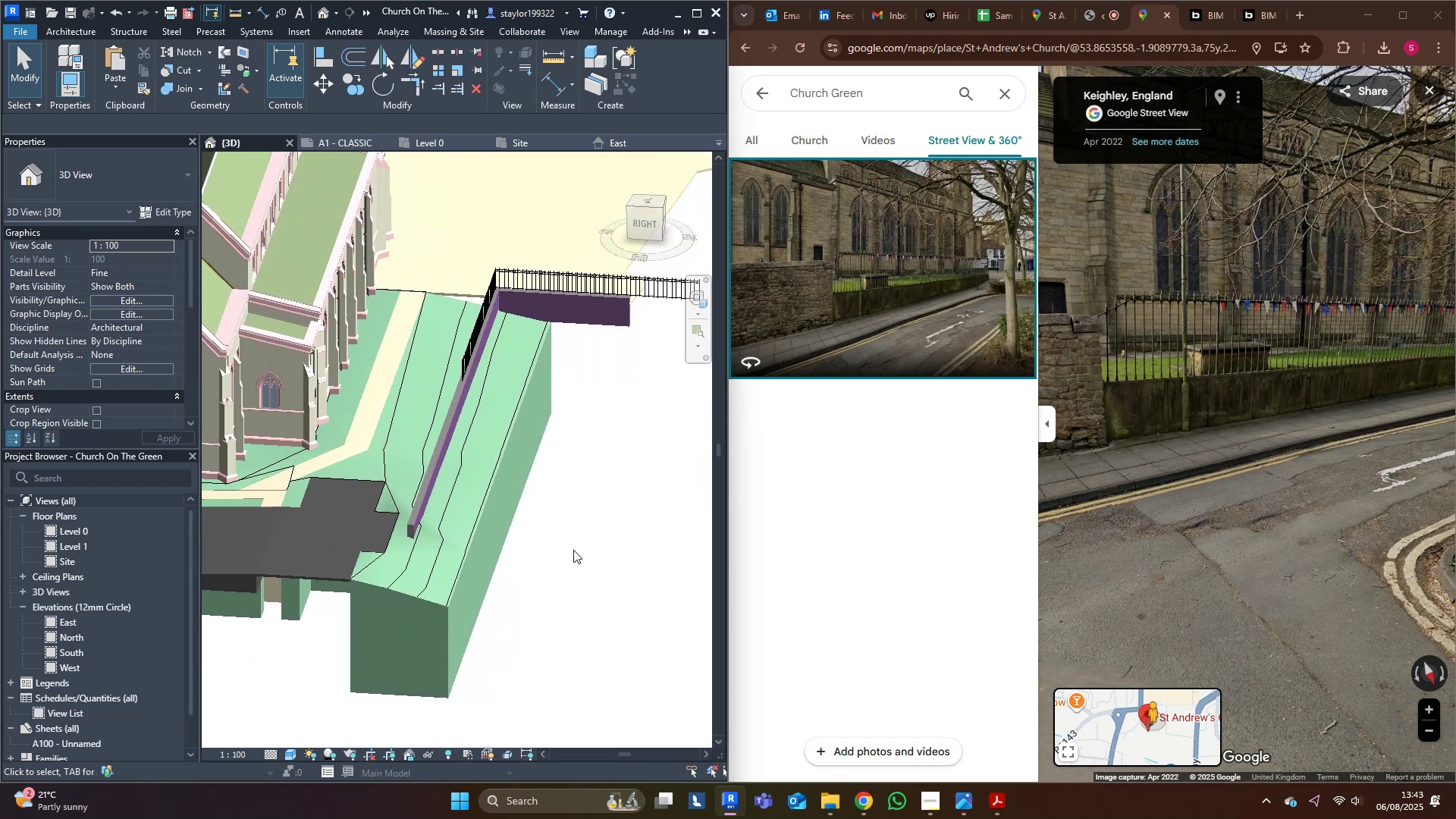 
key(Control+S)
 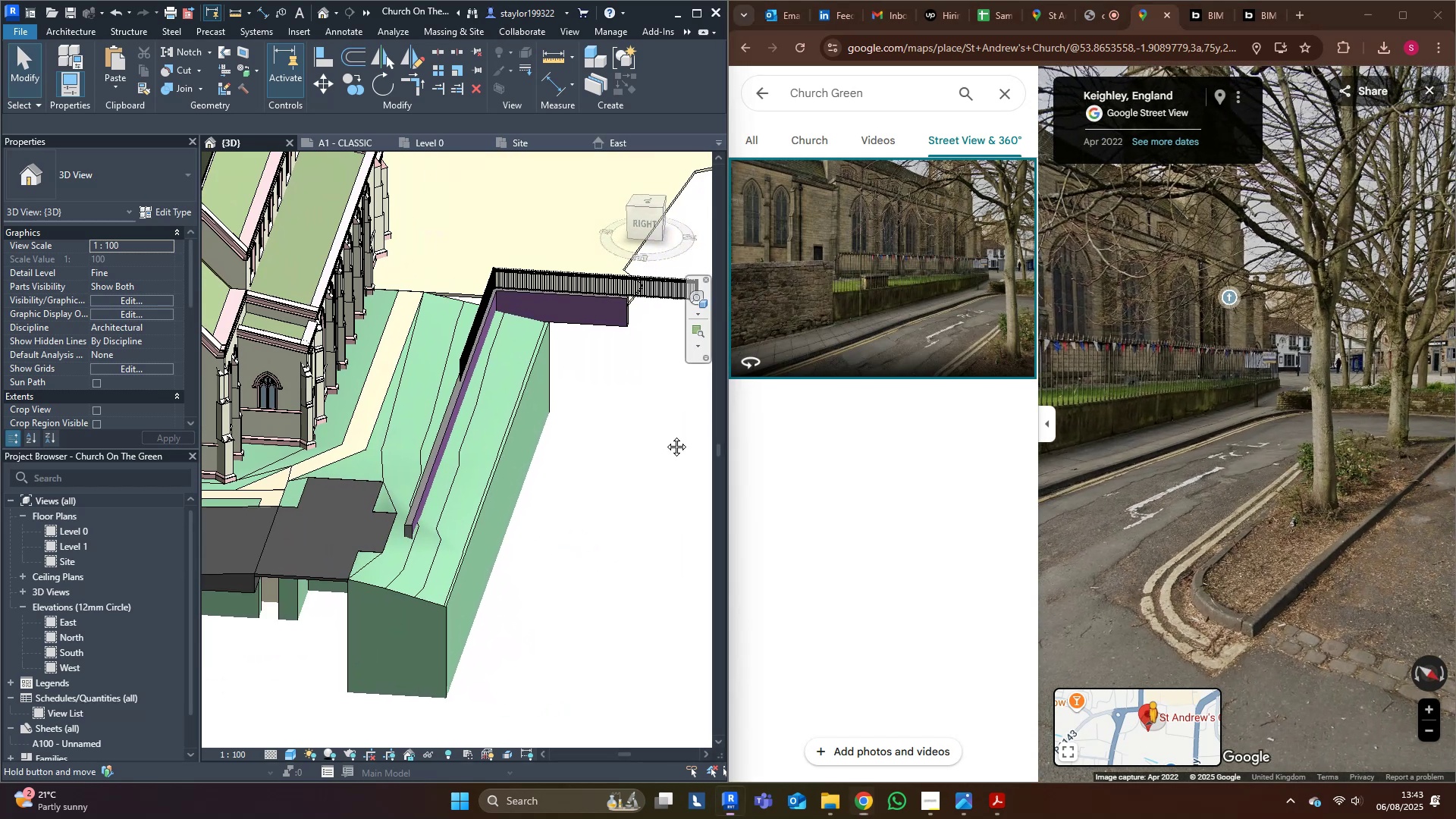 
key(Delete)
 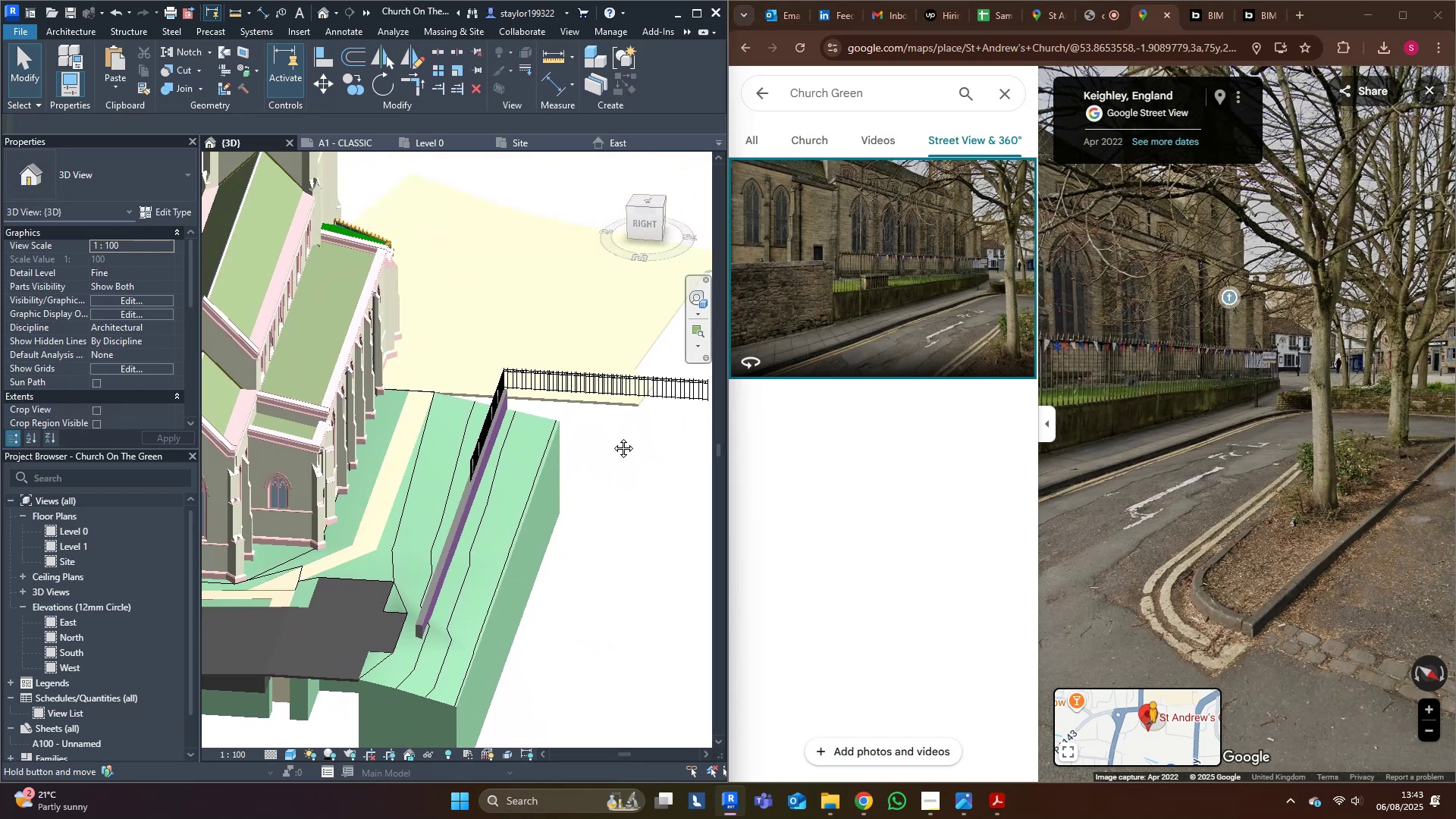 
hold_key(key=ShiftLeft, duration=0.87)
 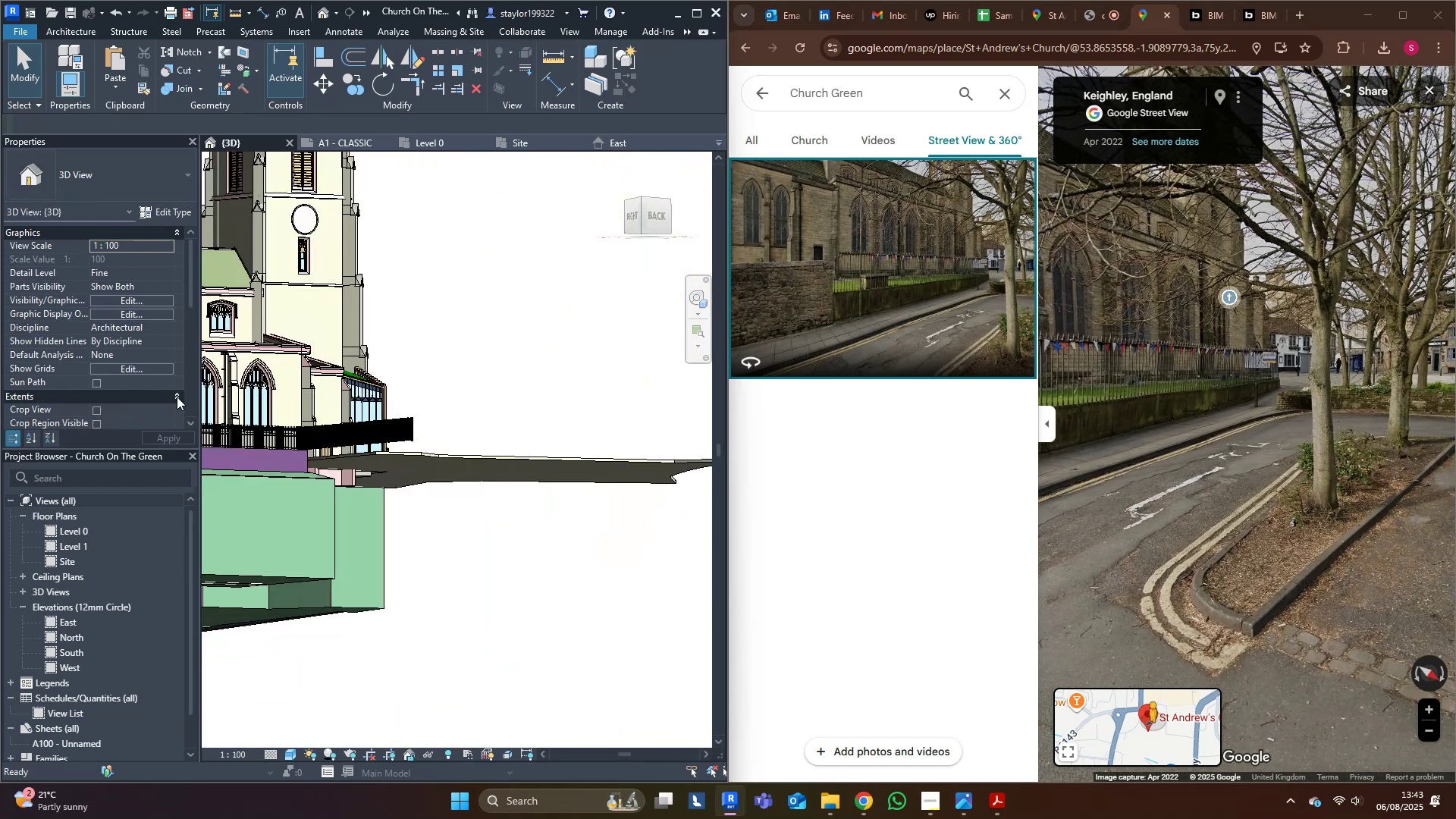 
hold_key(key=ShiftLeft, duration=1.53)
 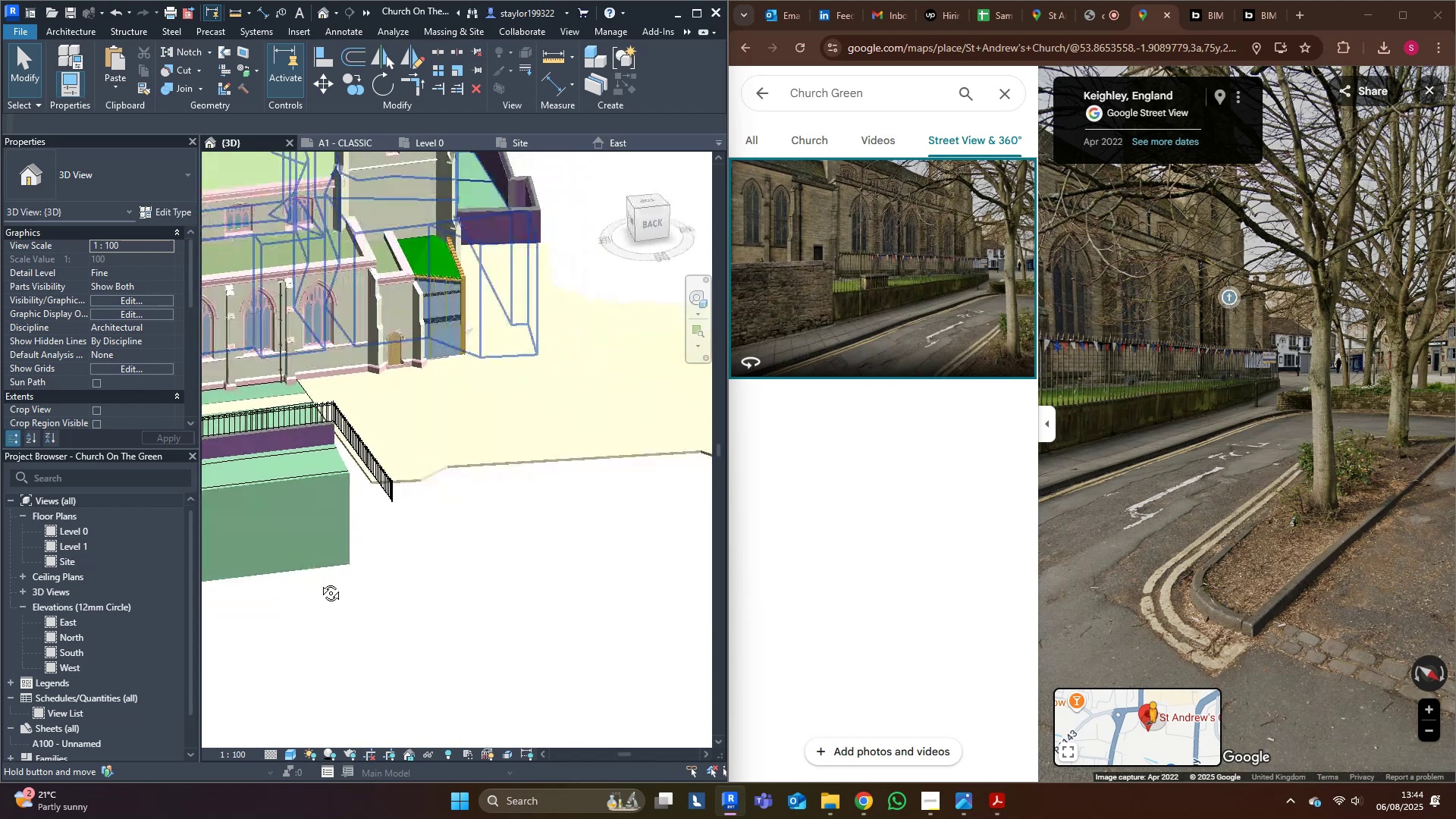 
key(Shift+ShiftLeft)
 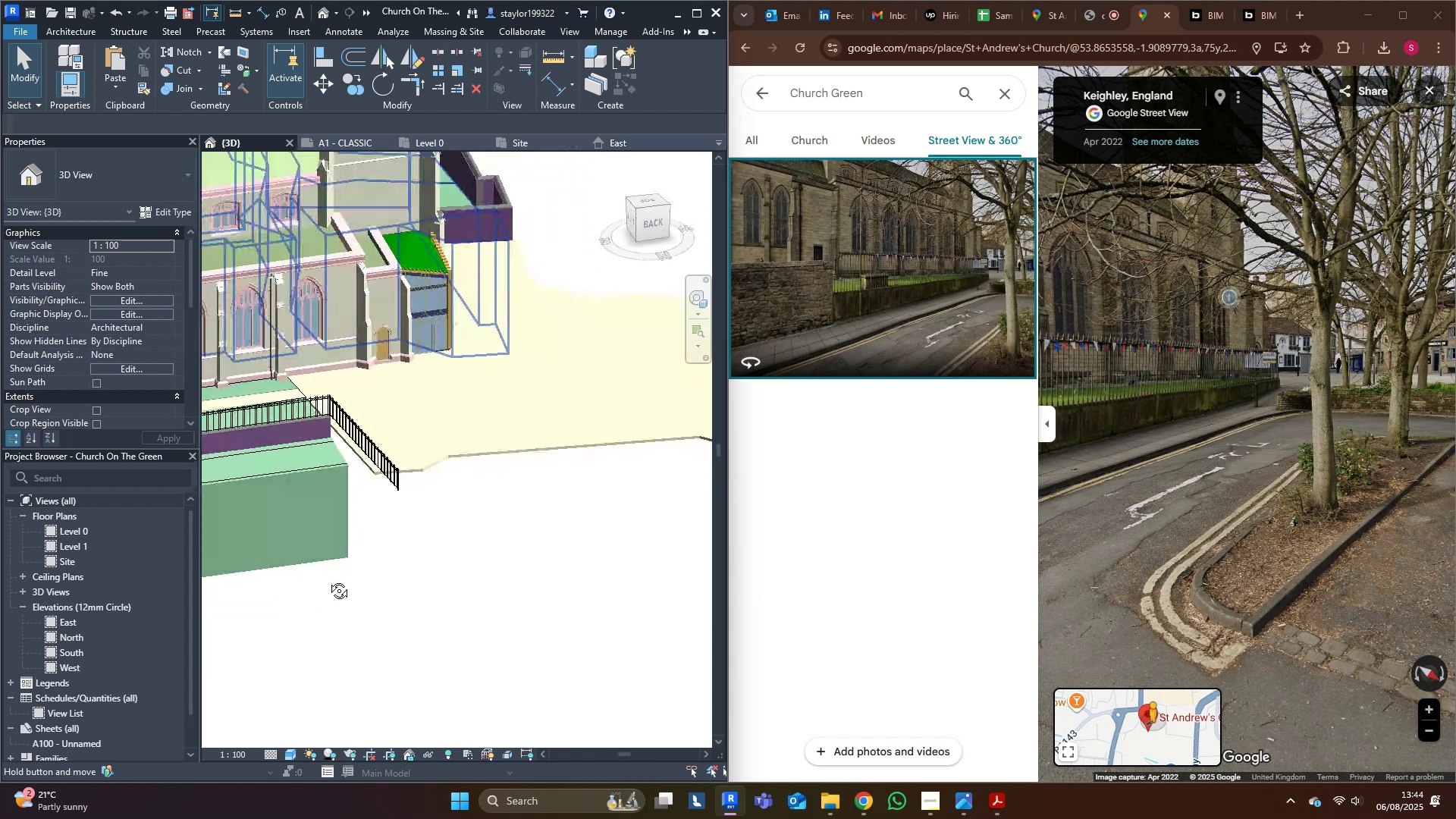 
key(Shift+ShiftLeft)
 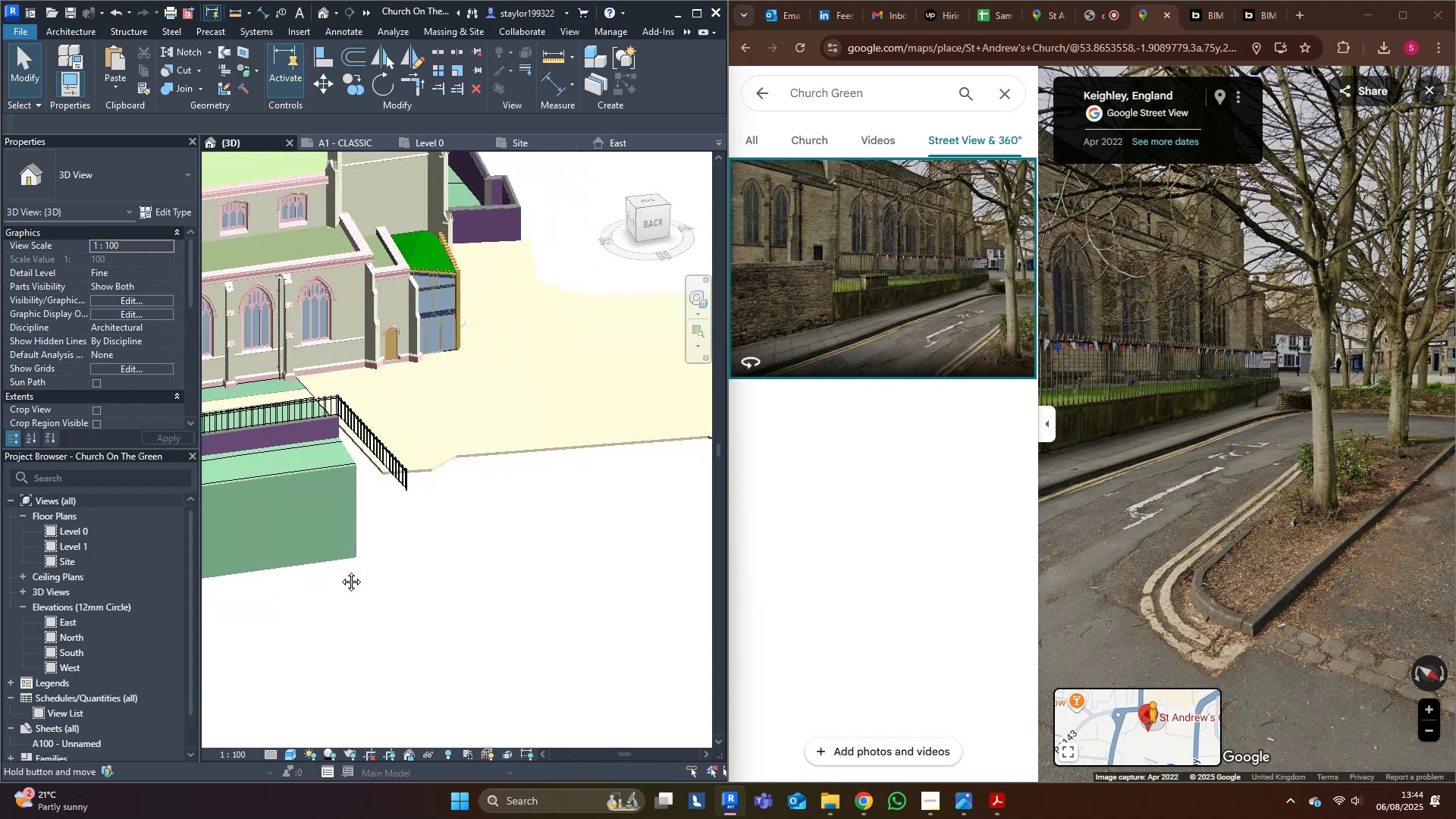 
hold_key(key=ShiftLeft, duration=1.5)
 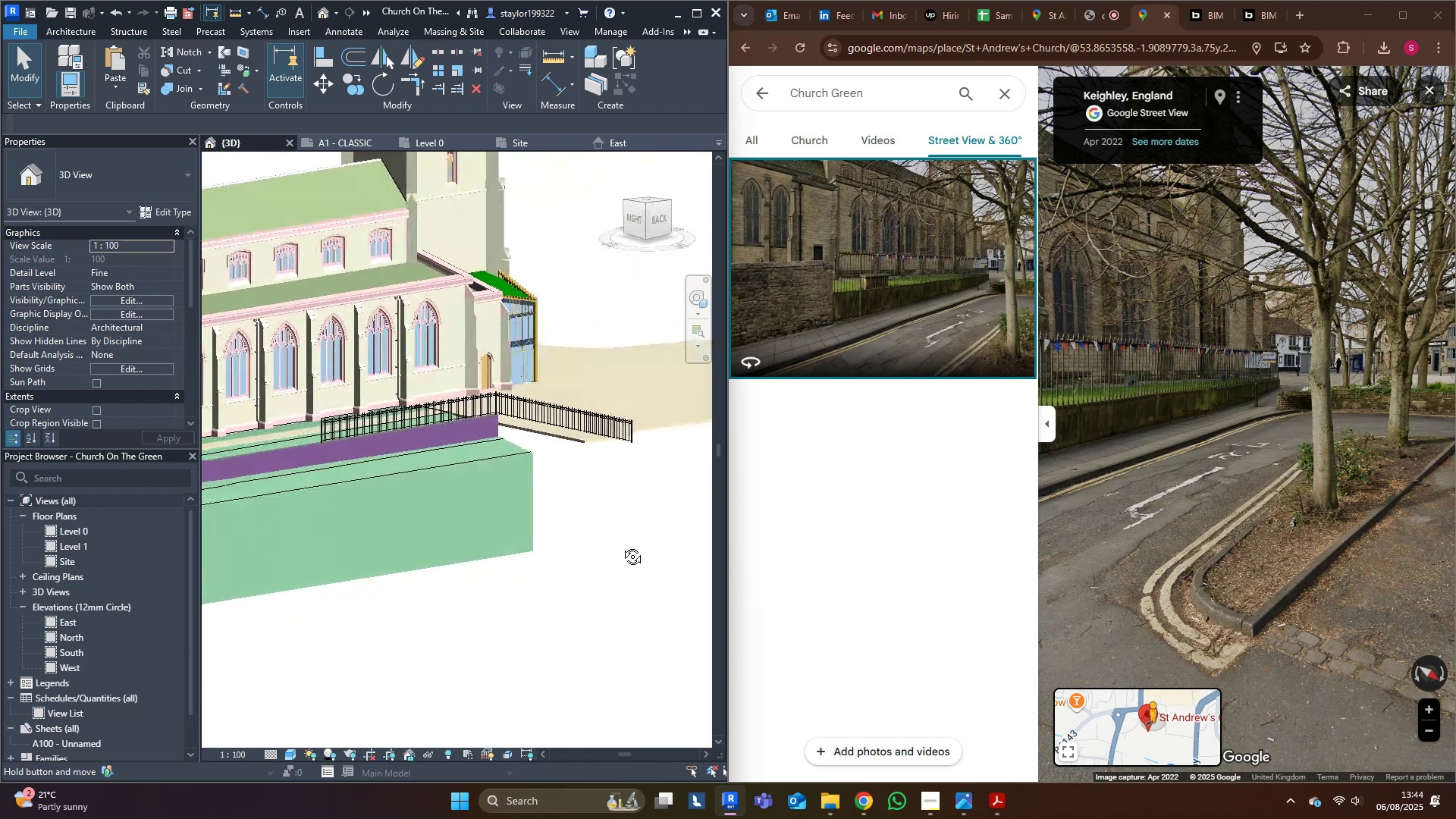 
key(Shift+ShiftLeft)
 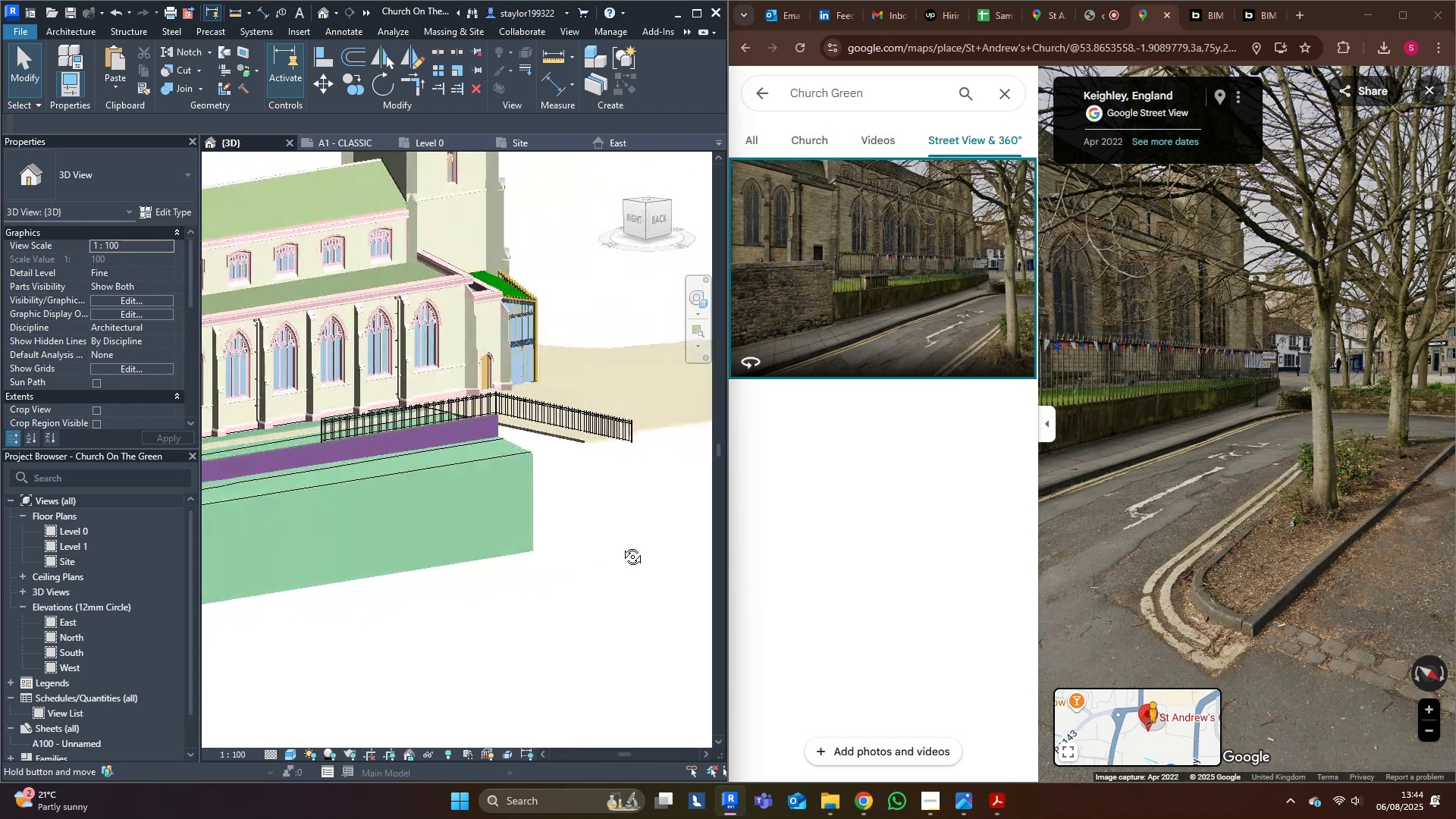 
key(Shift+ShiftLeft)
 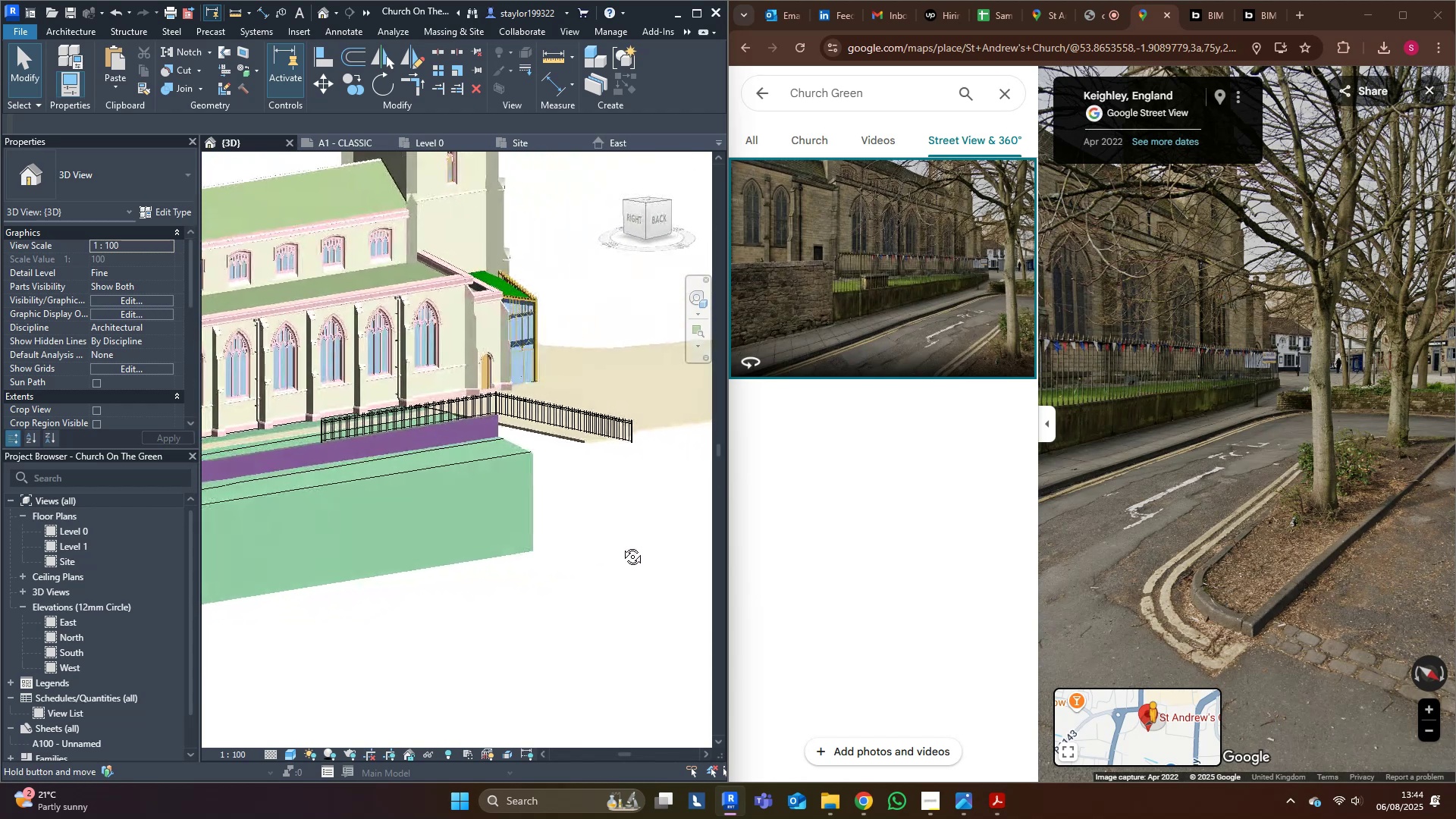 
key(Shift+ShiftLeft)
 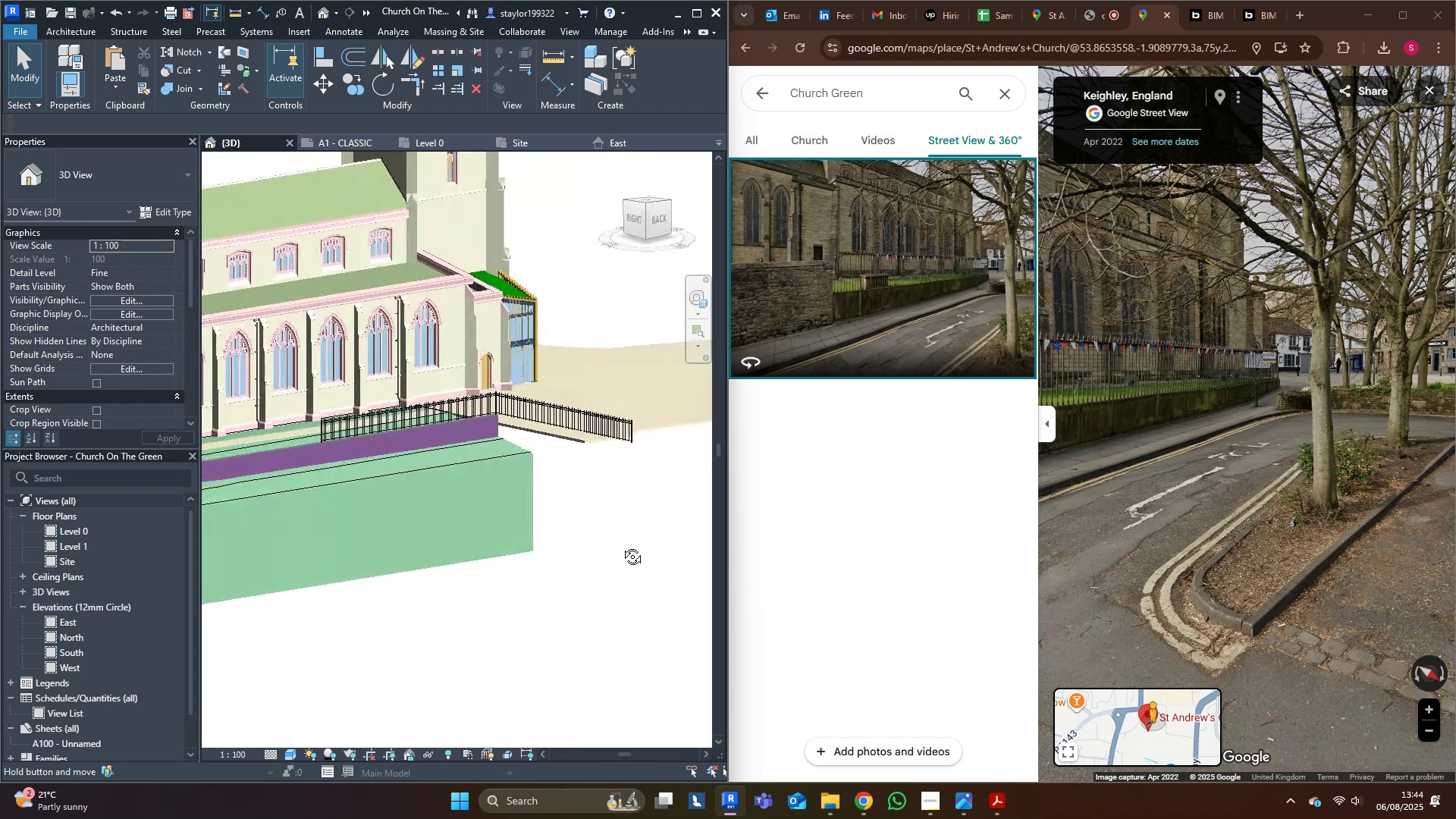 
key(Shift+ShiftLeft)
 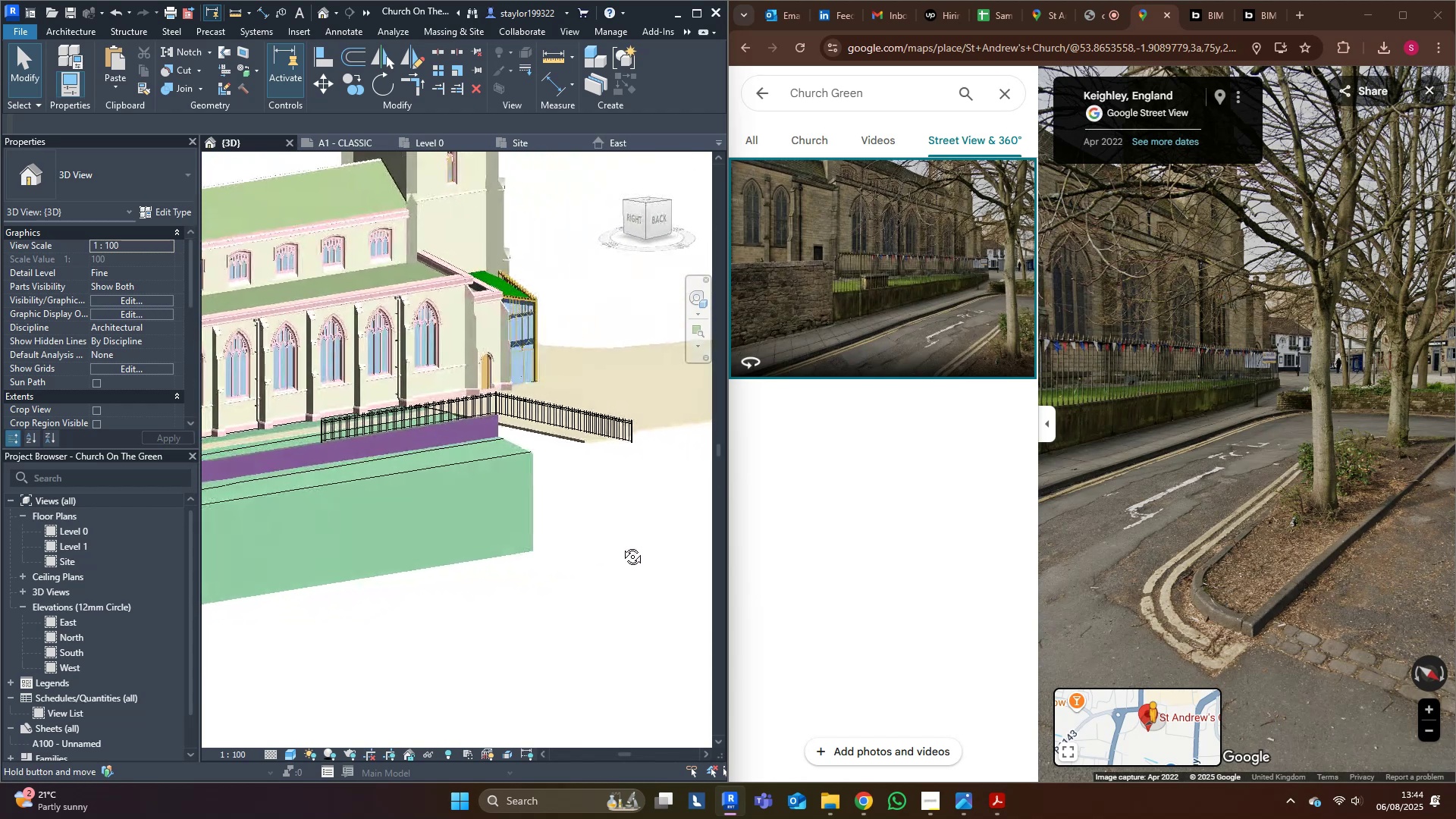 
key(Shift+ShiftLeft)
 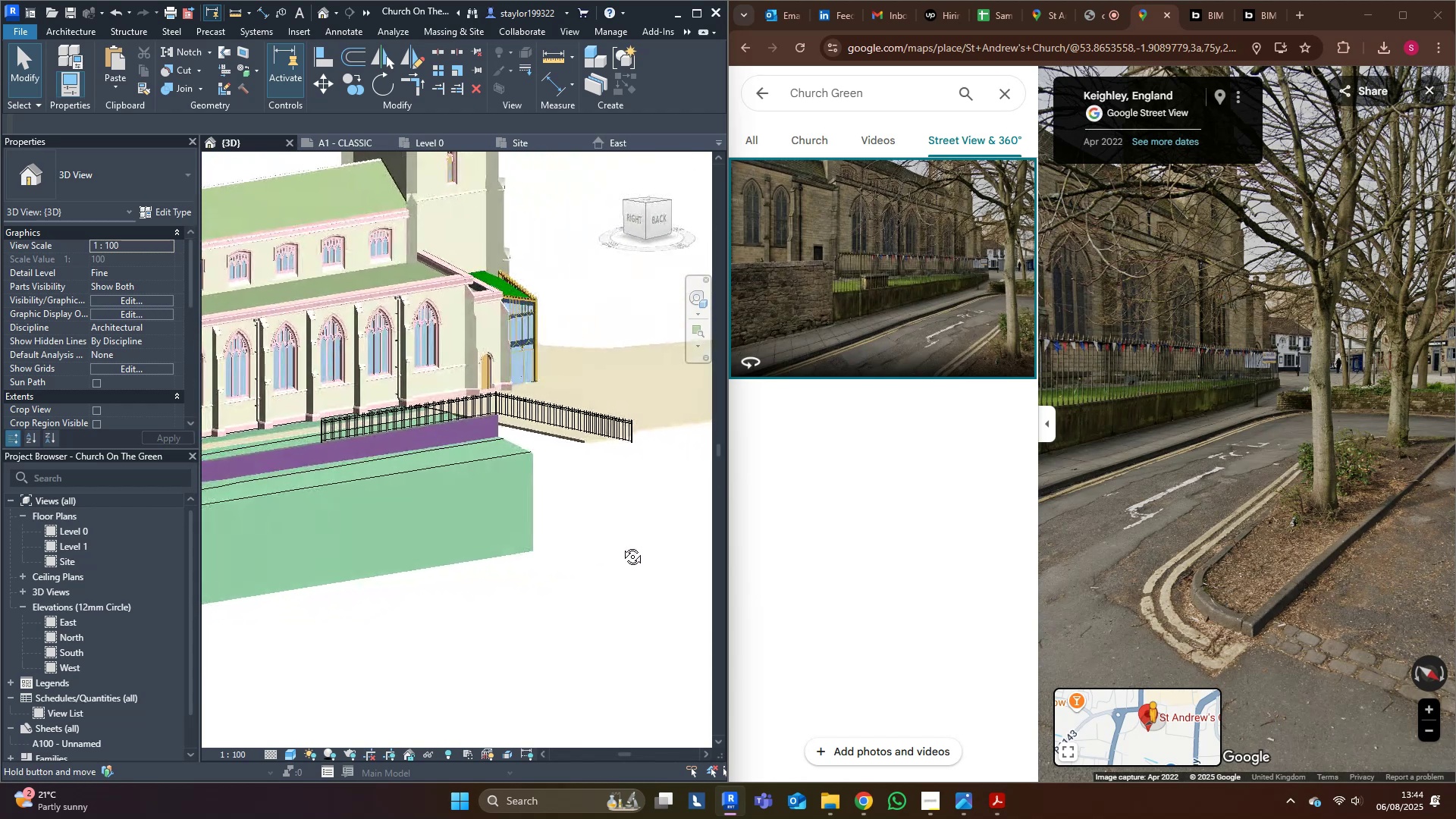 
key(Shift+ShiftLeft)
 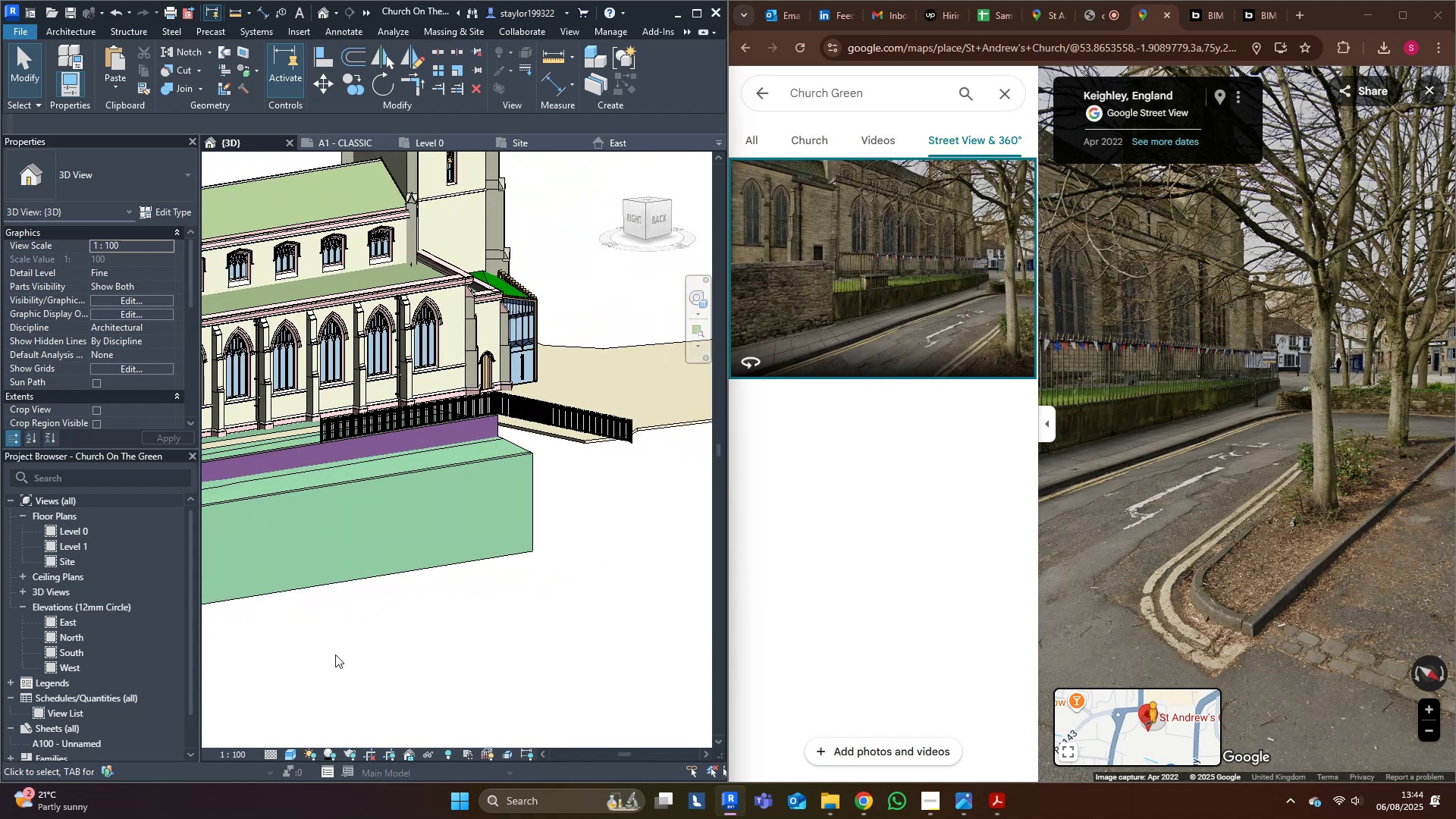 
scroll: coordinate [651, 530], scroll_direction: down, amount: 4.0
 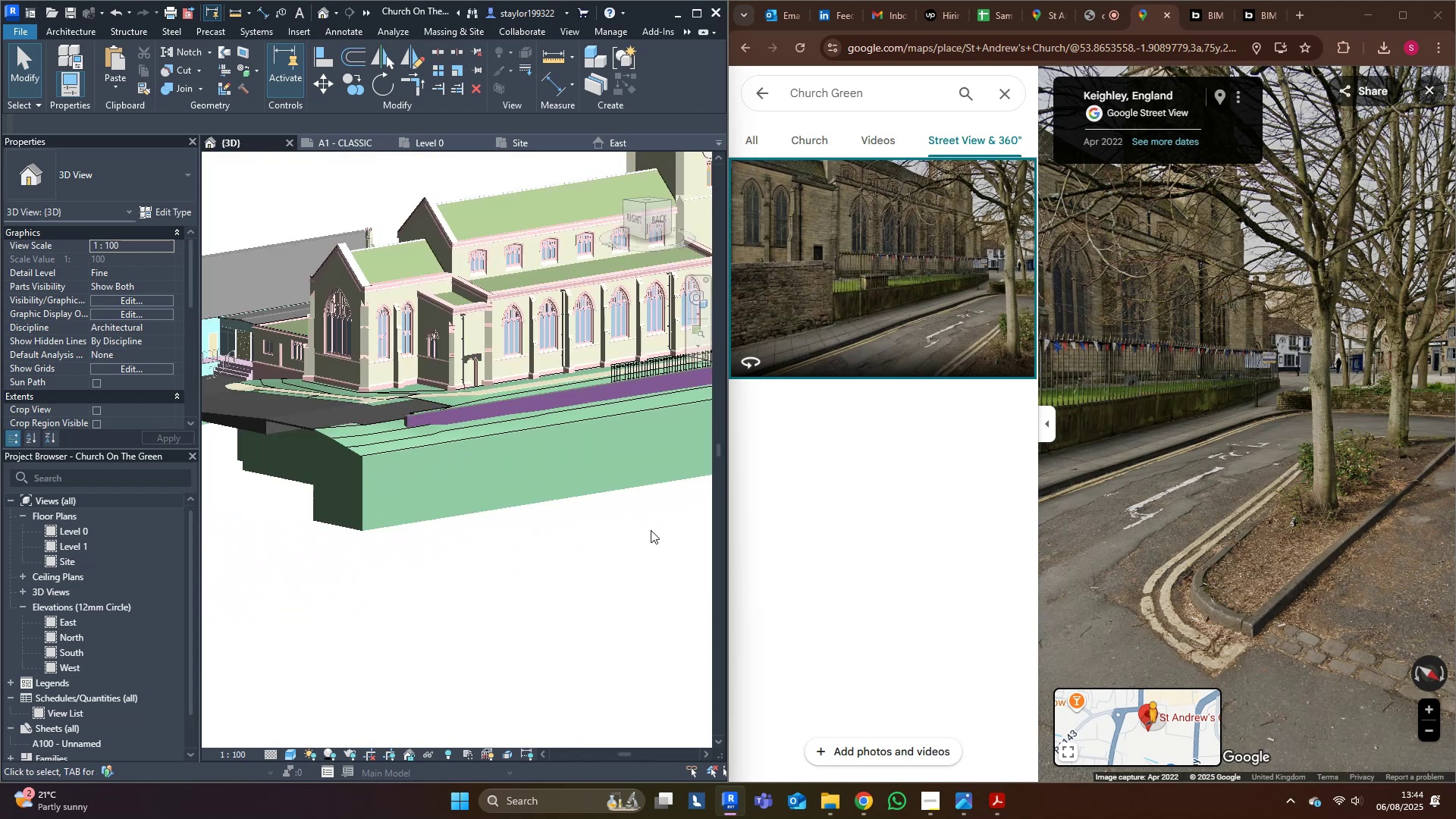 
hold_key(key=ShiftLeft, duration=0.47)
 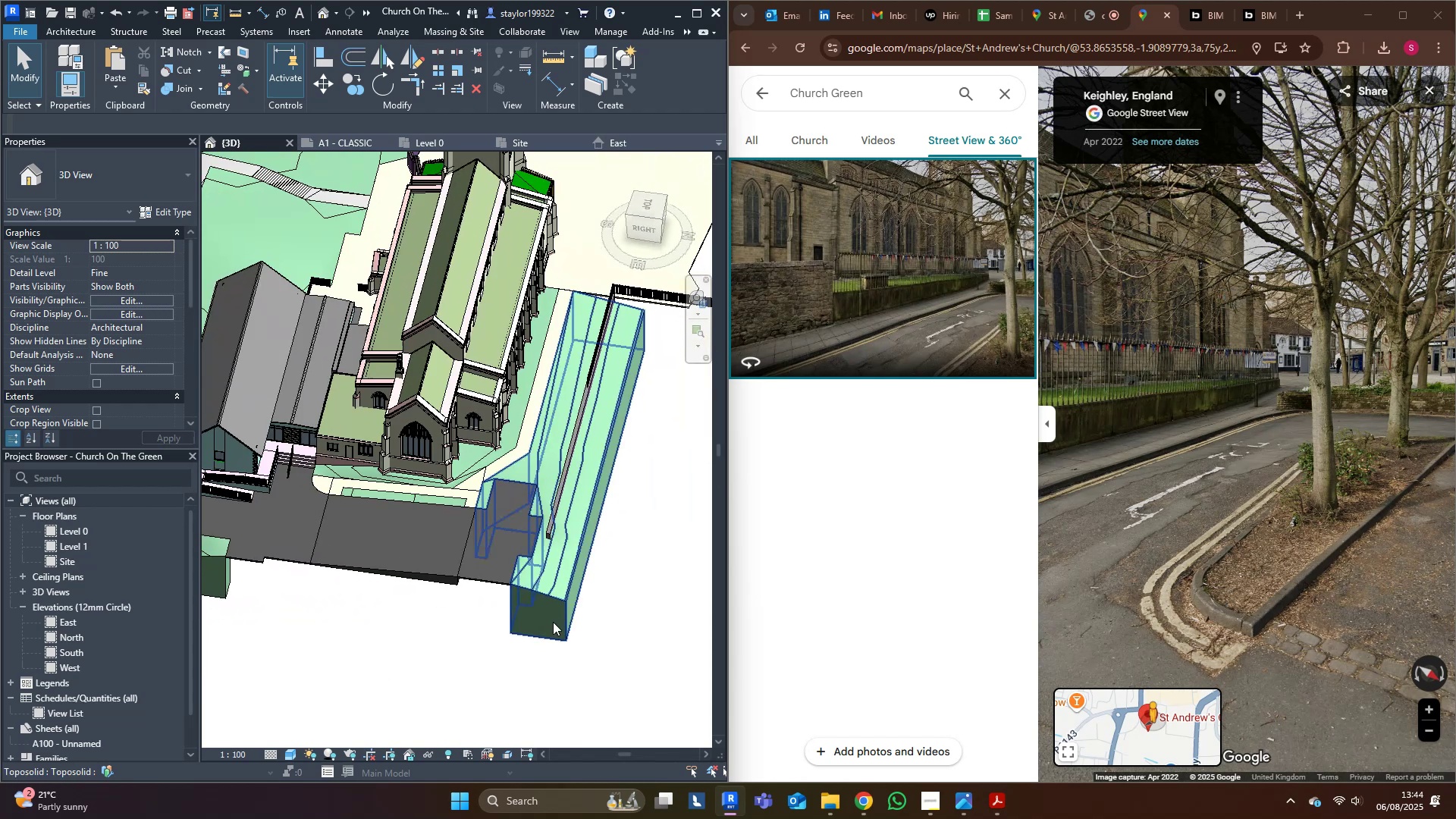 
hold_key(key=ShiftLeft, duration=0.3)
 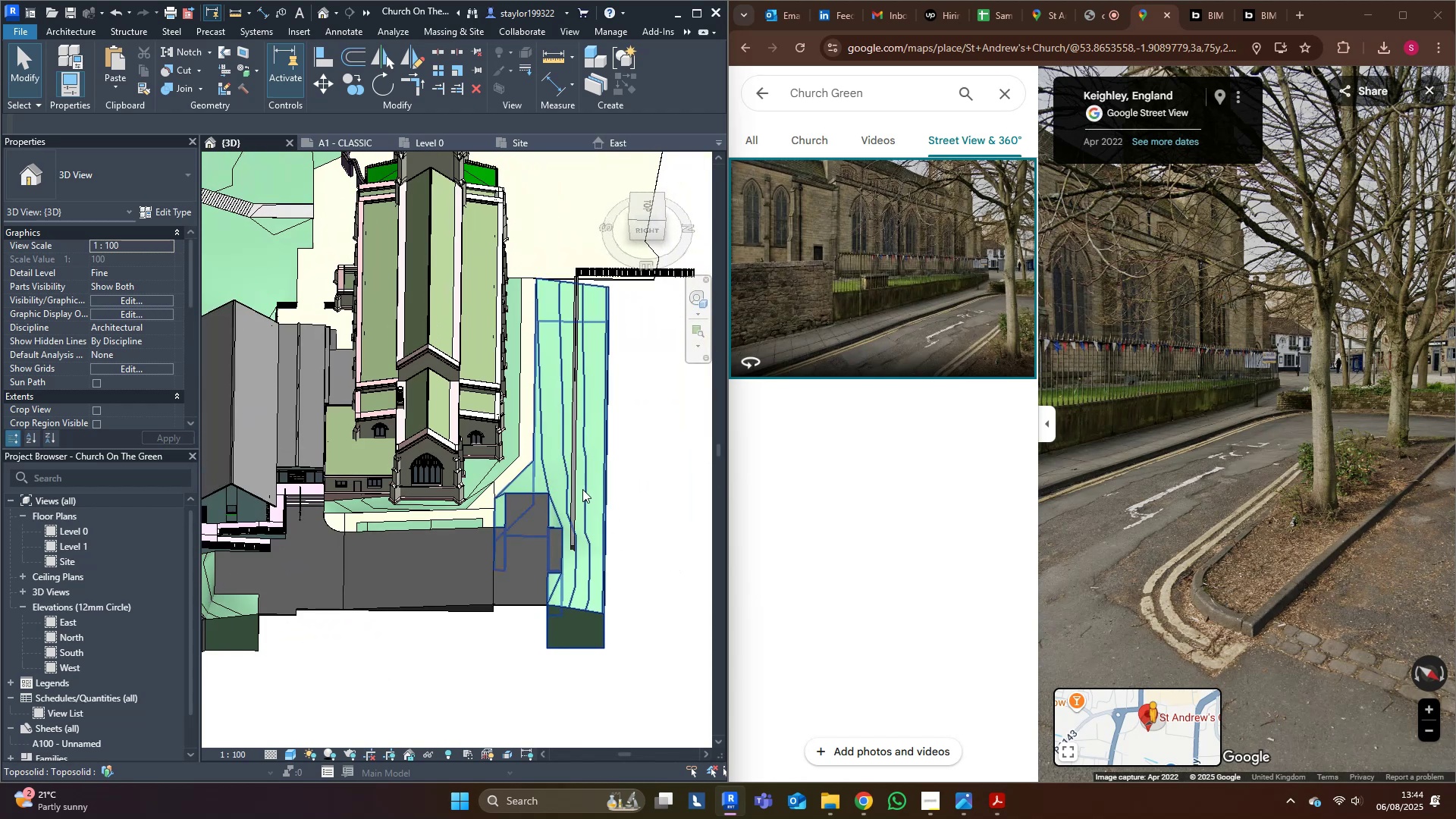 
left_click([582, 489])
 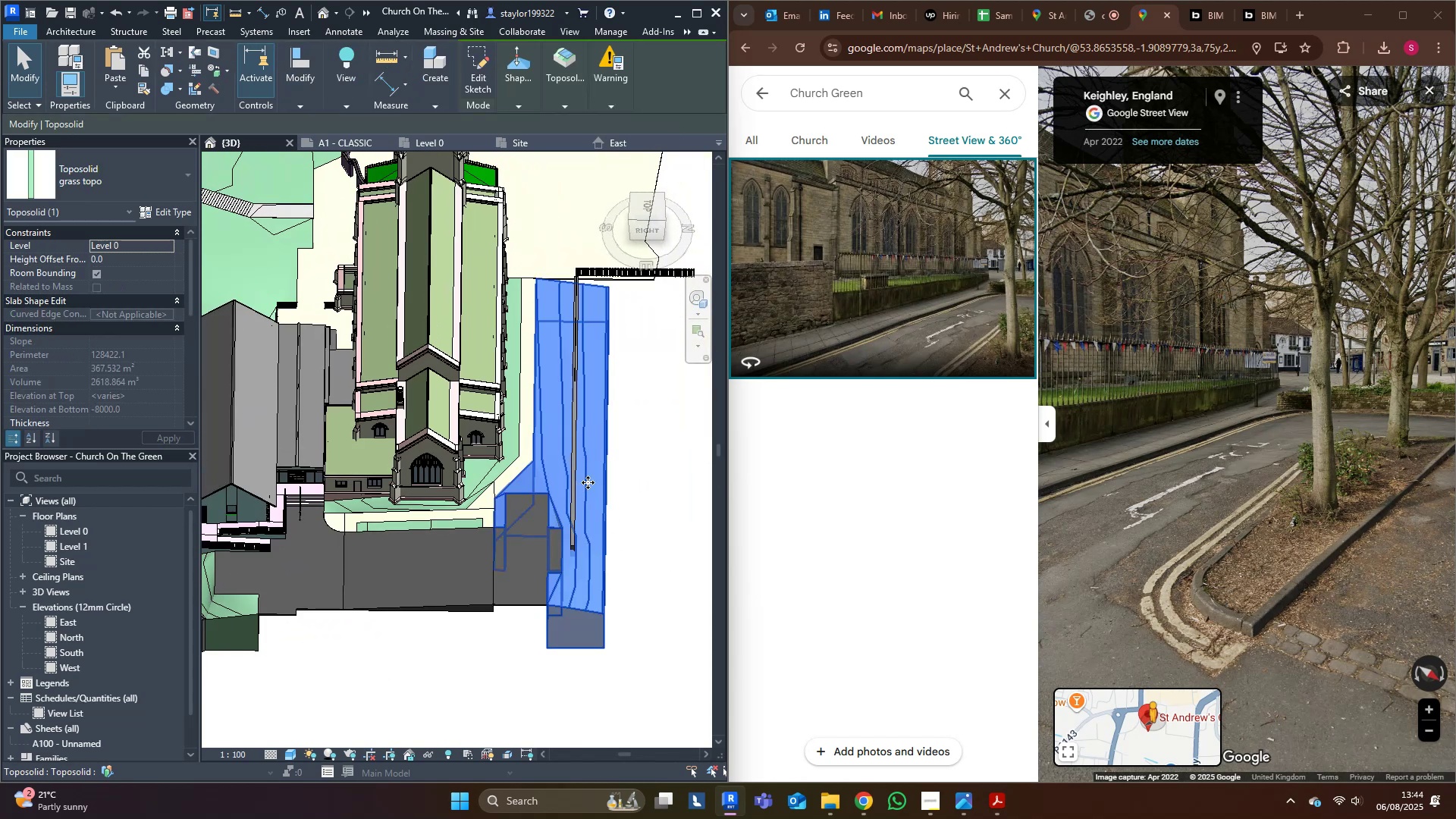 
left_click([636, 440])
 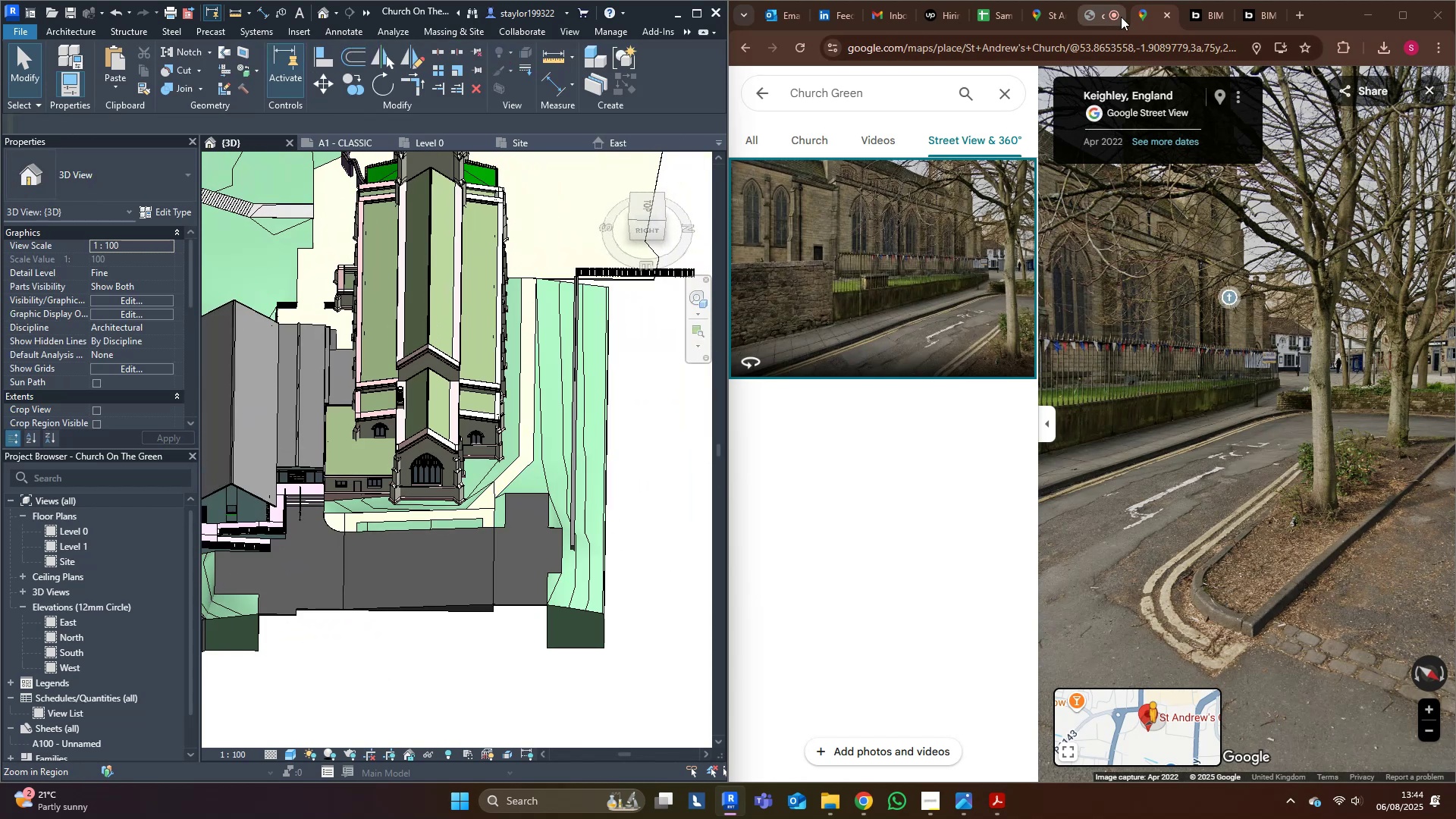 
left_click([1100, 16])
 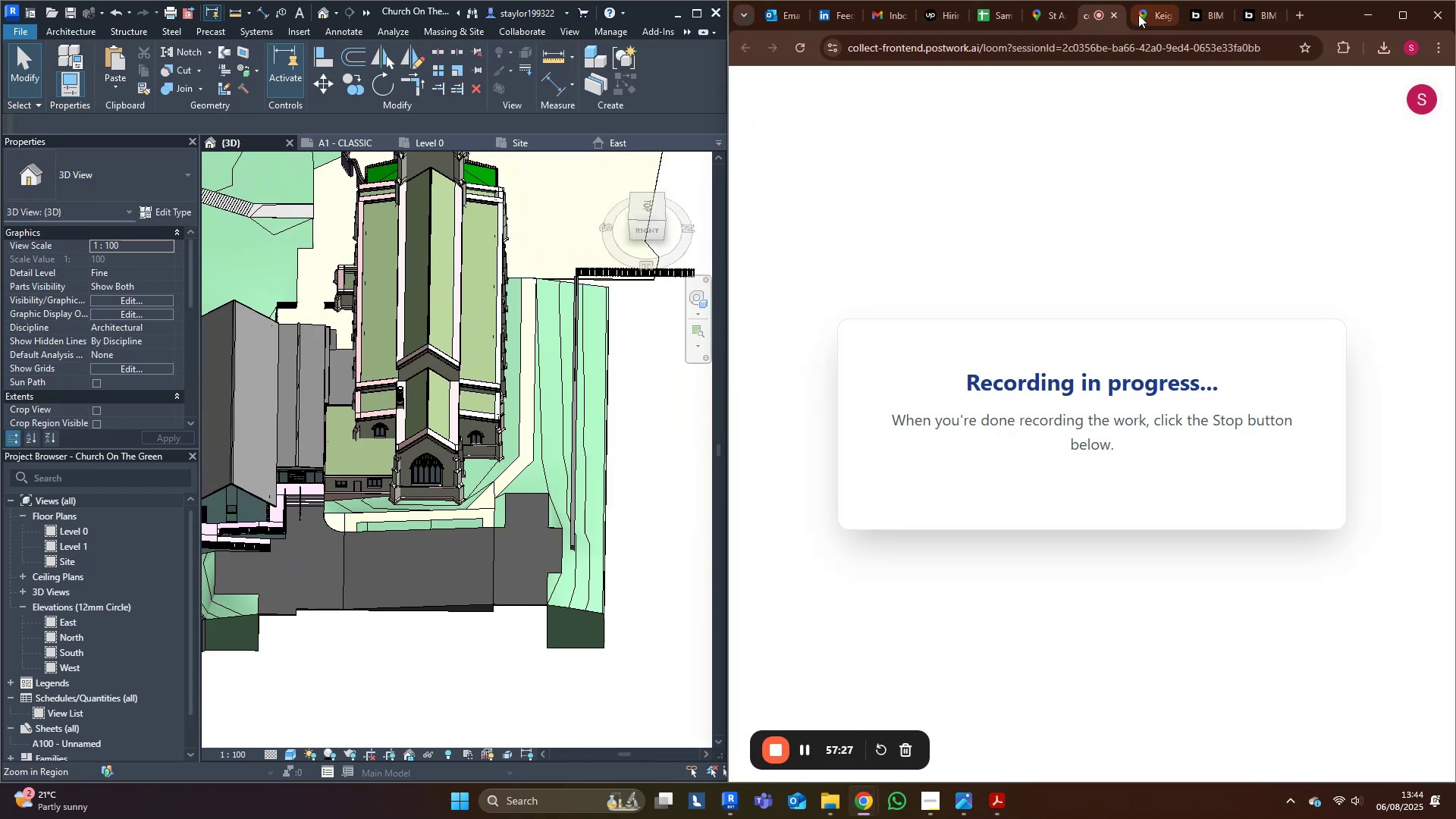 
left_click([1147, 3])
 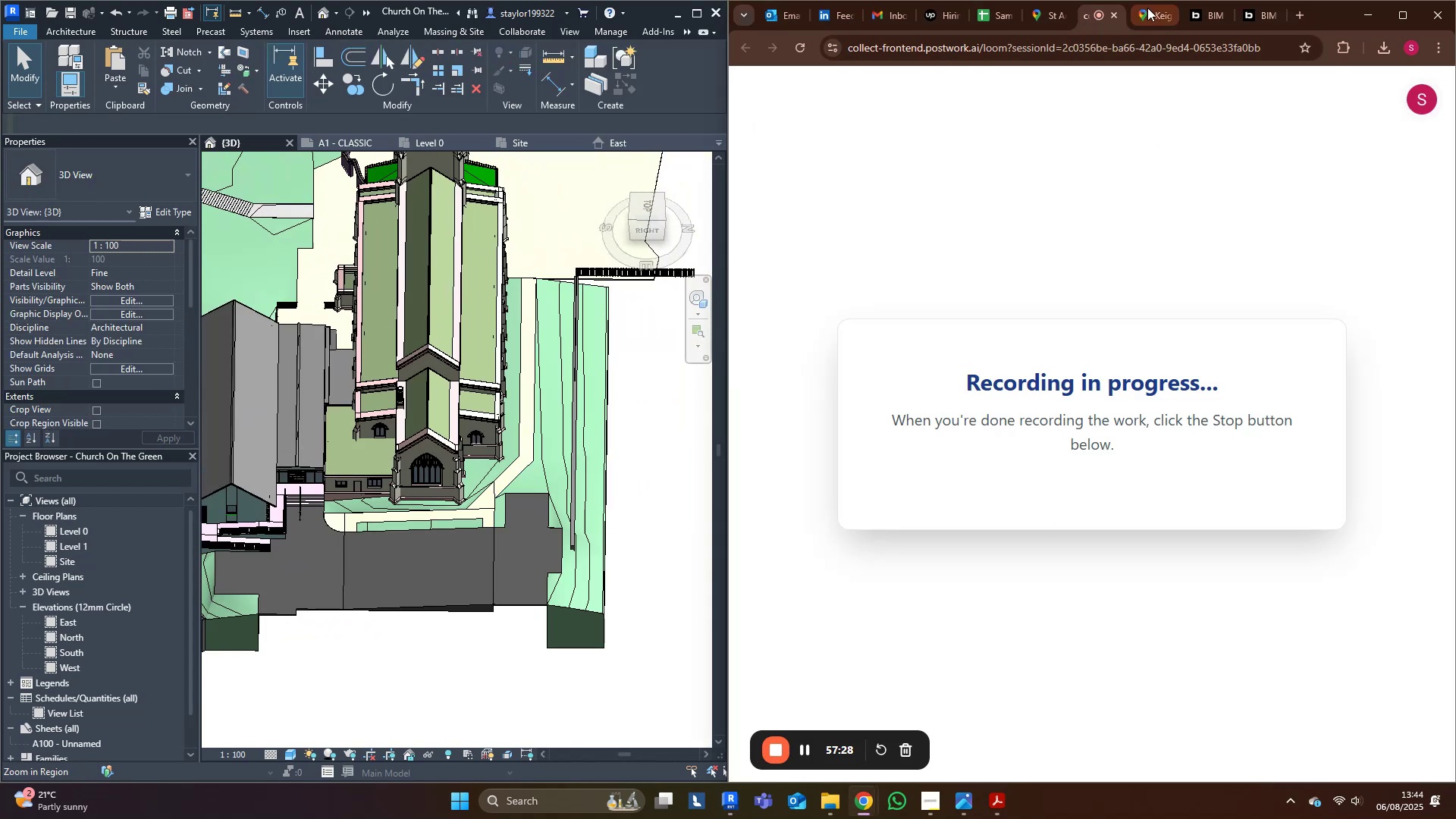 
left_click([1147, 8])
 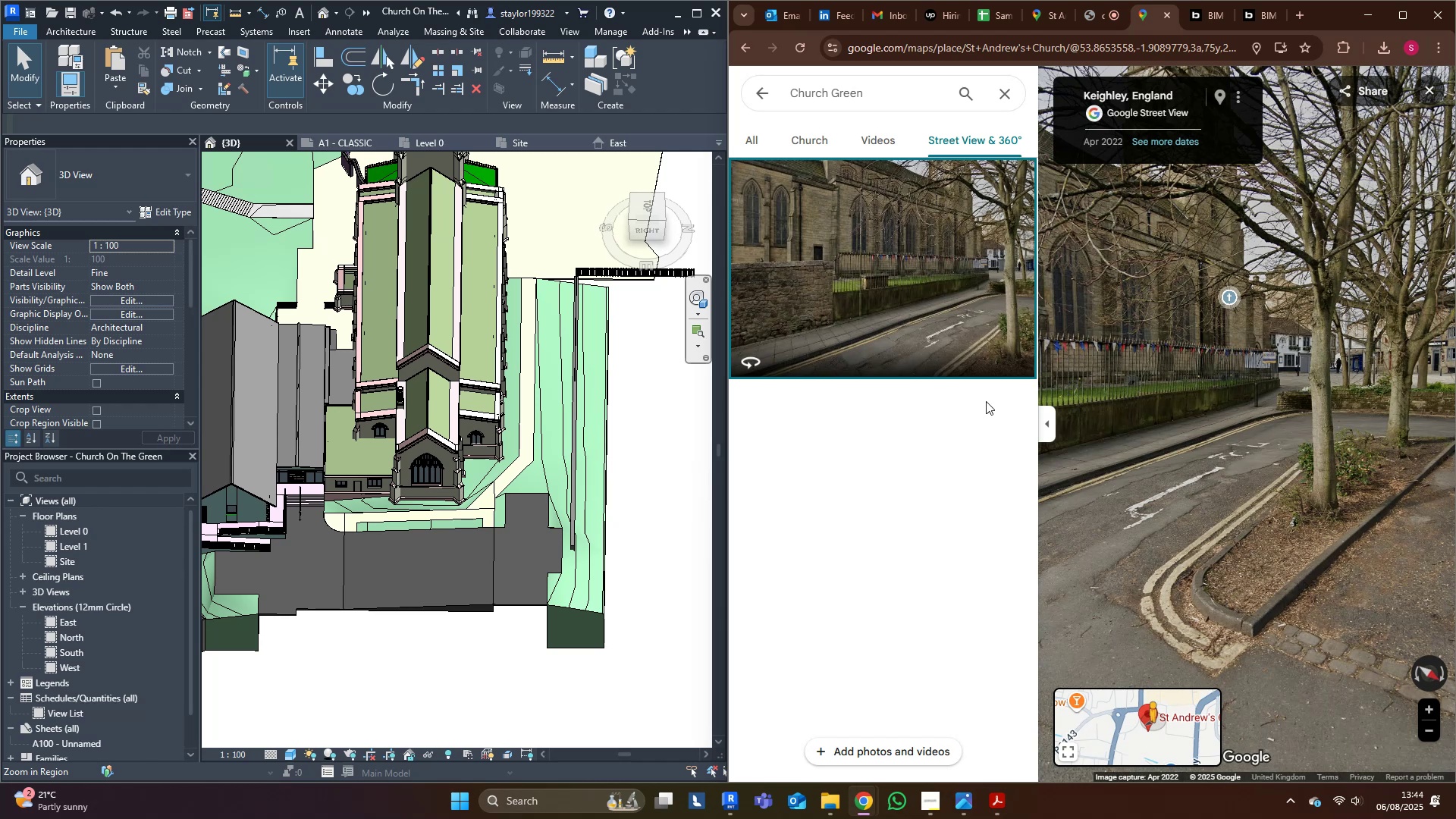 
middle_click([479, 339])
 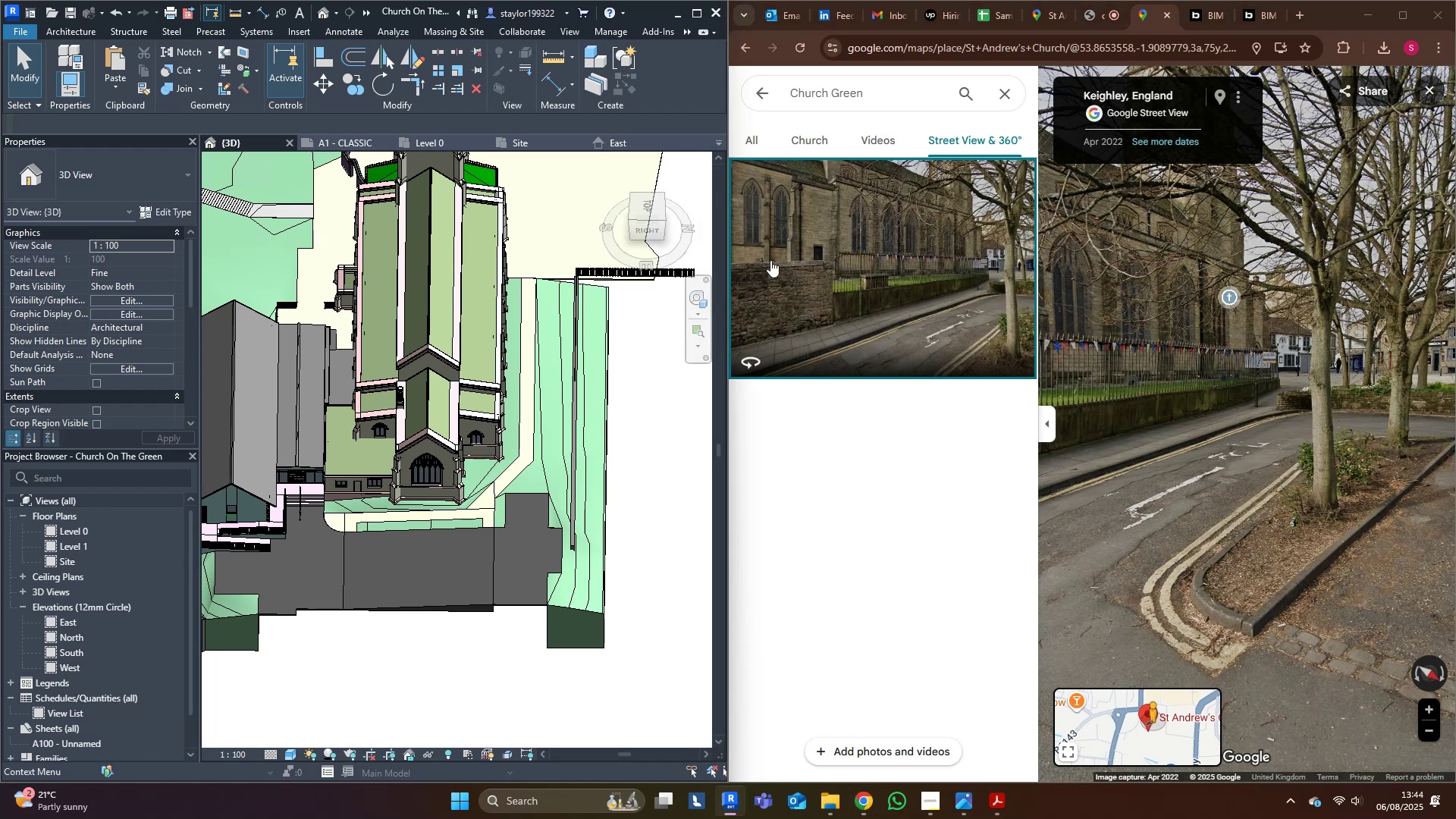 
scroll: coordinate [583, 430], scroll_direction: up, amount: 10.0
 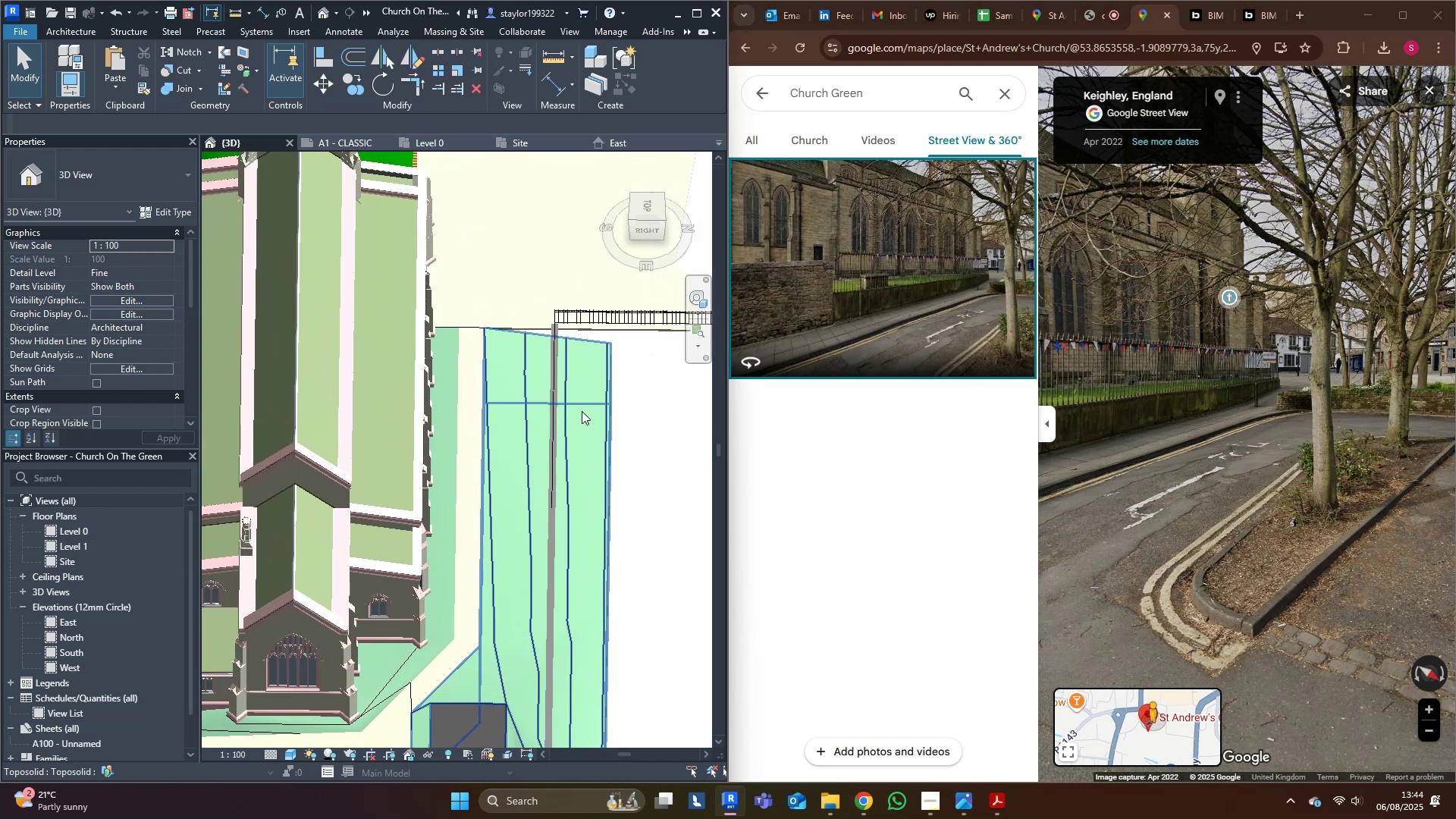 
hold_key(key=ShiftLeft, duration=0.34)
 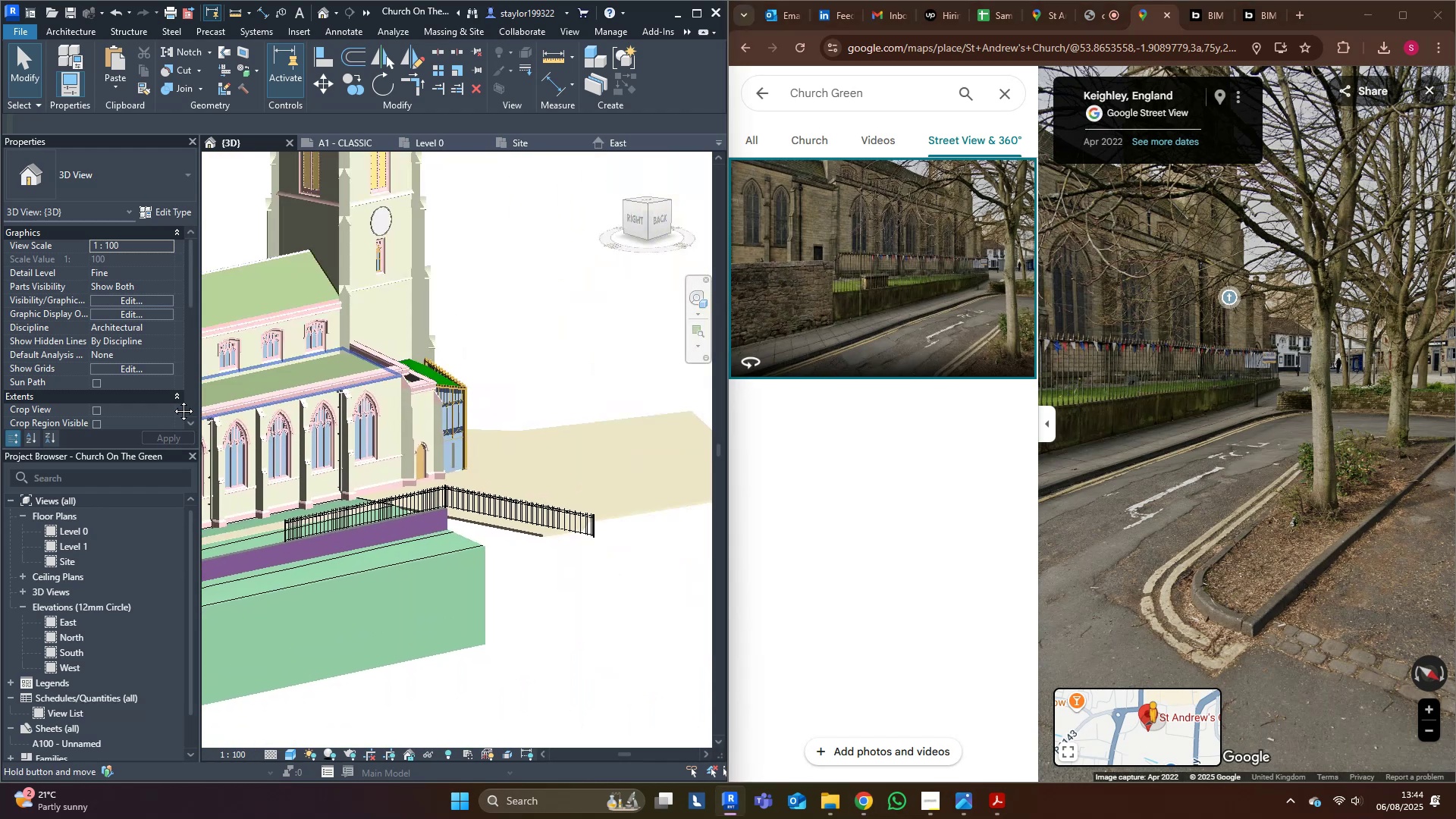 
scroll: coordinate [372, 529], scroll_direction: up, amount: 3.0
 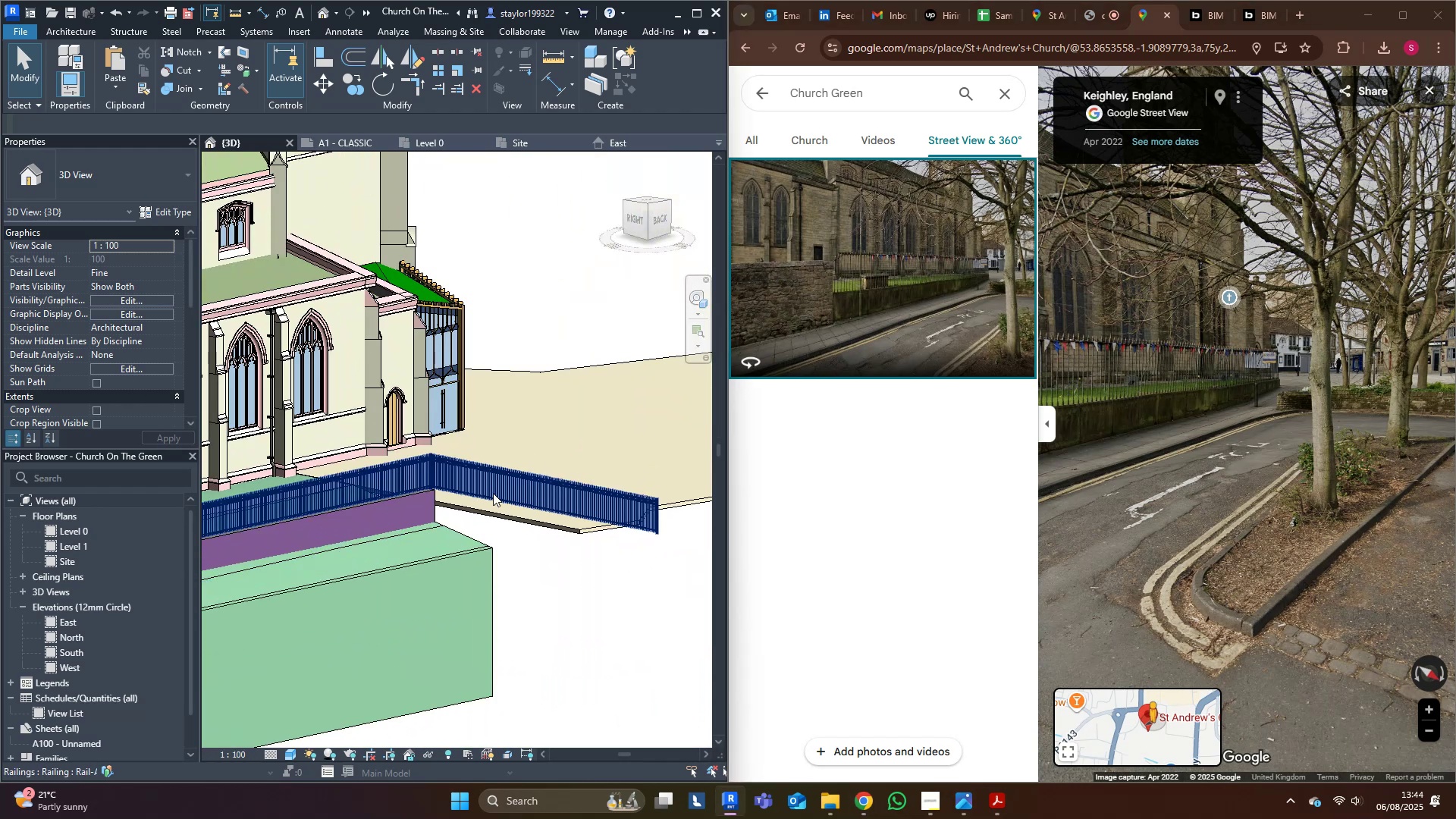 
double_click([493, 493])
 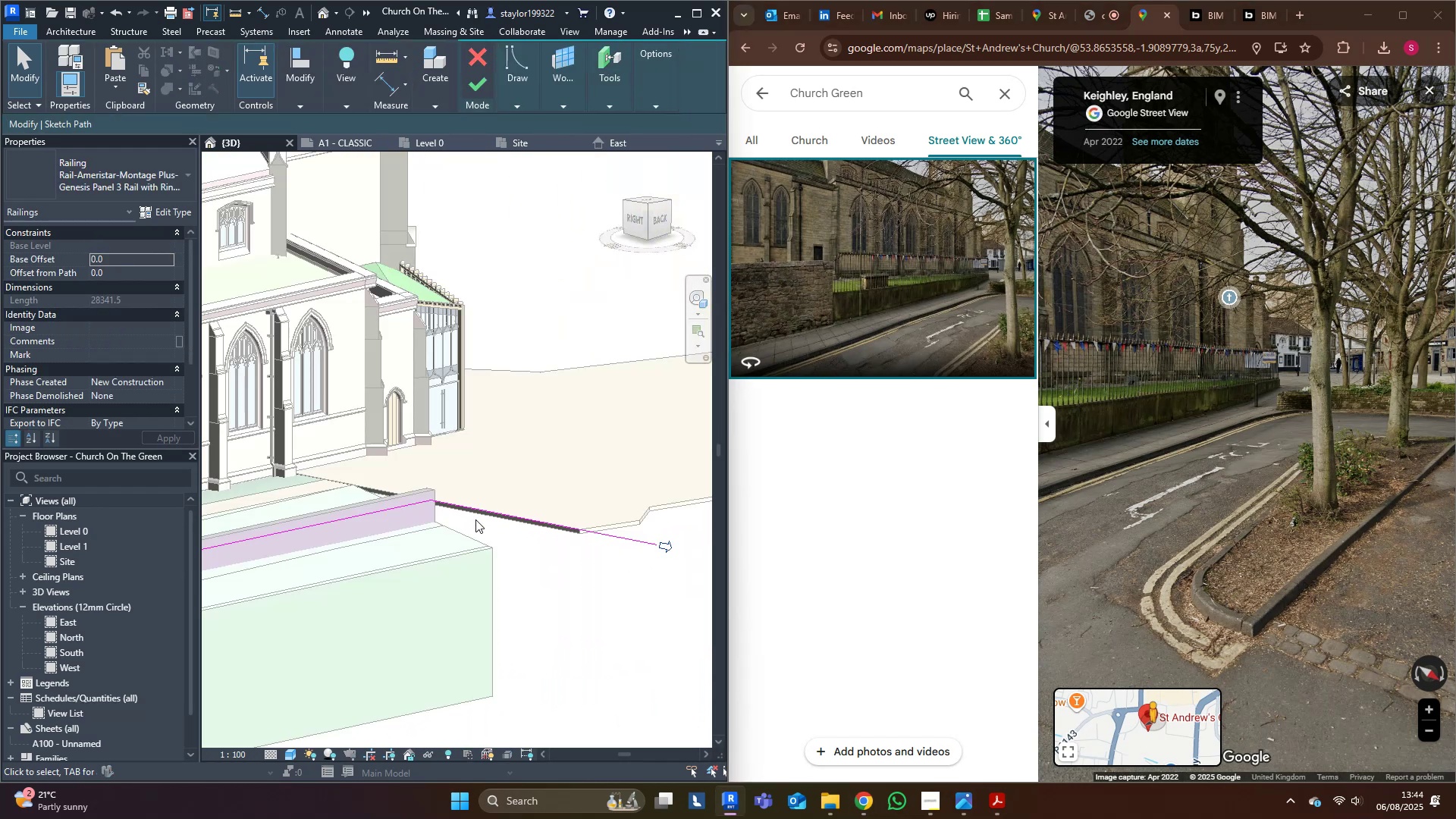 
double_click([483, 504])
 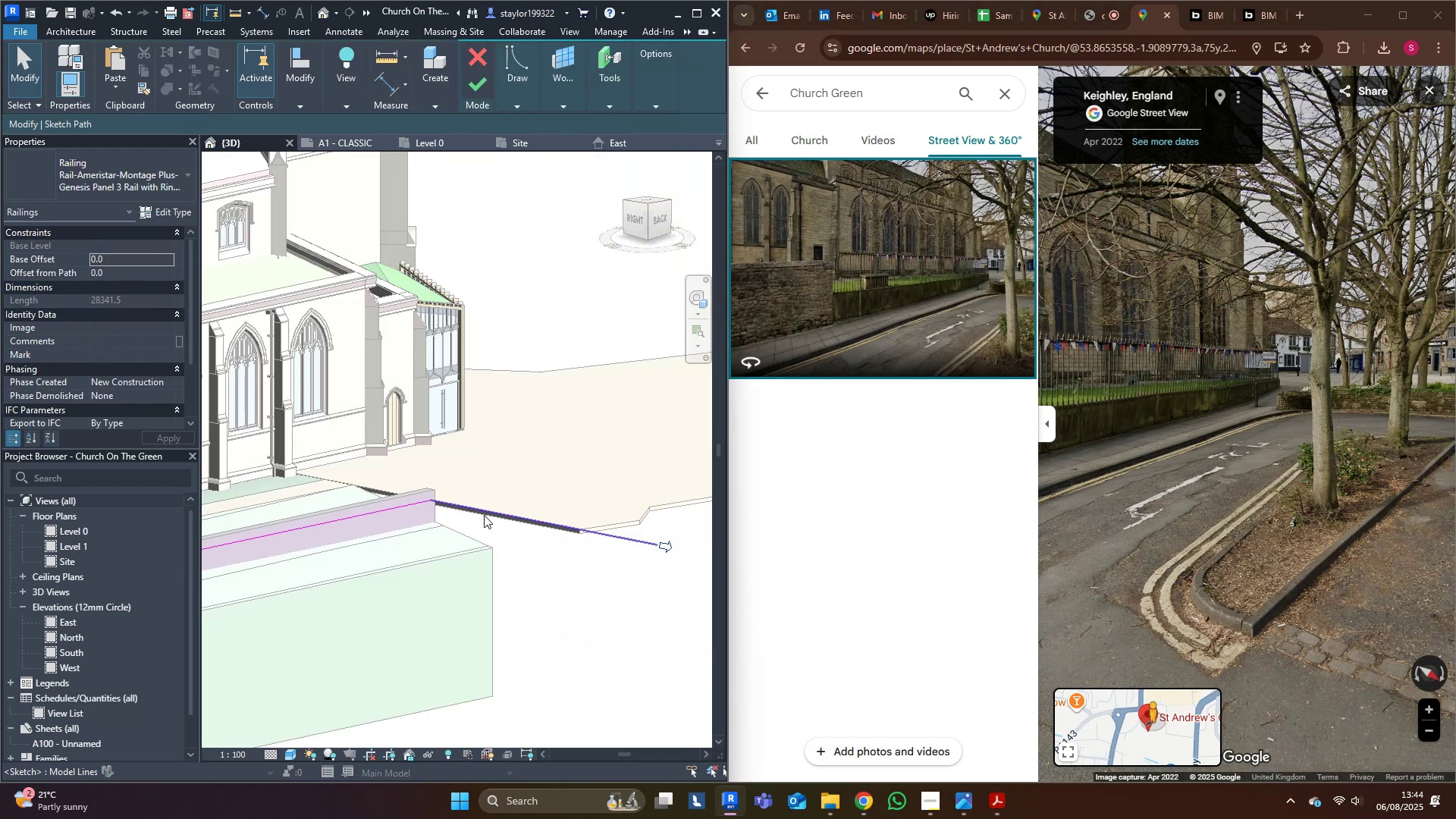 
triple_click([484, 515])
 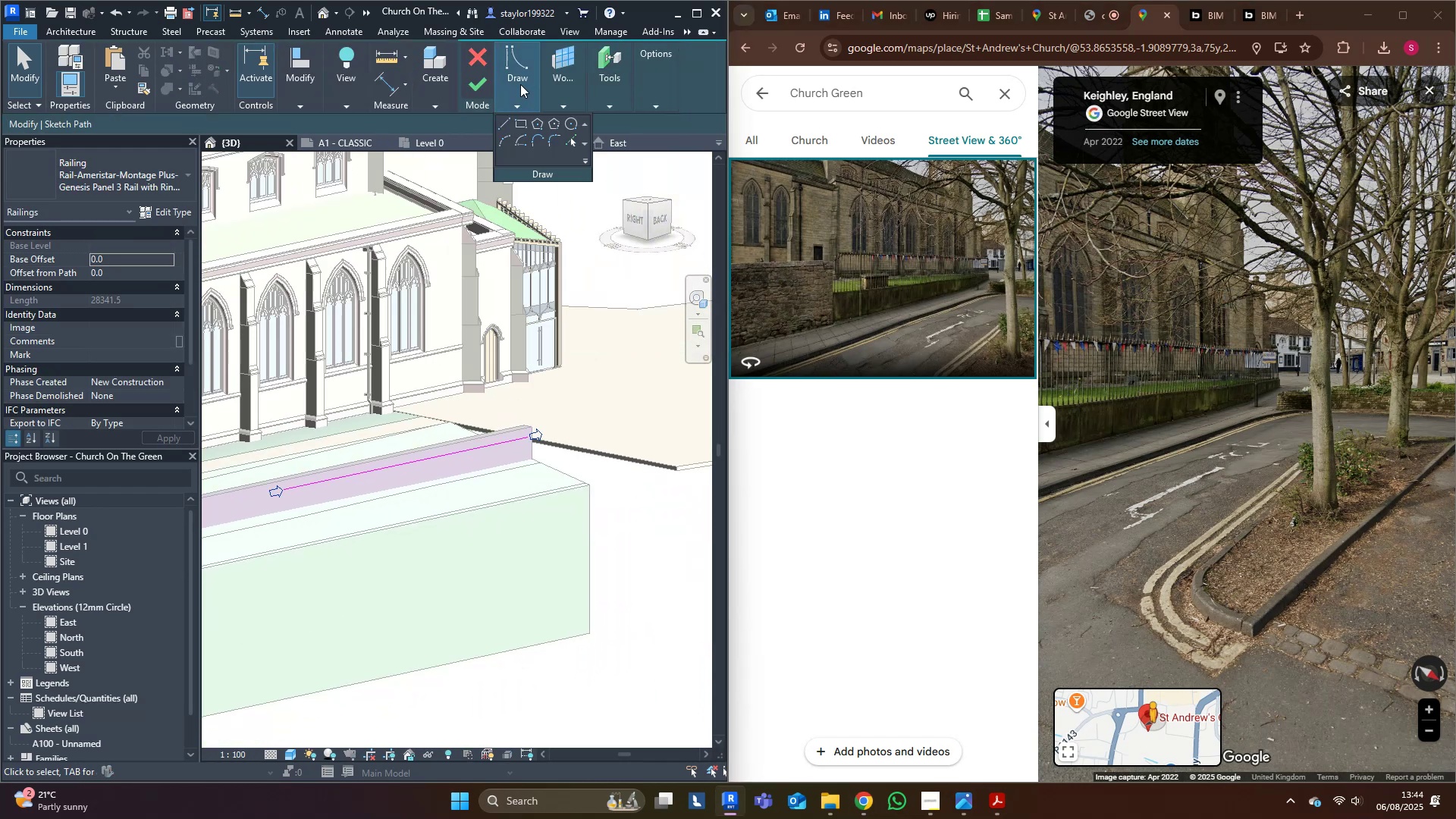 
left_click([482, 84])
 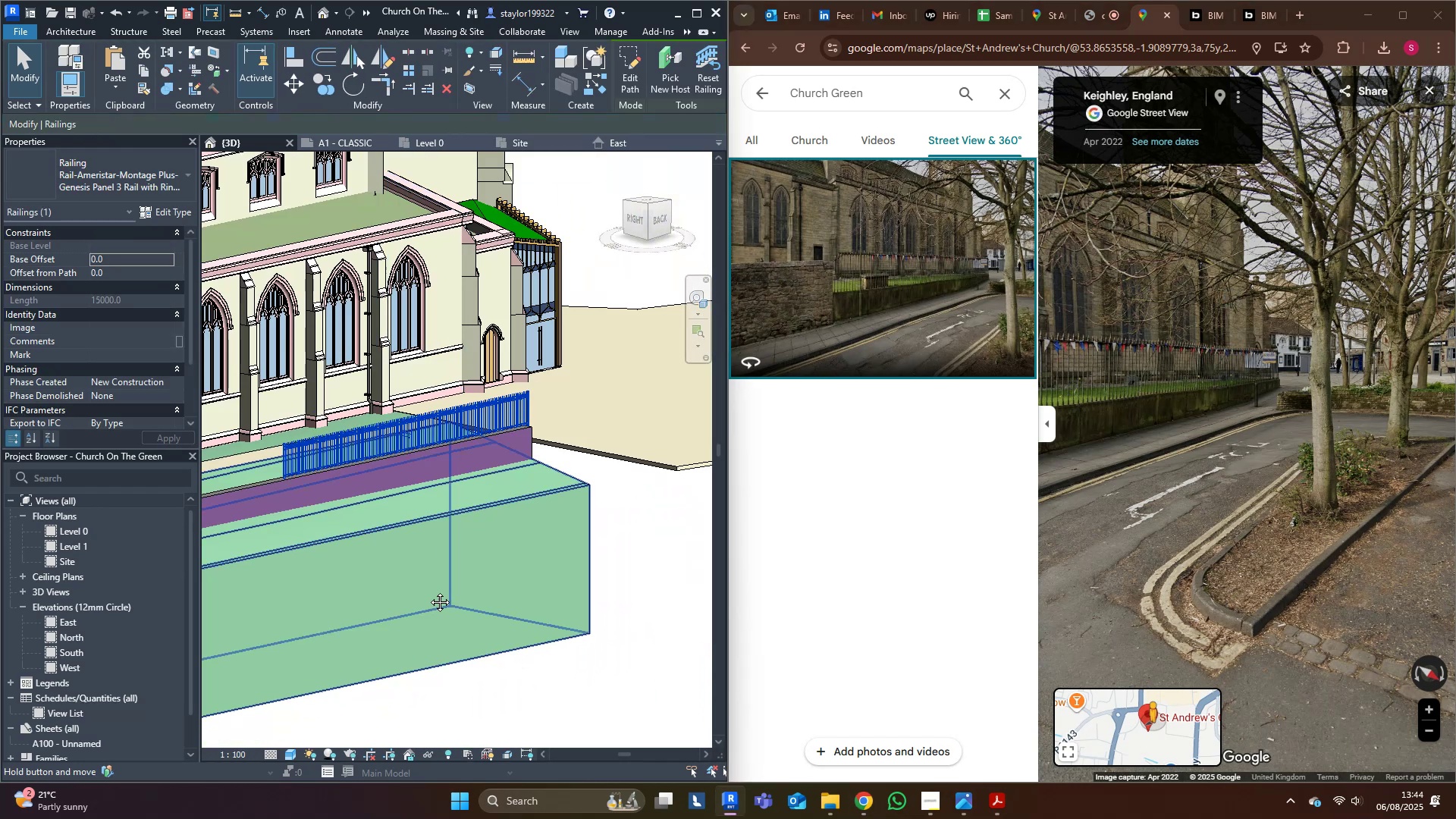 
scroll: coordinate [511, 501], scroll_direction: down, amount: 8.0
 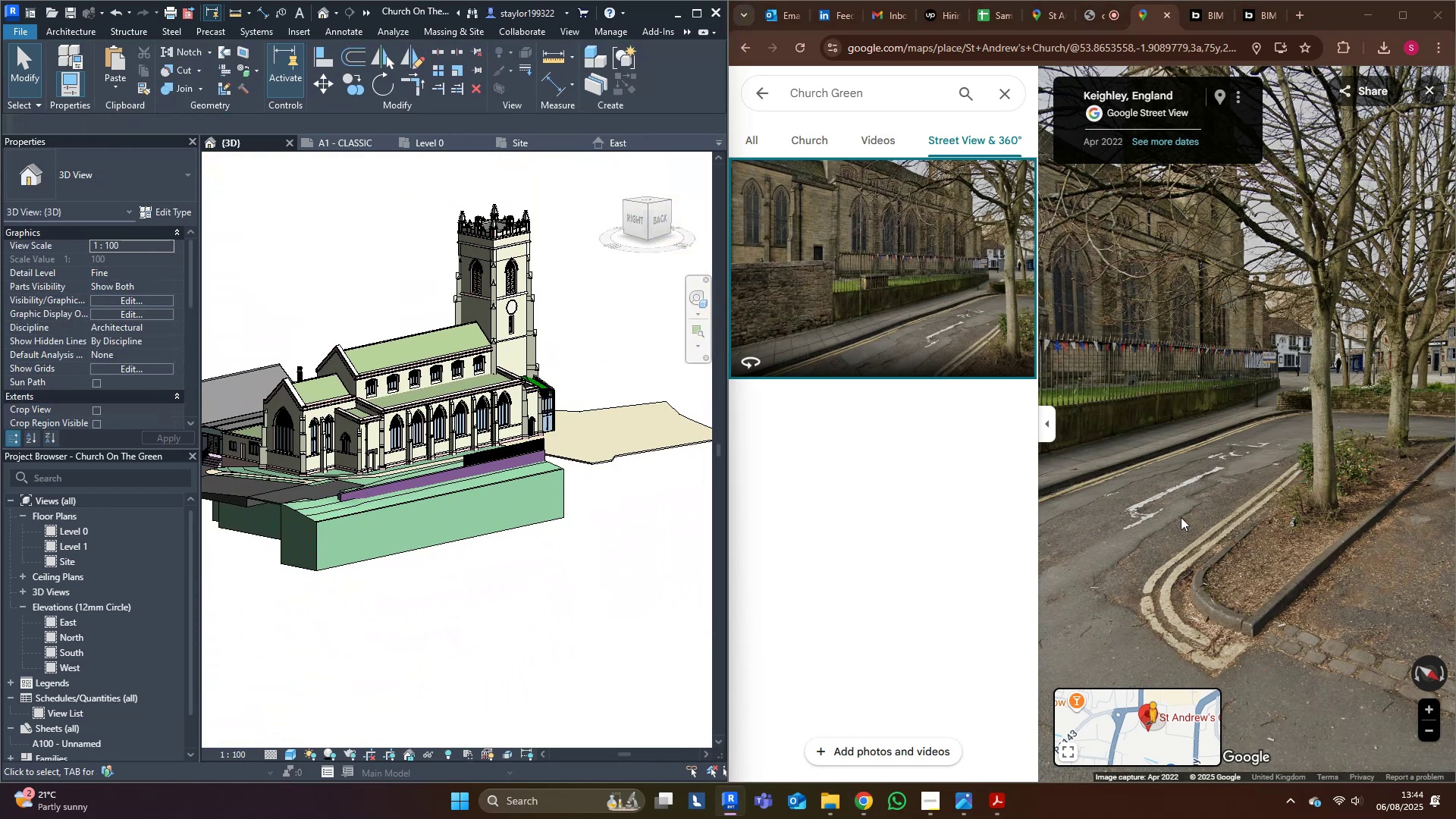 
key(Escape)
 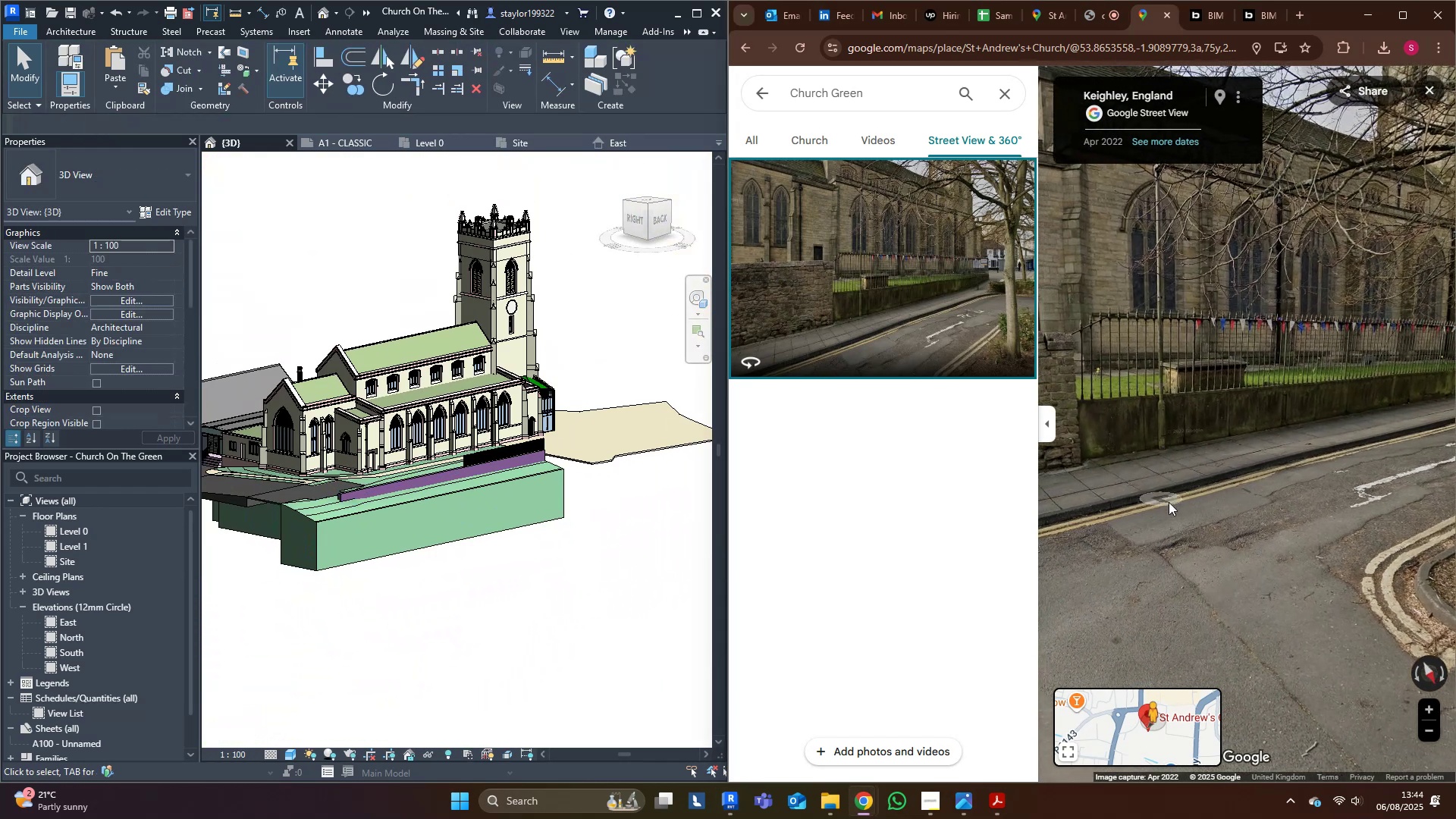 
scroll: coordinate [1304, 493], scroll_direction: down, amount: 3.0
 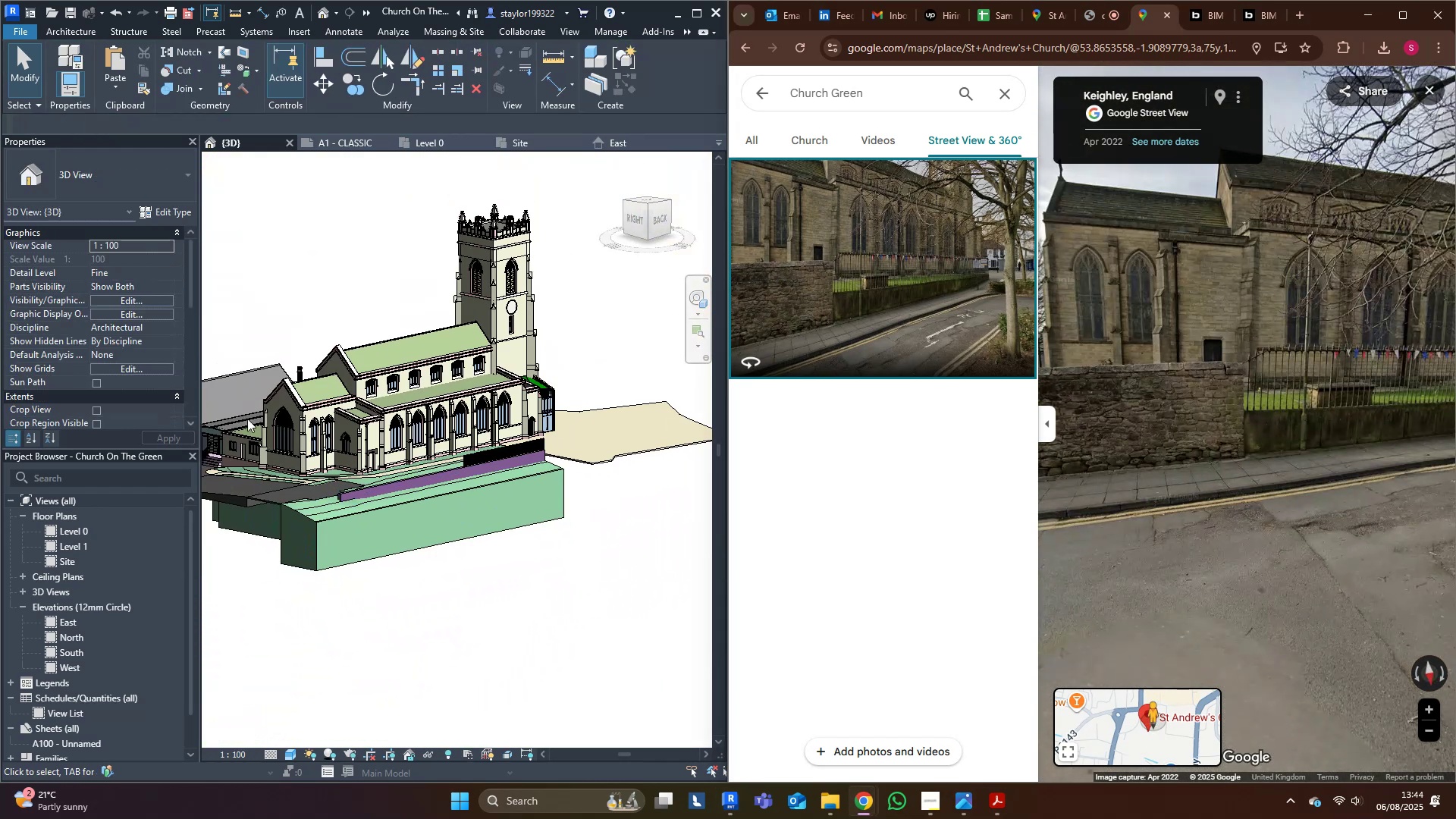 
hold_key(key=ShiftLeft, duration=0.67)
 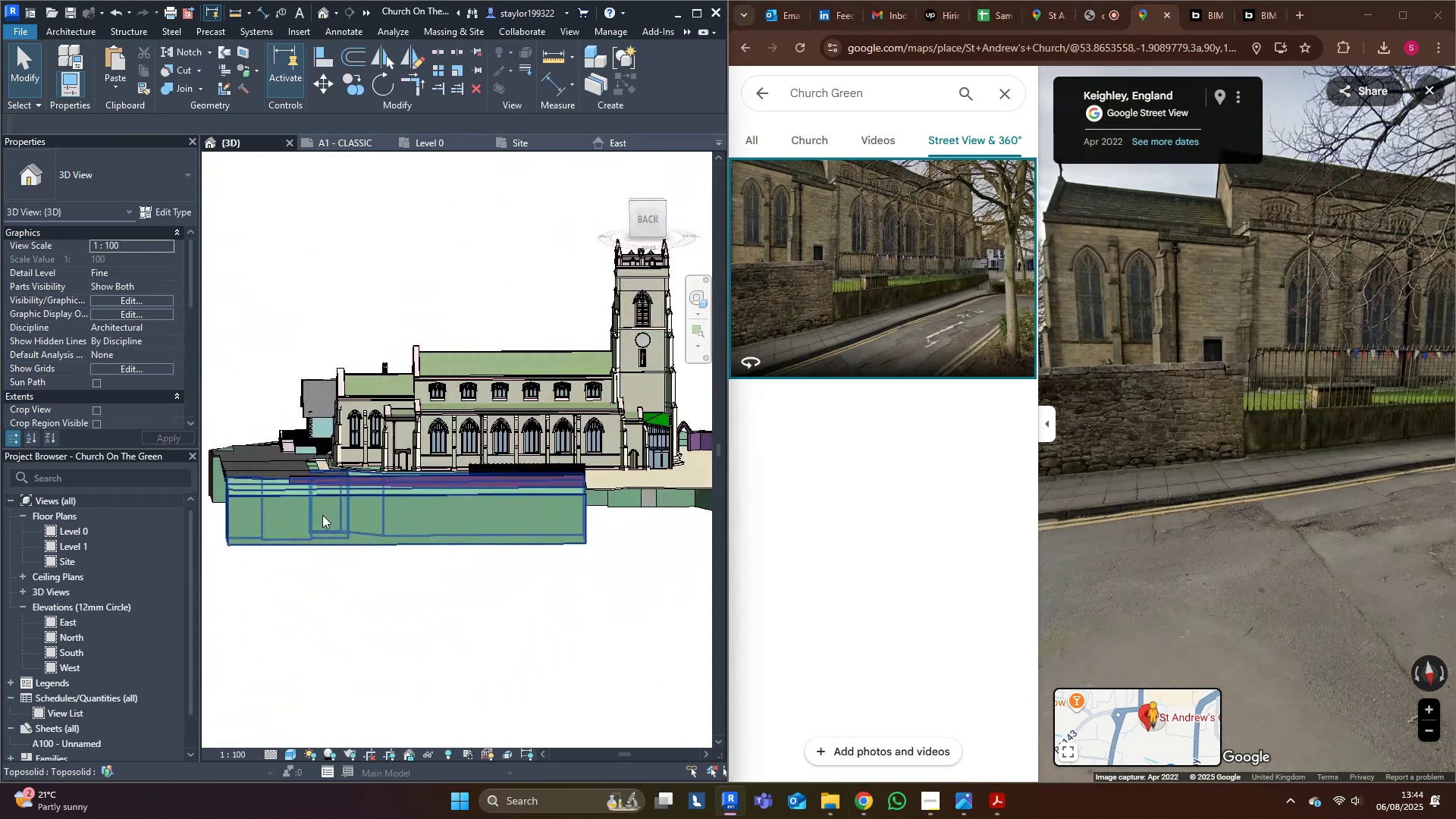 
scroll: coordinate [406, 461], scroll_direction: up, amount: 4.0
 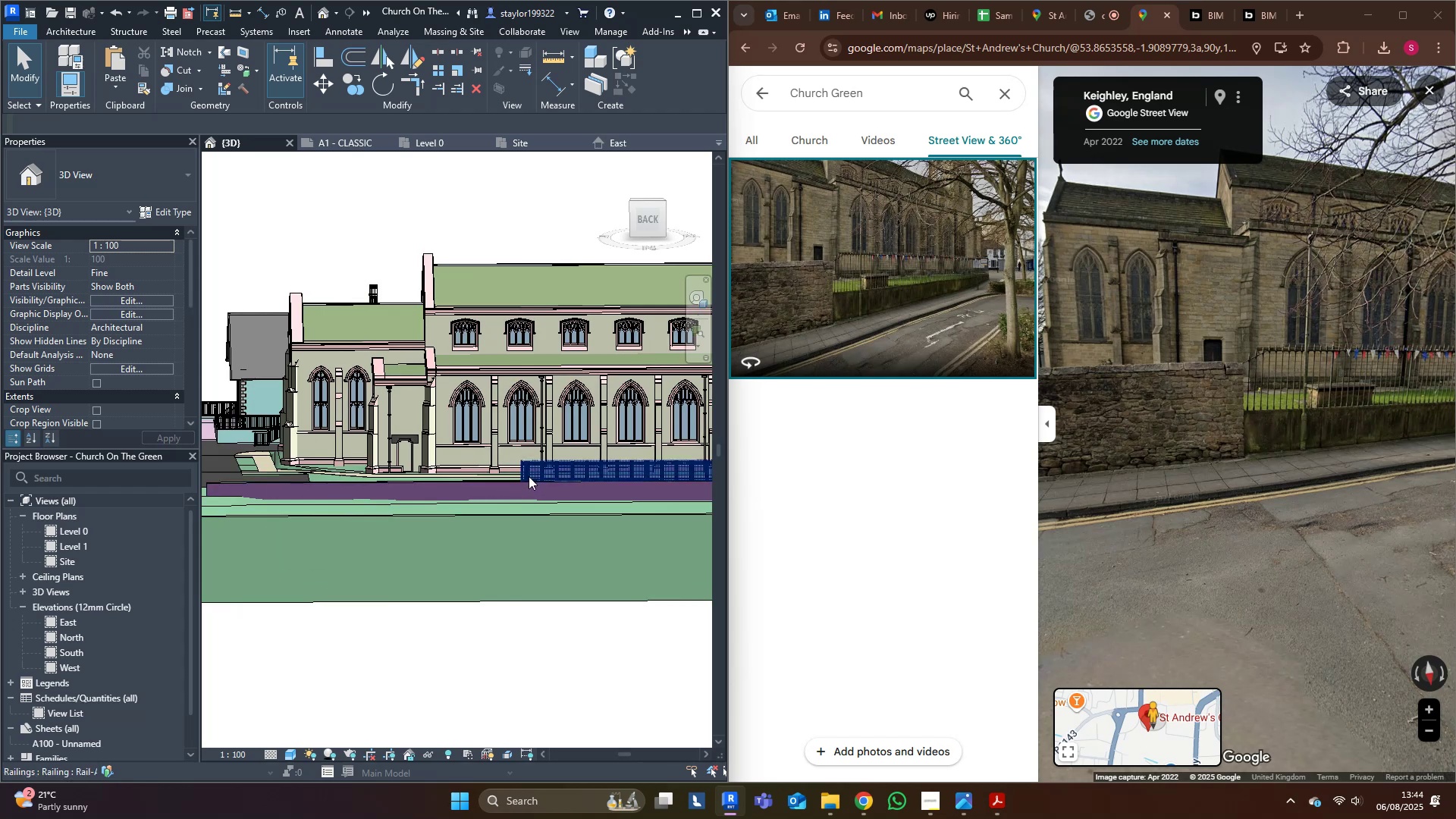 
left_click([548, 467])
 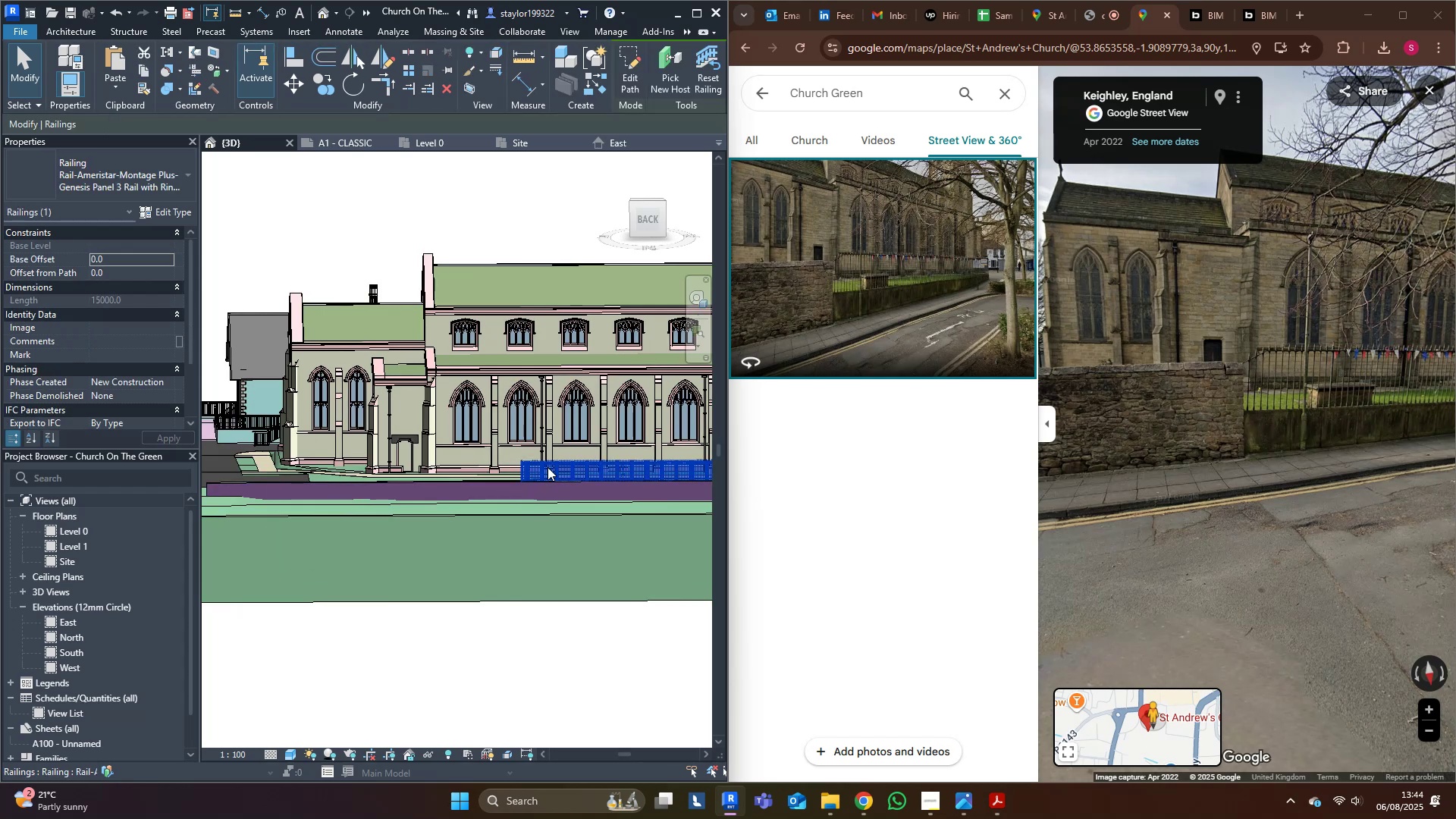 
key(Shift+ShiftLeft)
 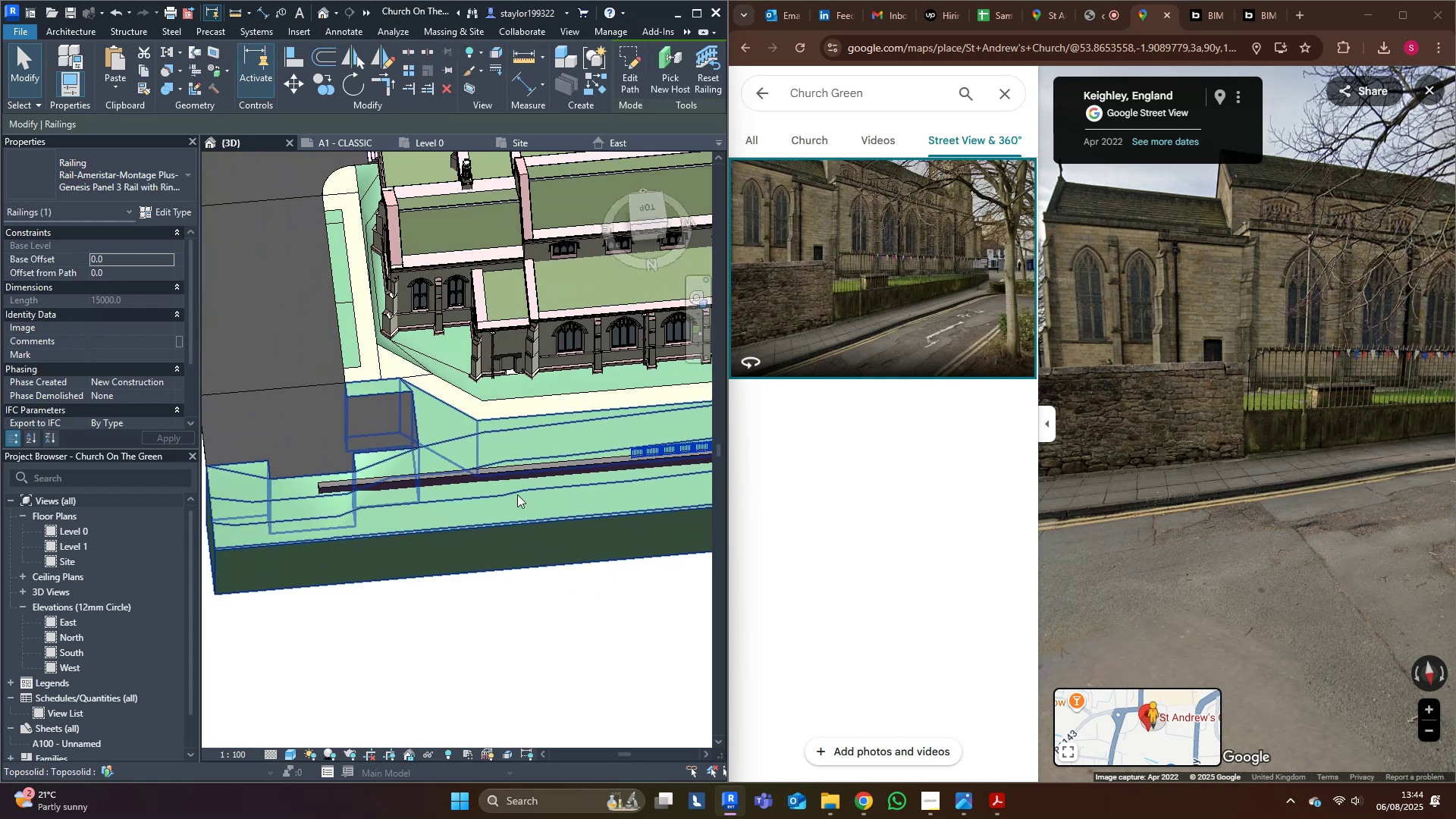 
left_click([499, 482])
 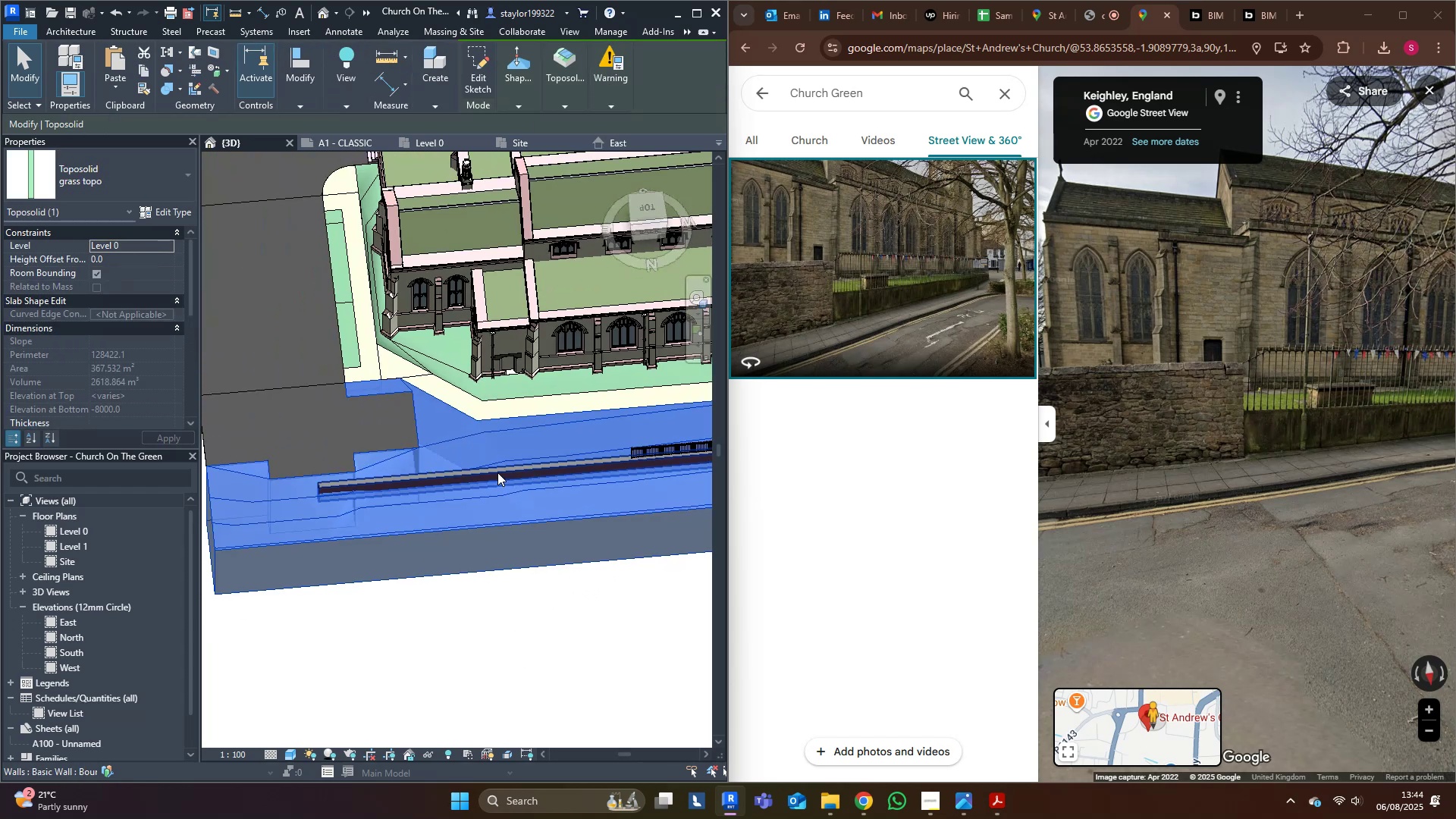 
key(Escape)
 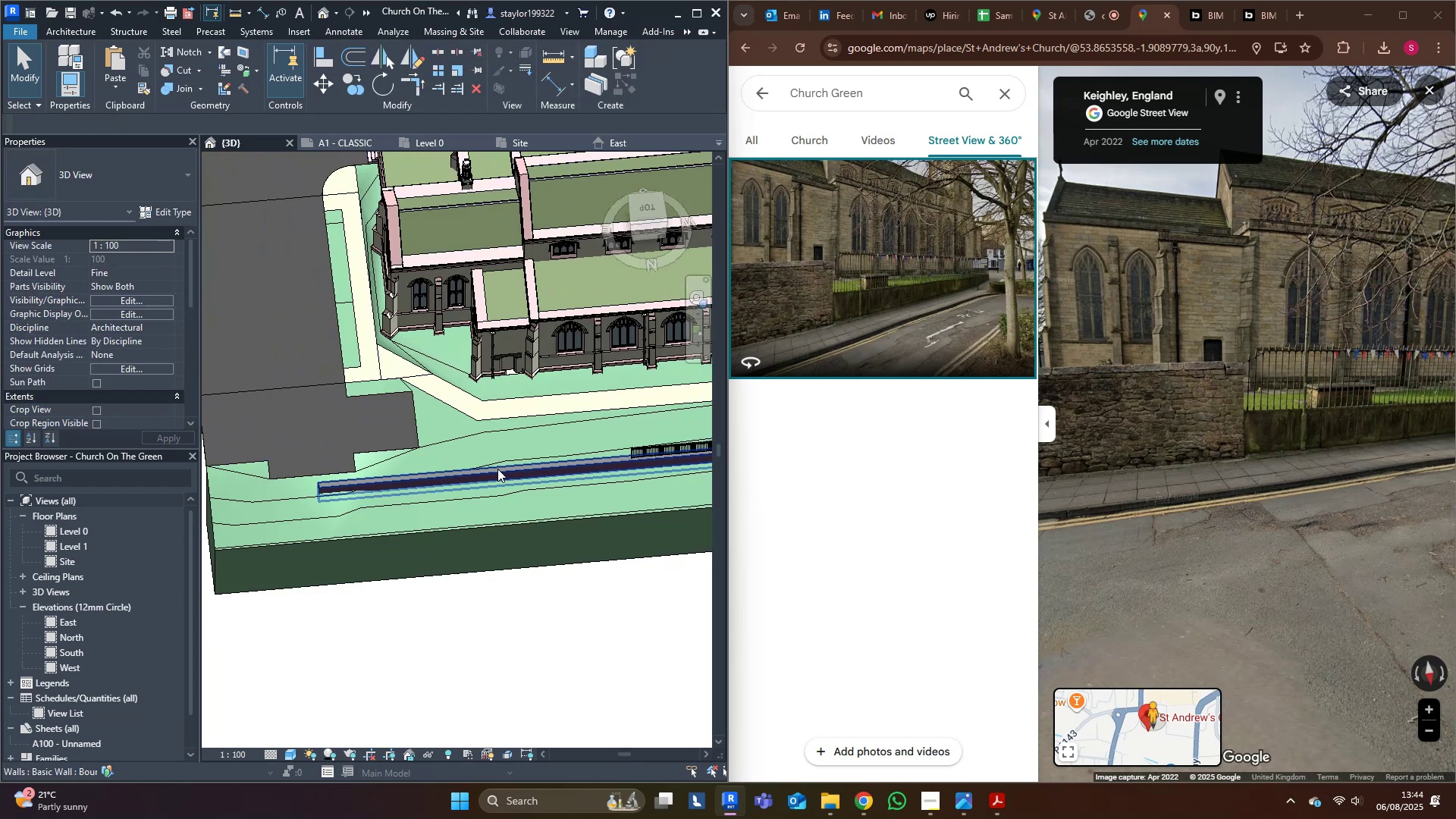 
left_click([497, 469])
 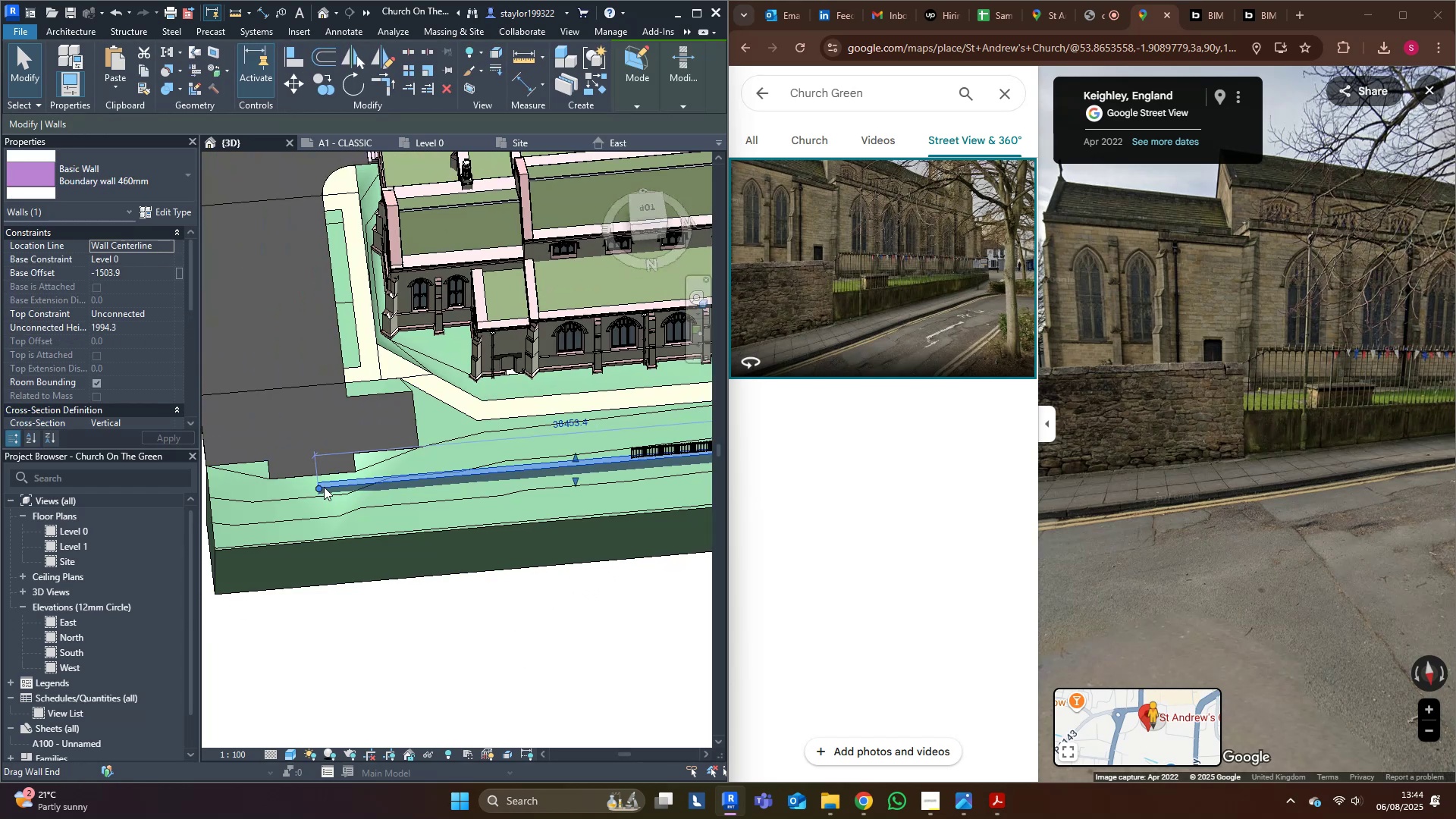 
hold_key(key=ShiftLeft, duration=1.54)
 